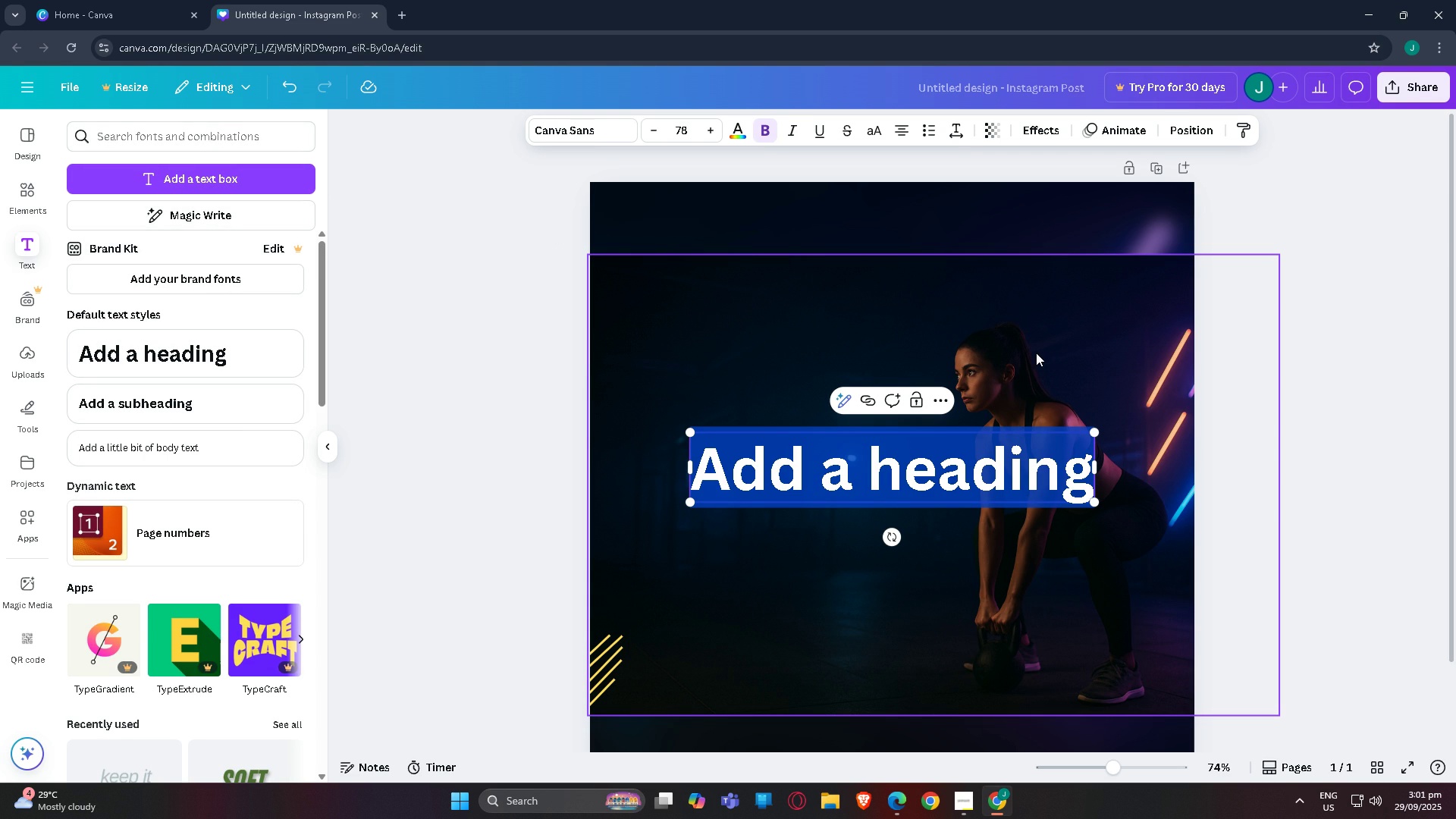 
left_click([1281, 324])
 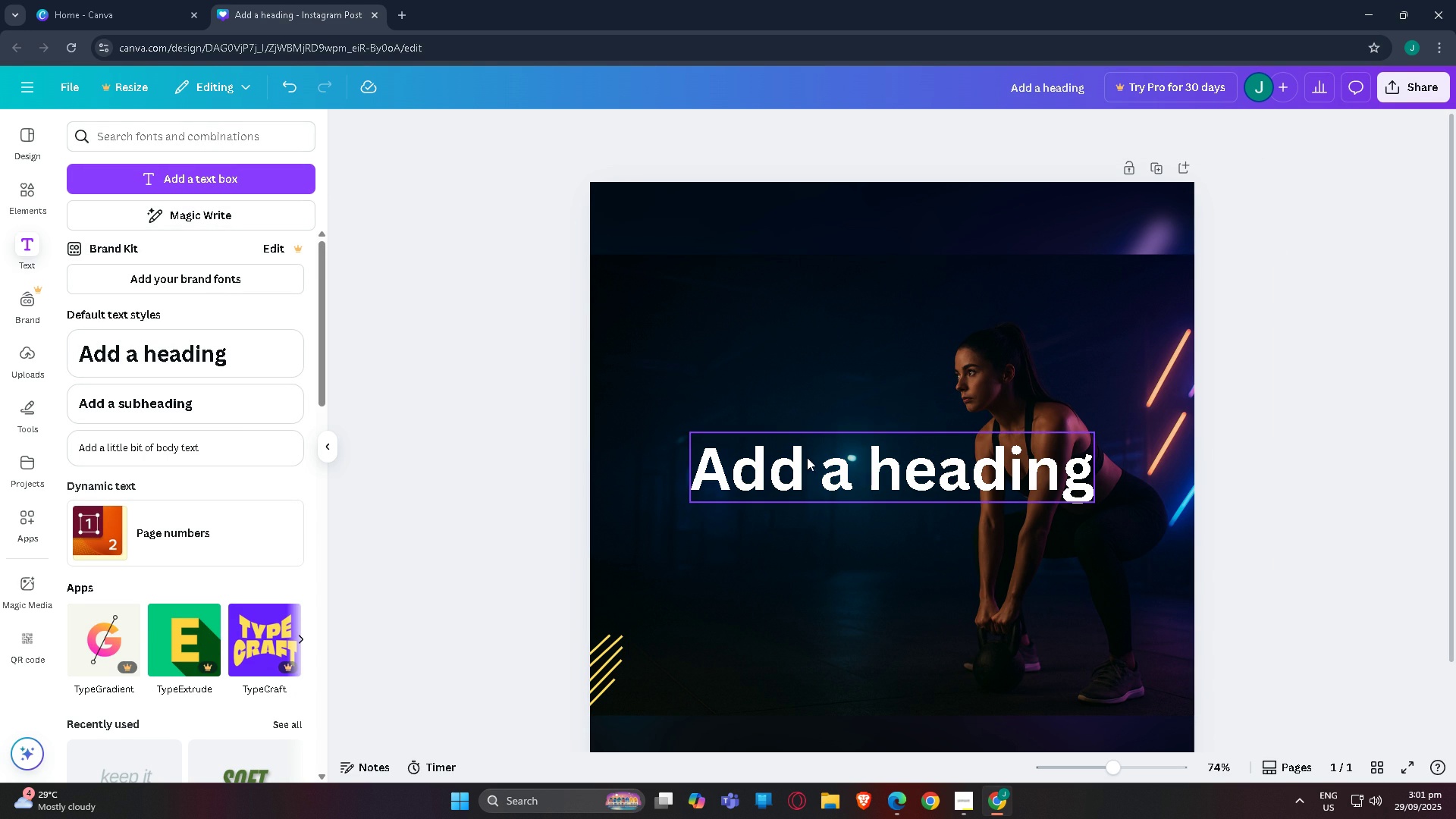 
left_click([871, 480])
 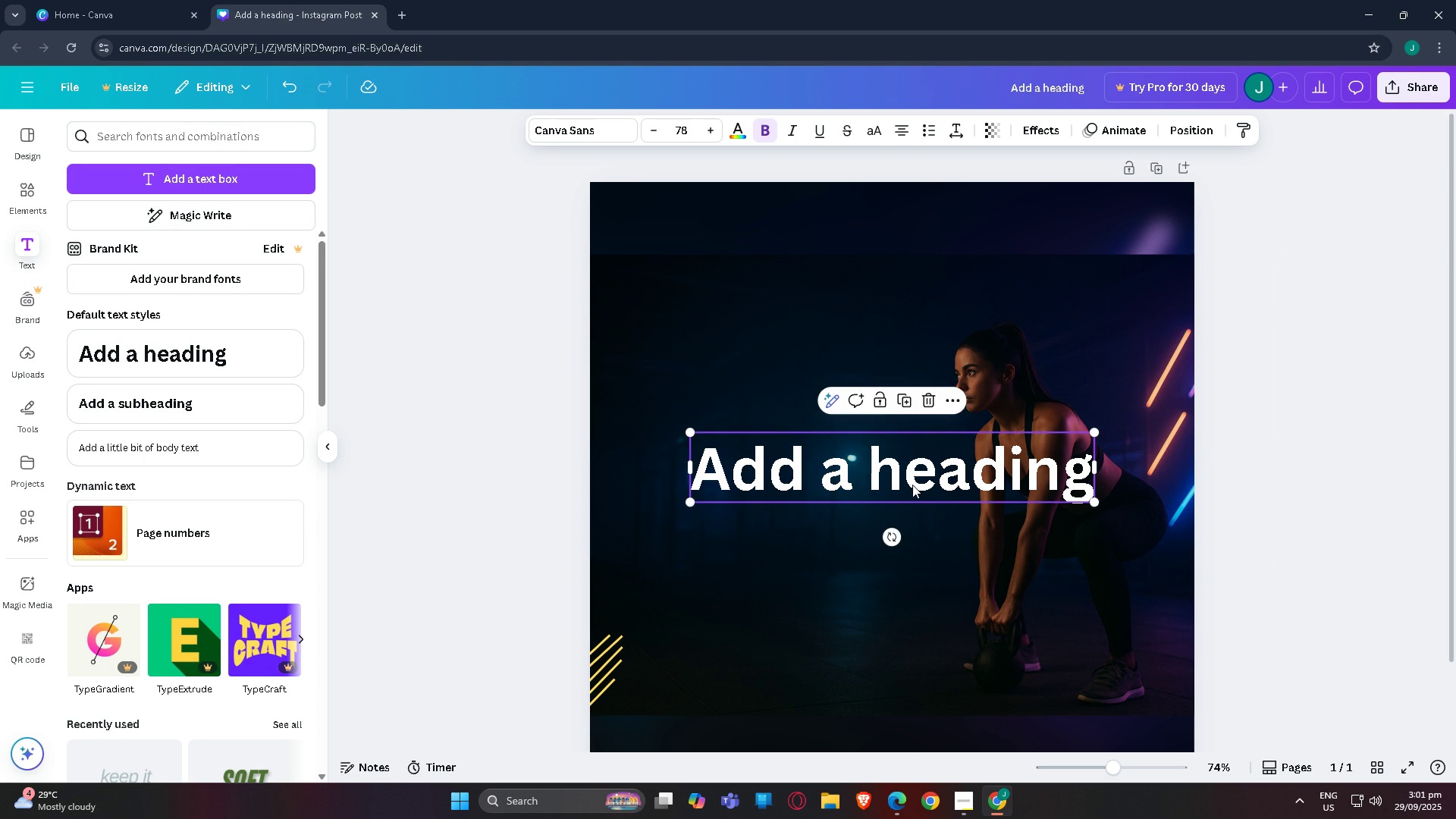 
left_click_drag(start_coordinate=[912, 485], to_coordinate=[811, 335])
 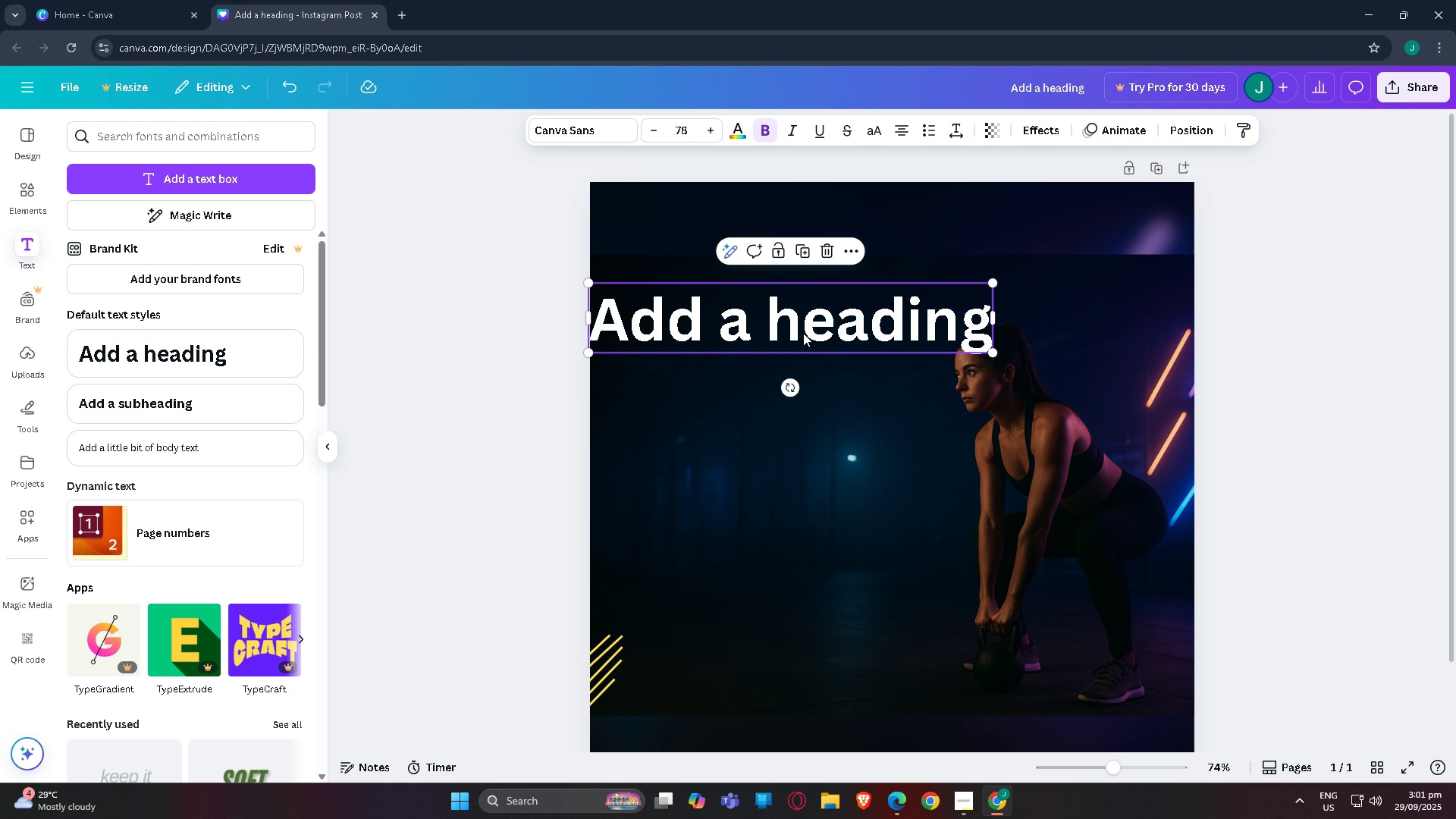 
wait(17.35)
 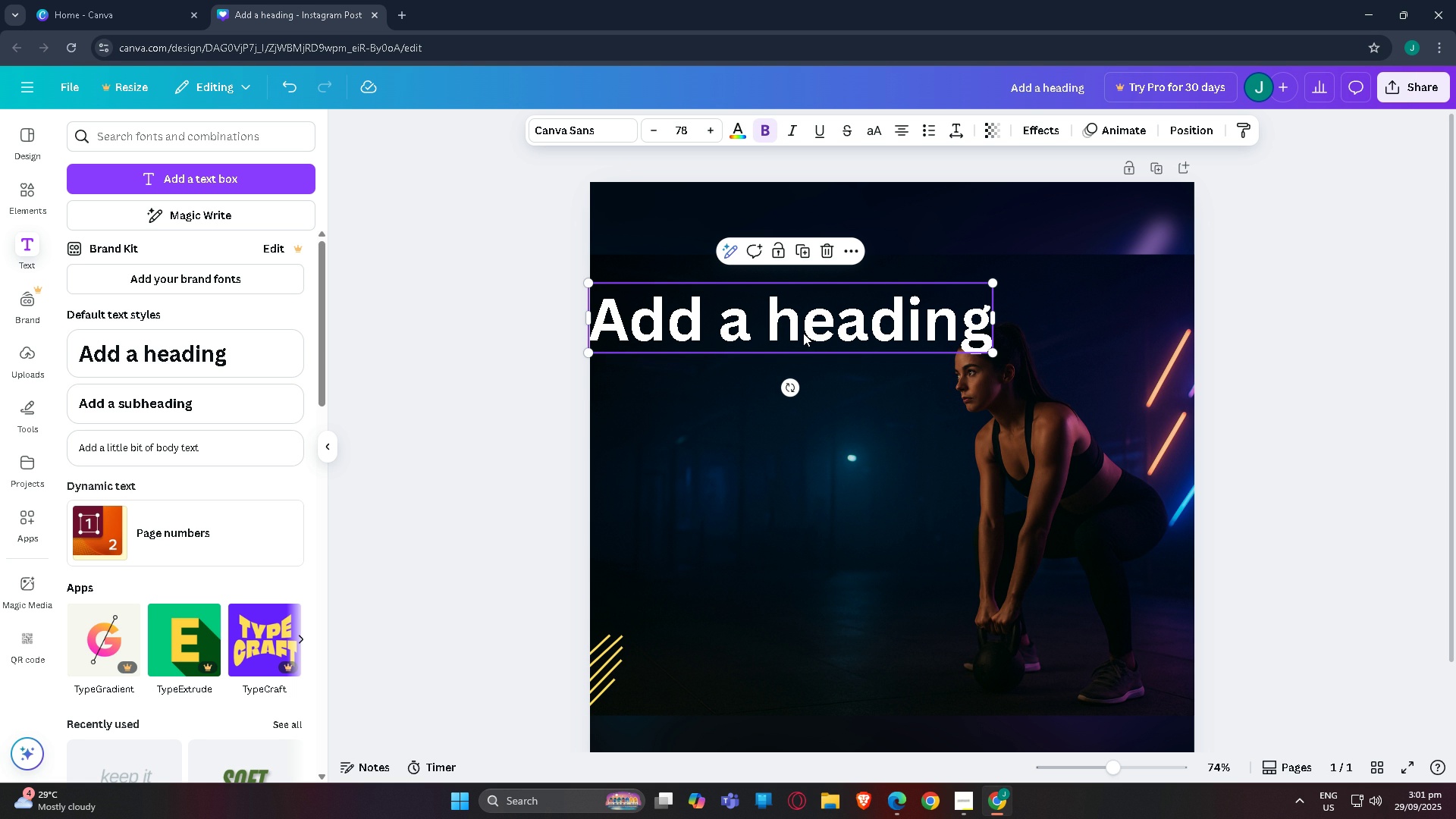 
left_click_drag(start_coordinate=[601, 140], to_coordinate=[563, 132])
 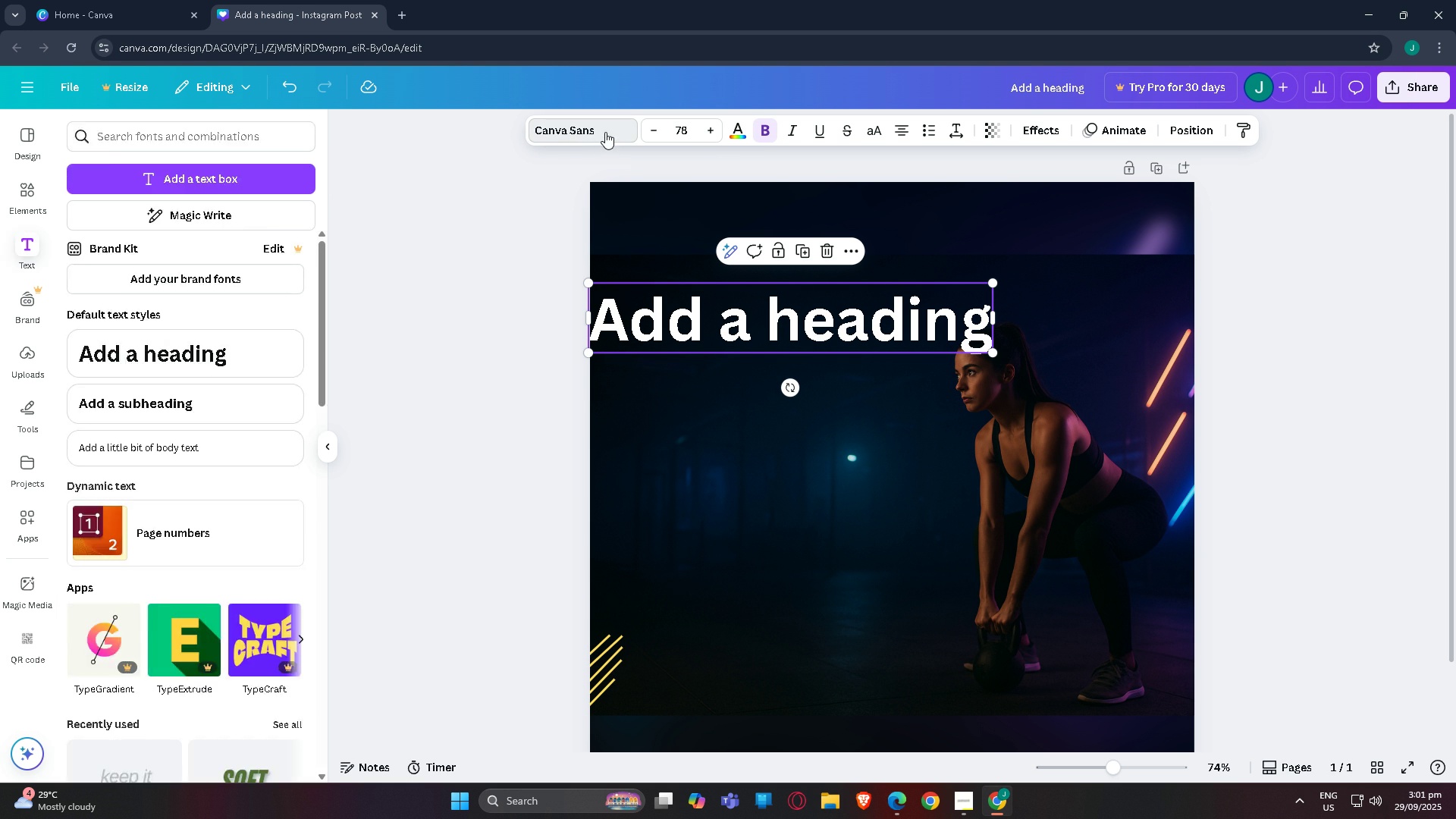 
double_click([605, 132])
 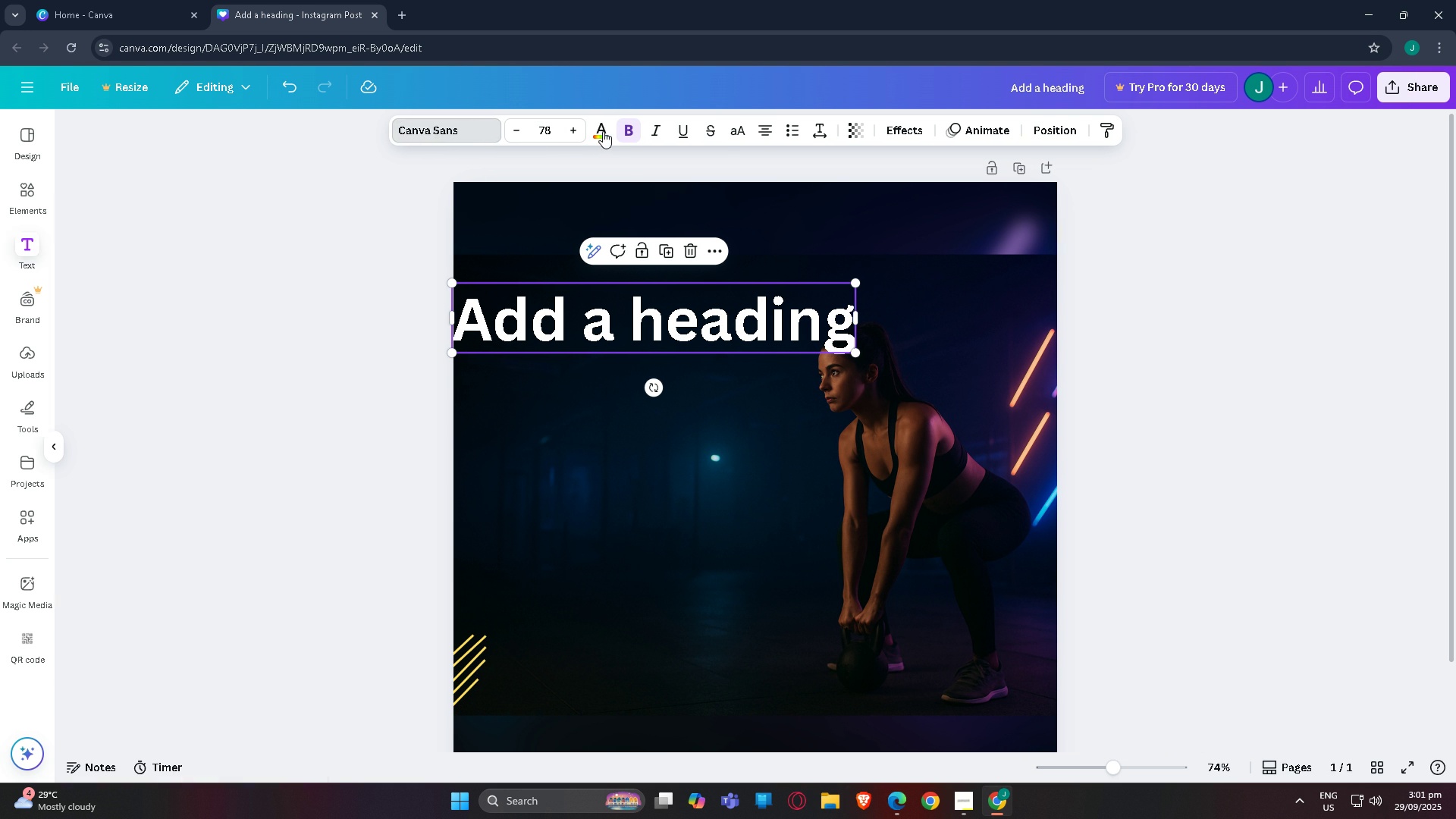 
triple_click([604, 132])
 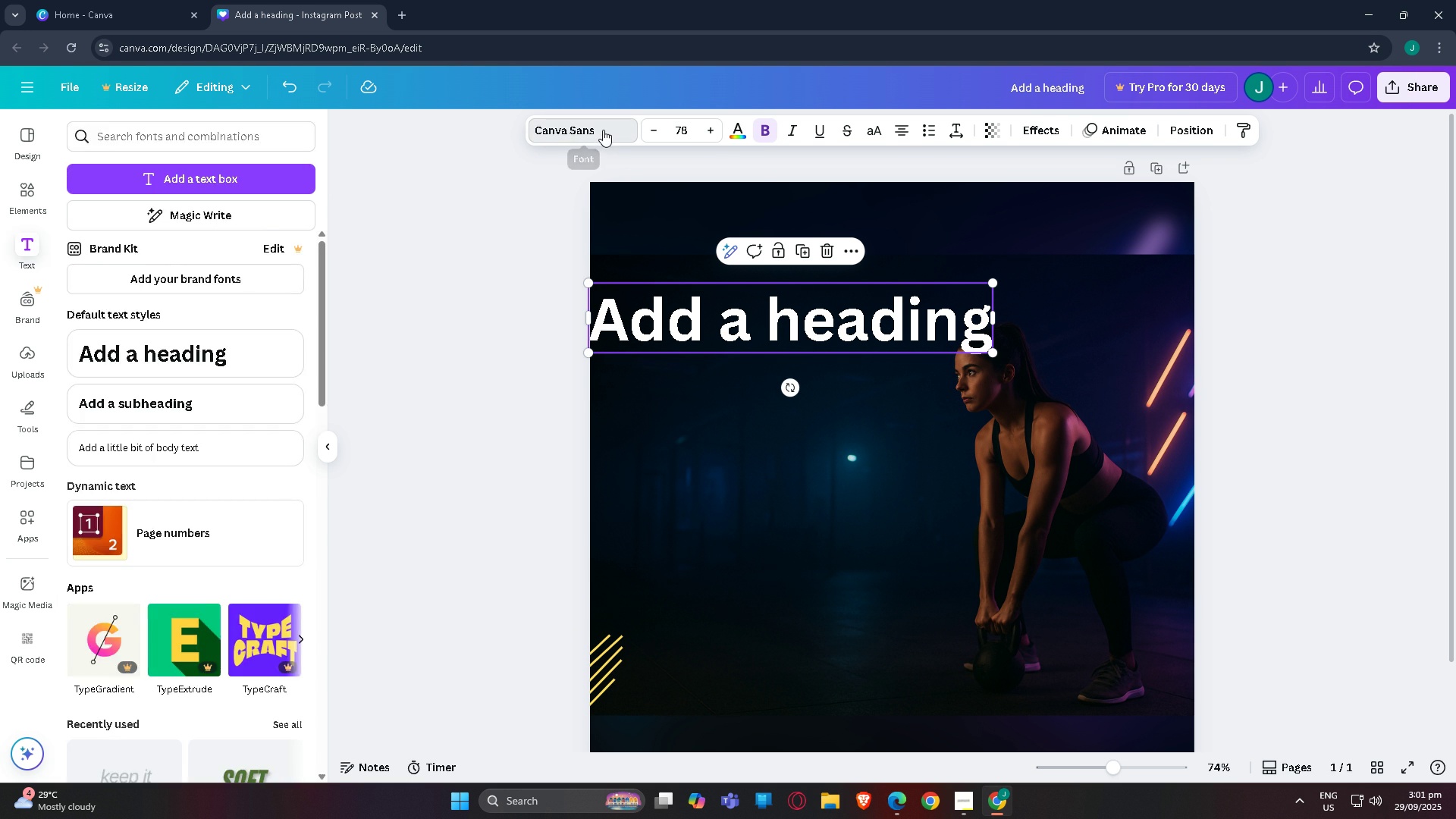 
double_click([603, 130])
 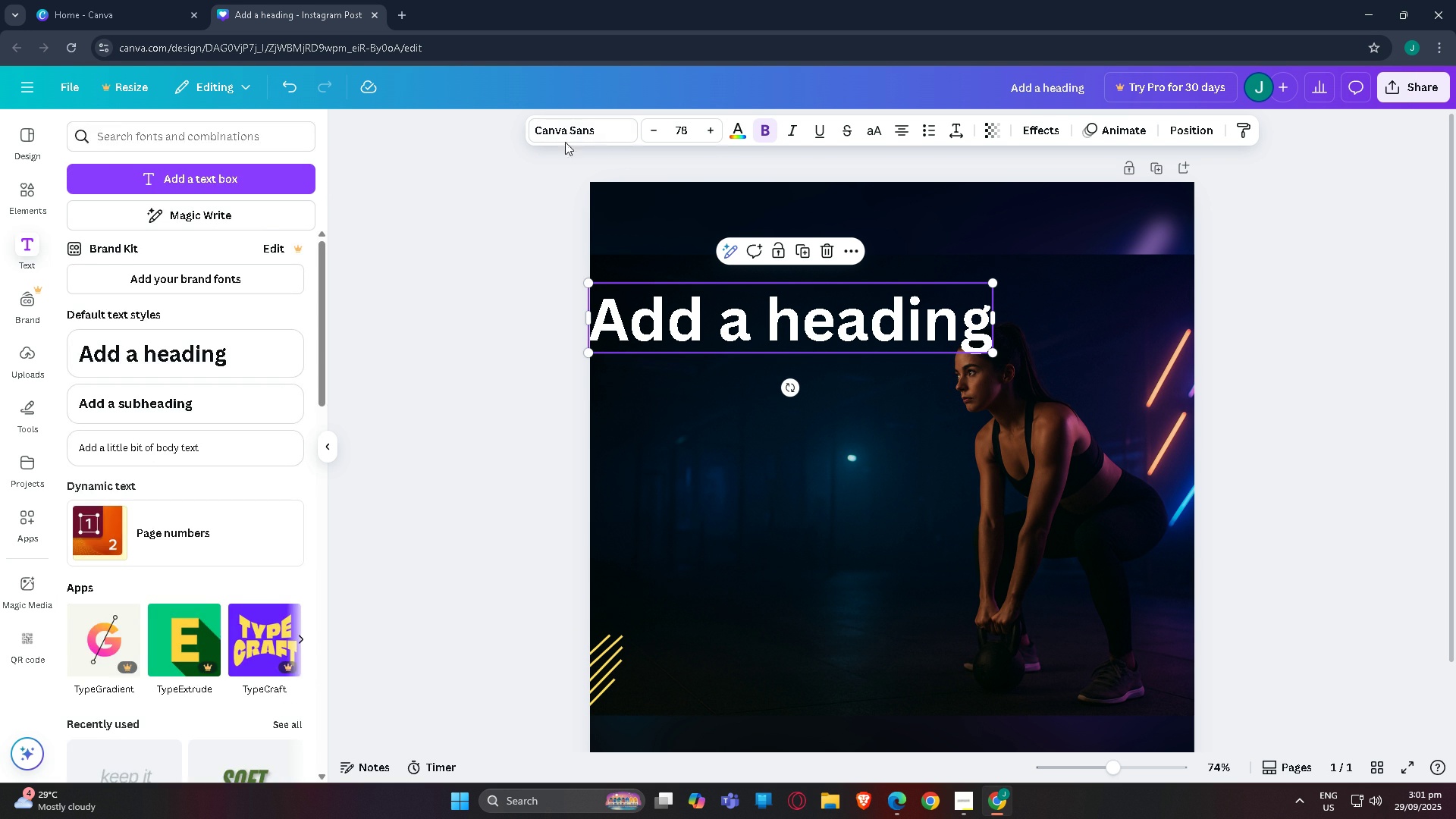 
left_click([573, 136])
 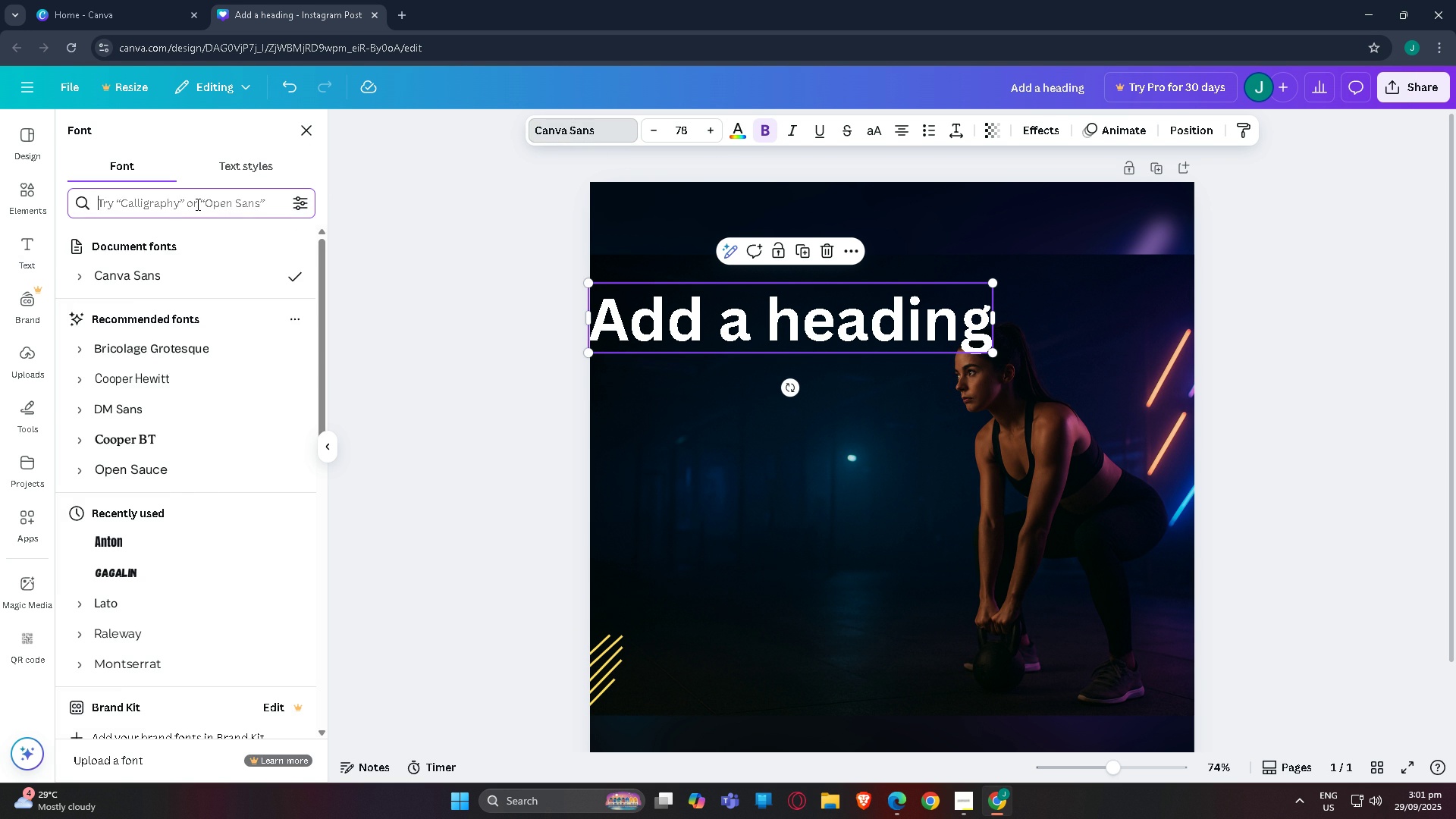 
type(ant)
 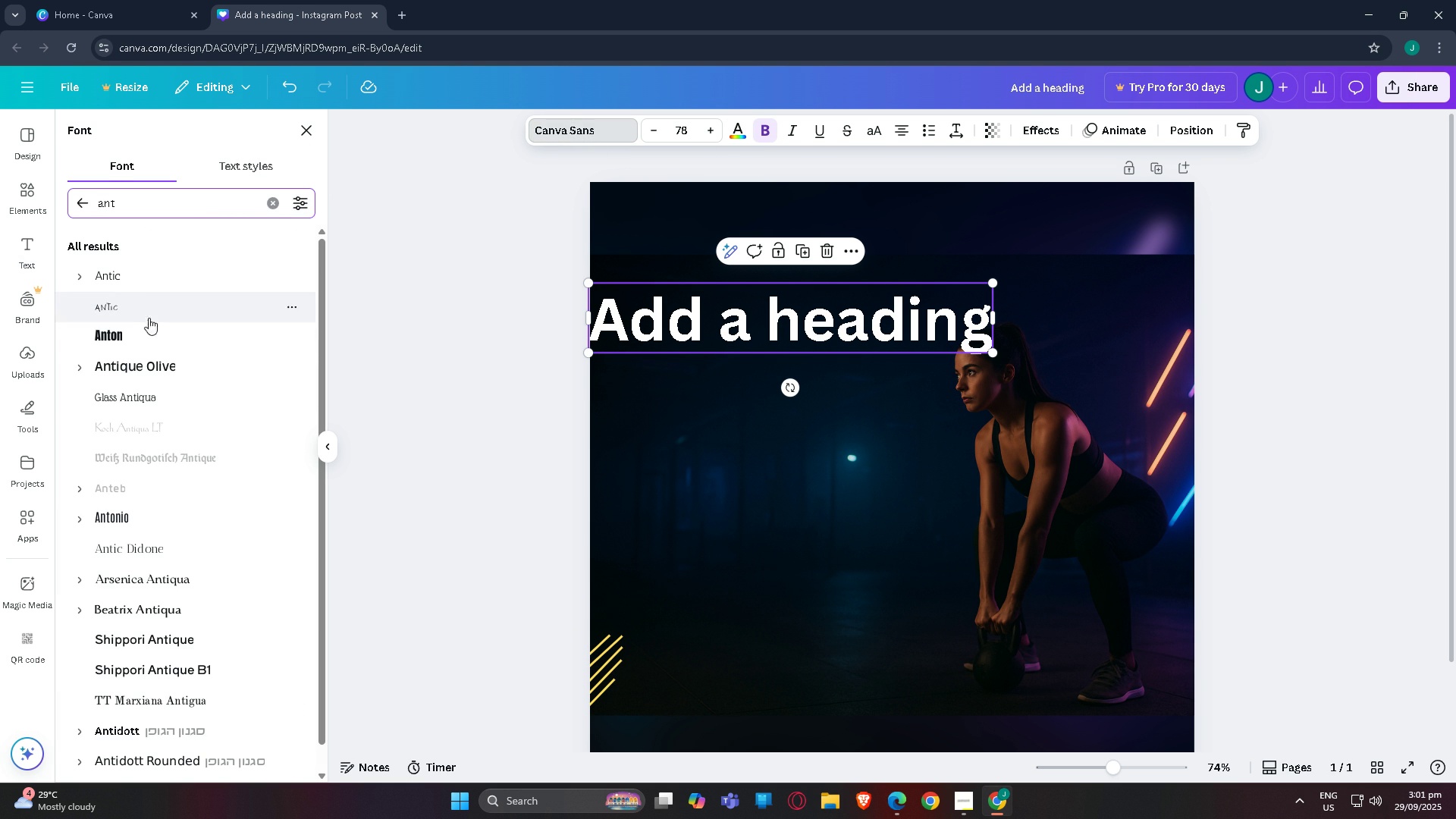 
left_click([149, 332])
 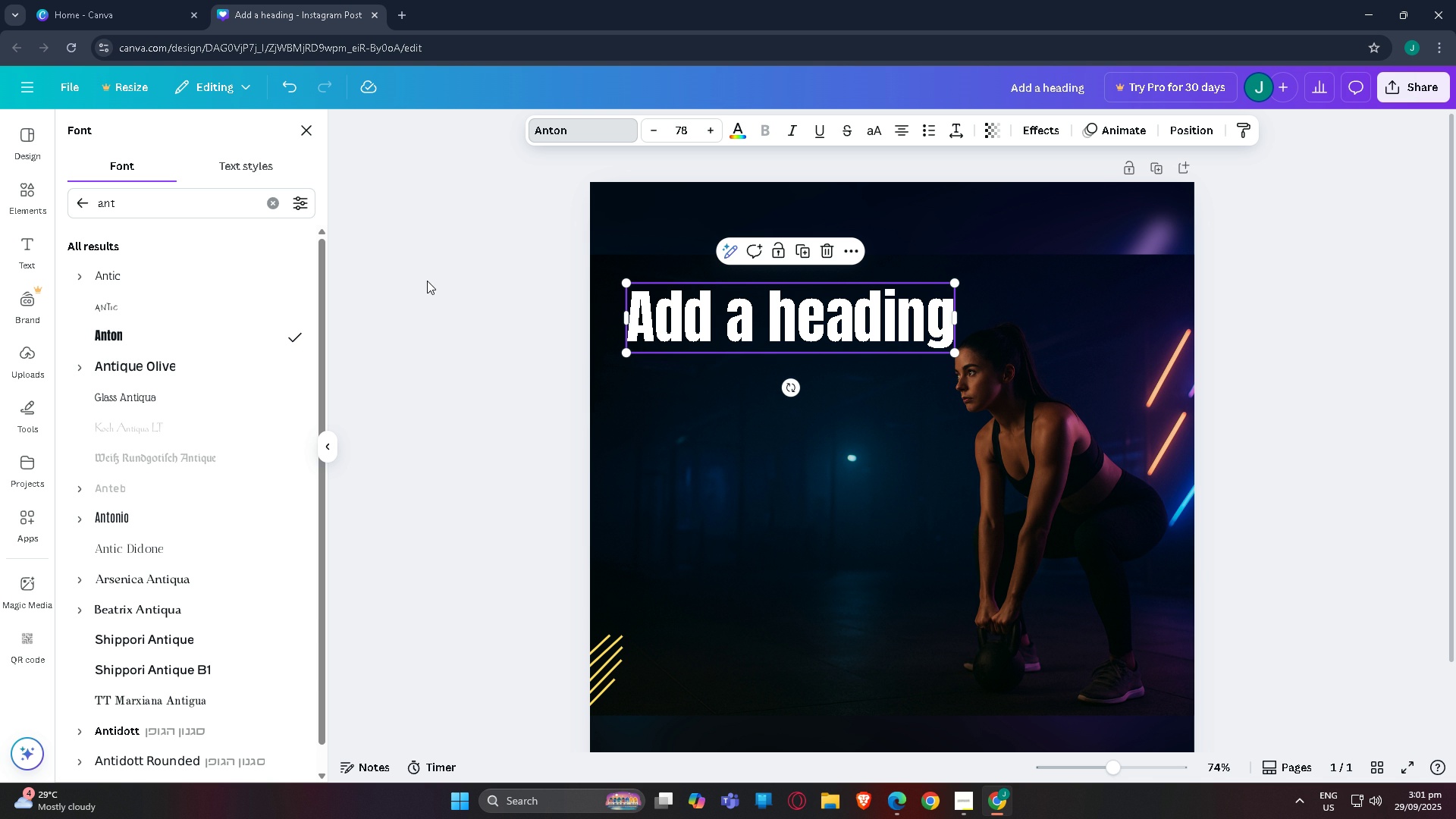 
wait(9.31)
 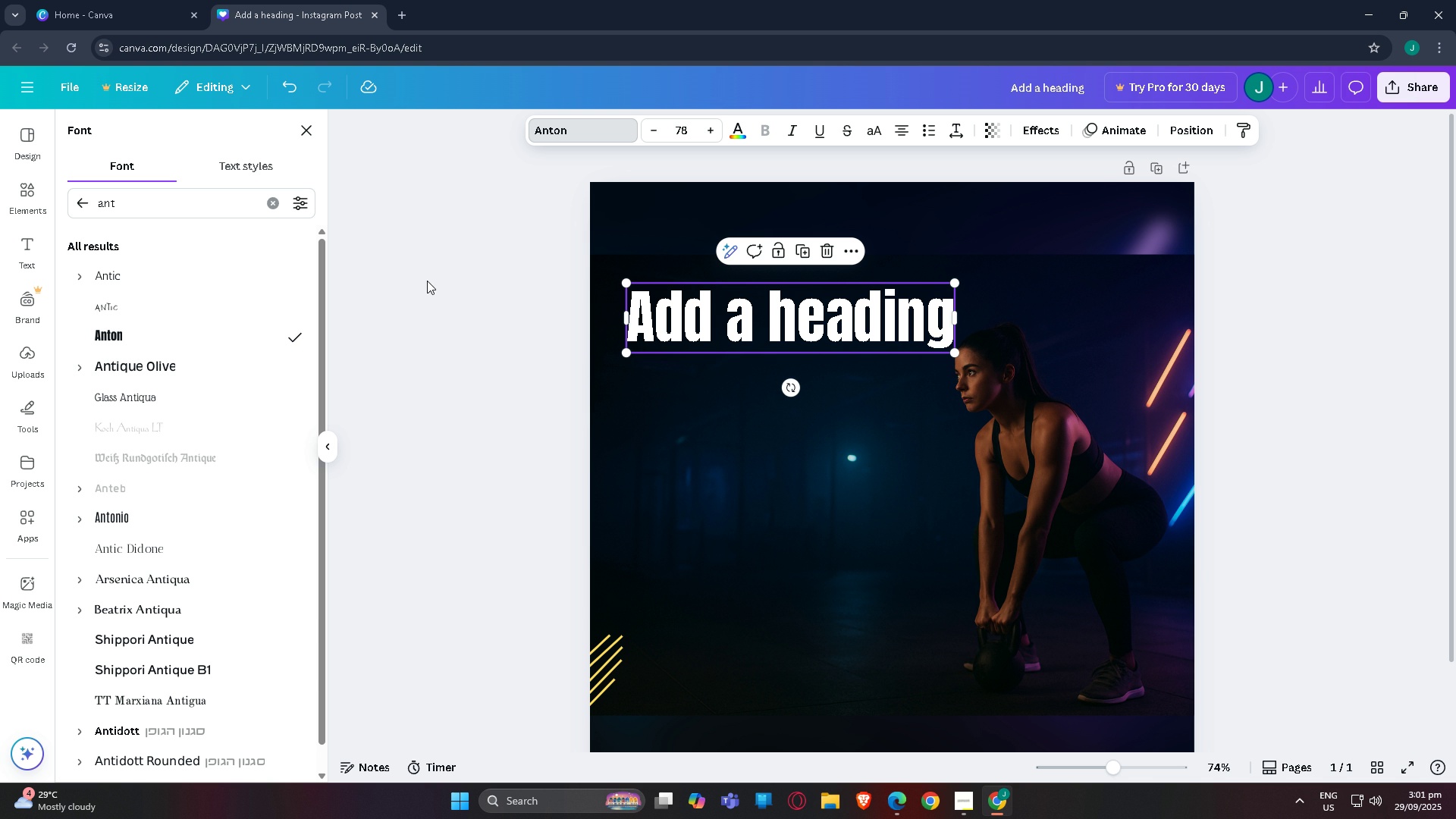 
left_click([781, 313])
 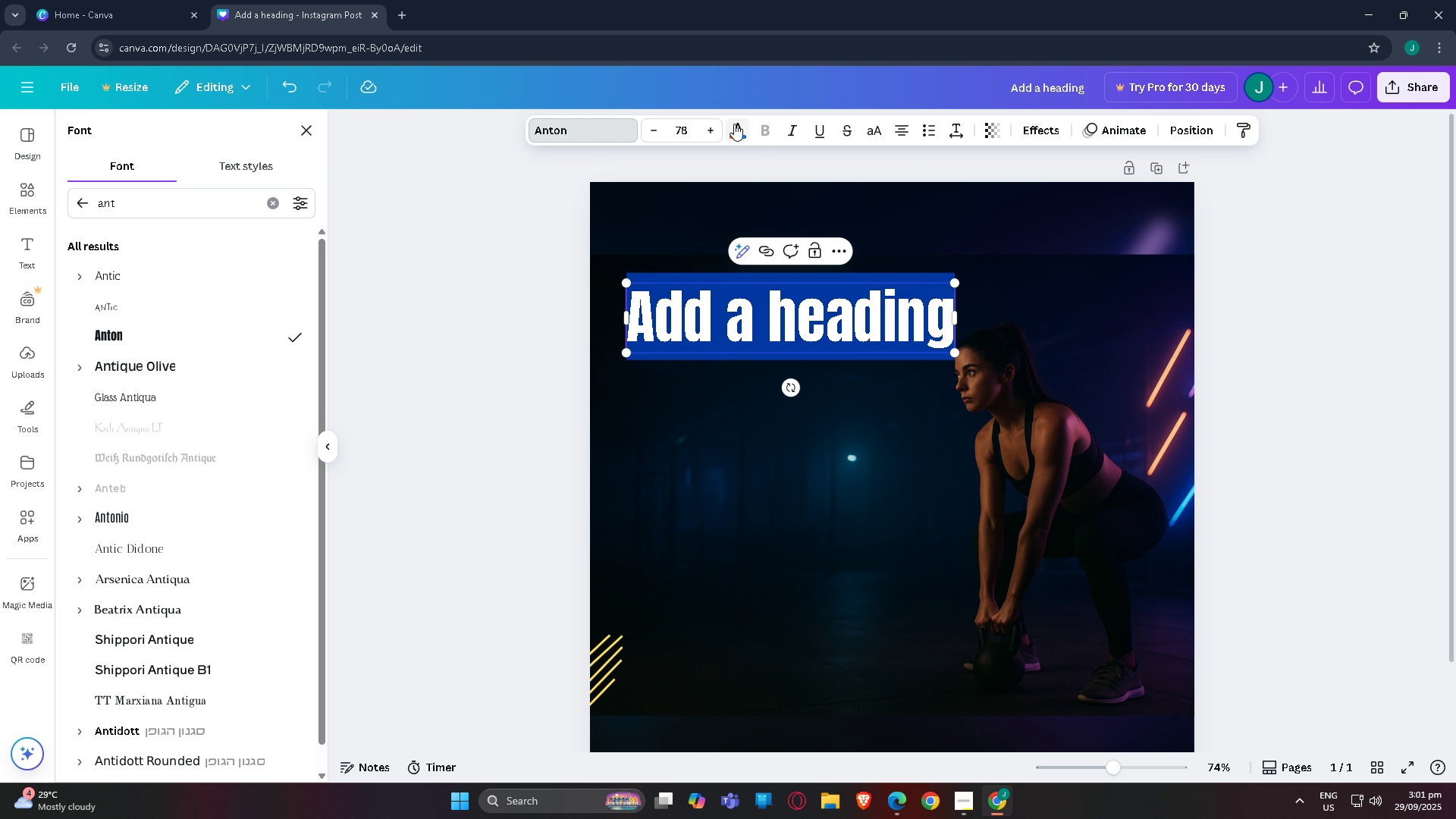 
left_click([739, 126])
 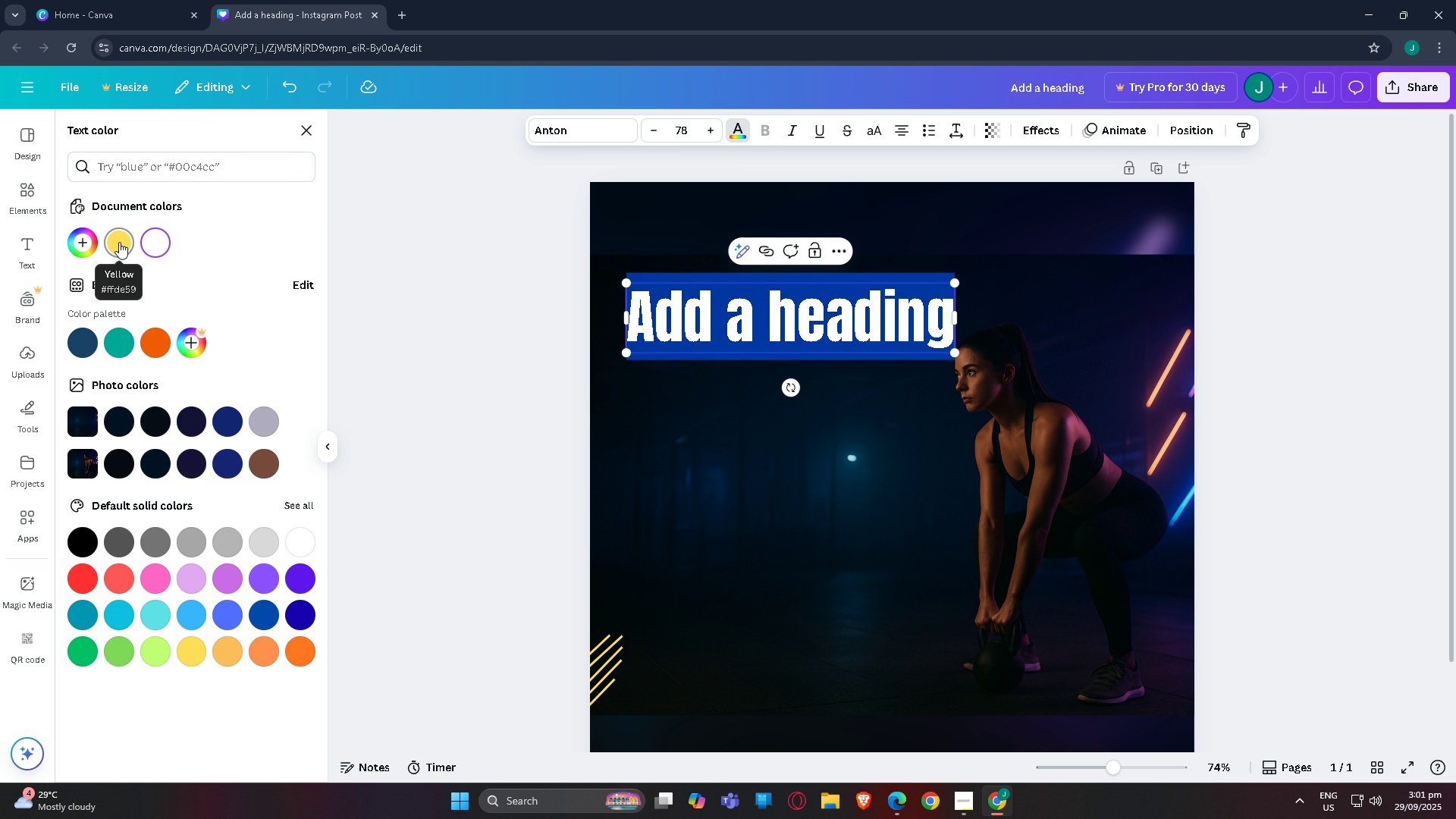 
wait(7.23)
 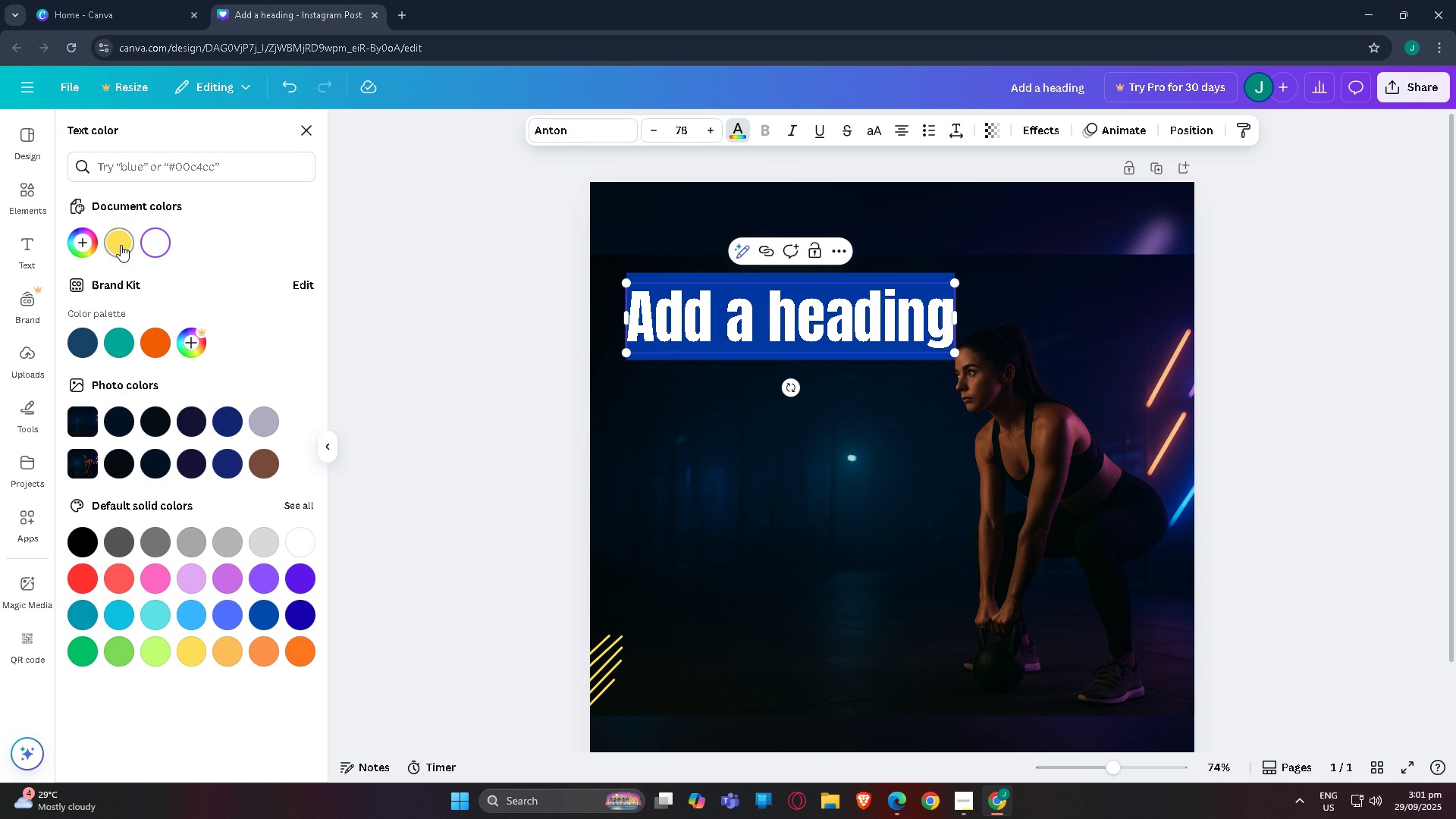 
left_click([92, 240])
 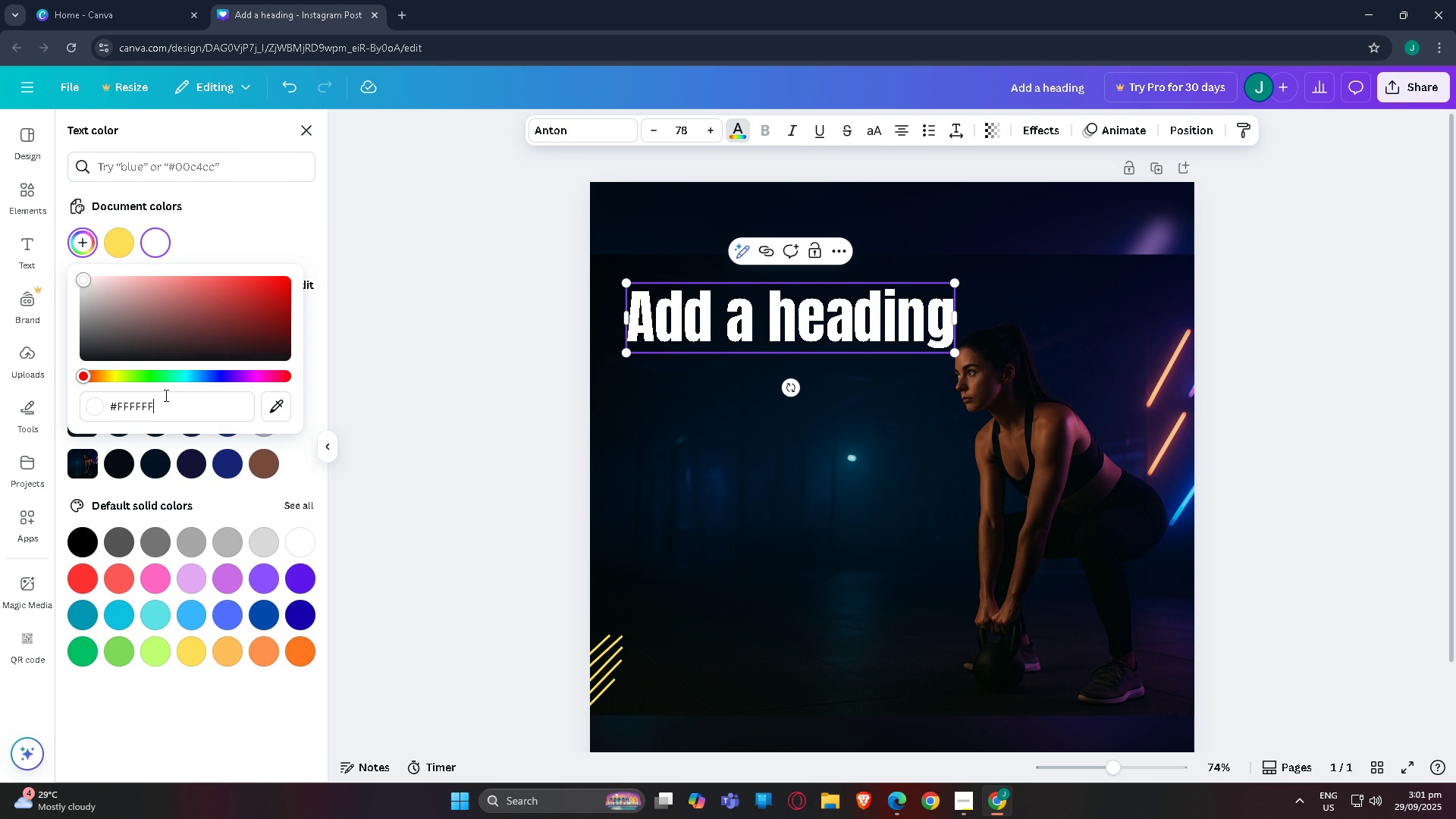 
left_click([165, 395])
 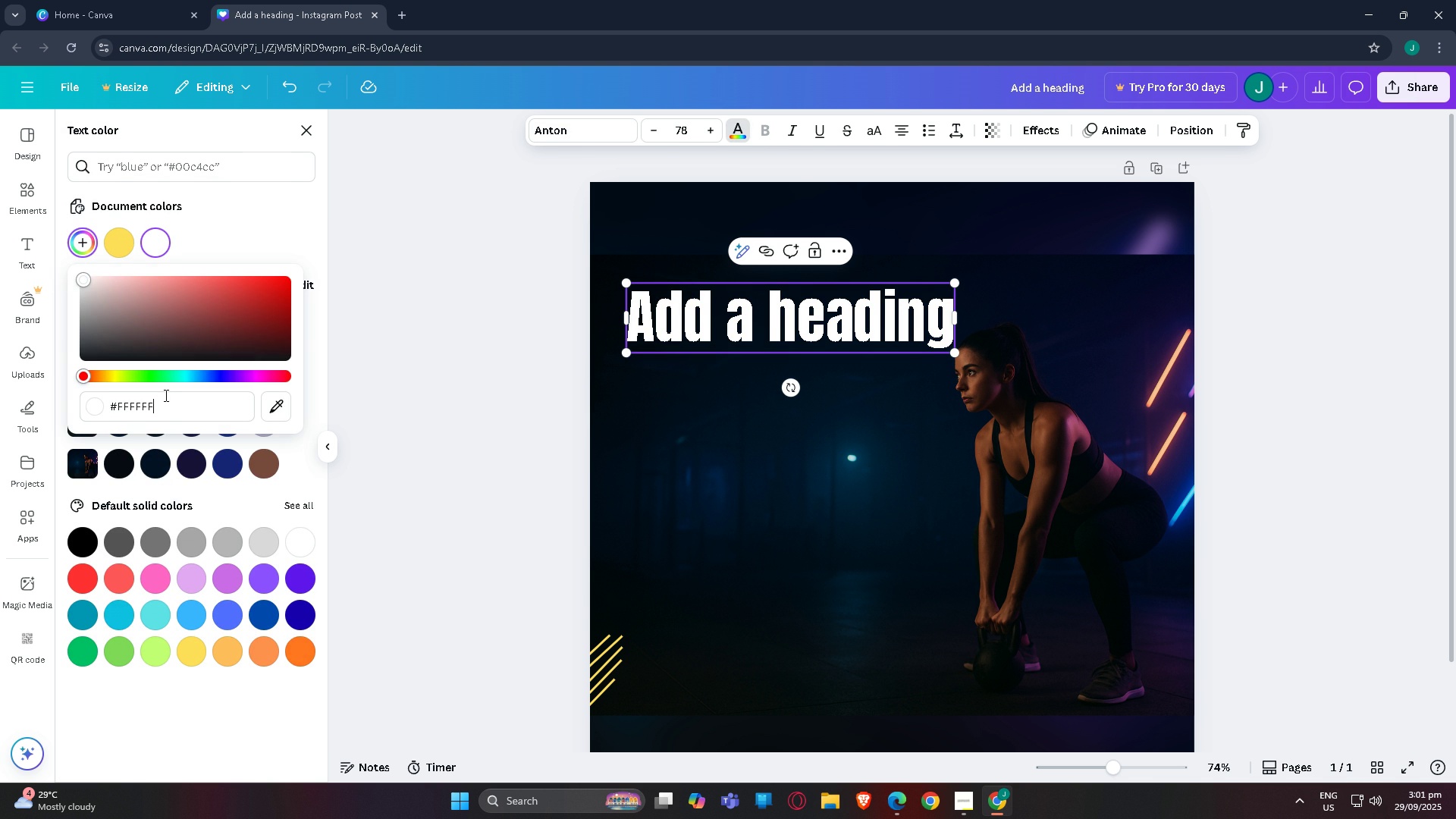 
type(f[F11][F11])
key(Backspace)
key(Backspace)
key(Backspace)
key(Backspace)
type(d600)
 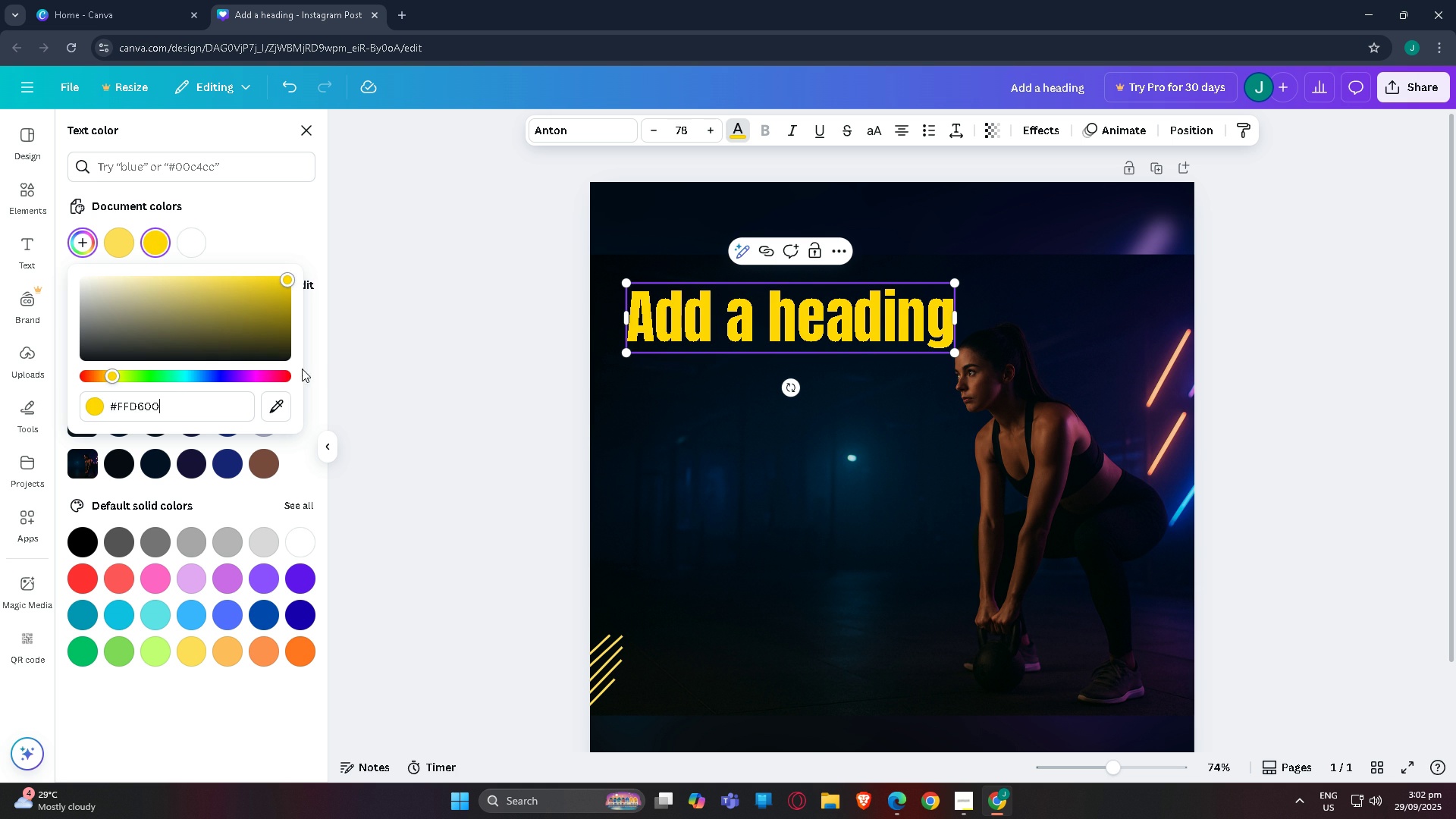 
left_click([378, 382])
 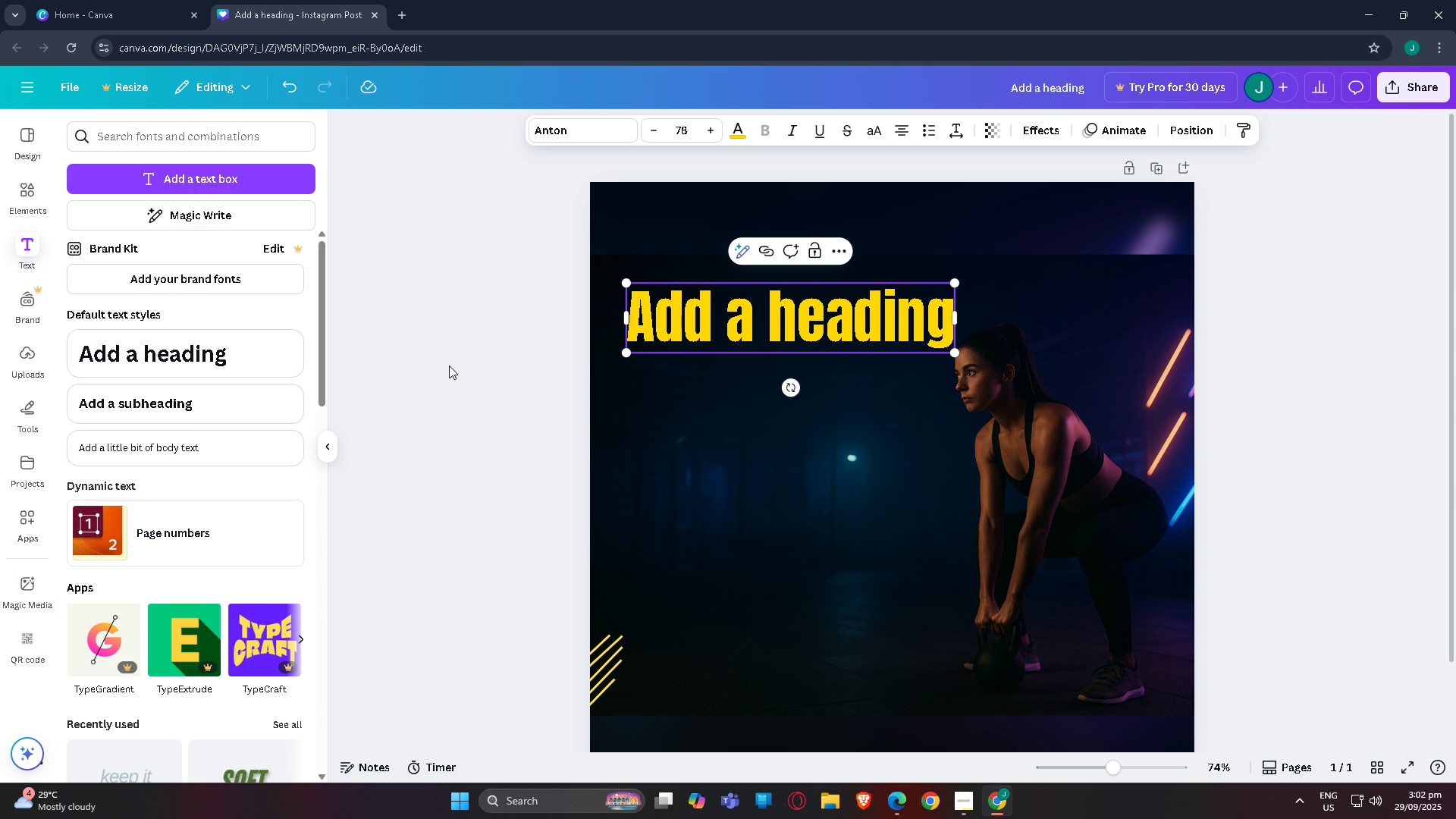 
left_click([445, 363])
 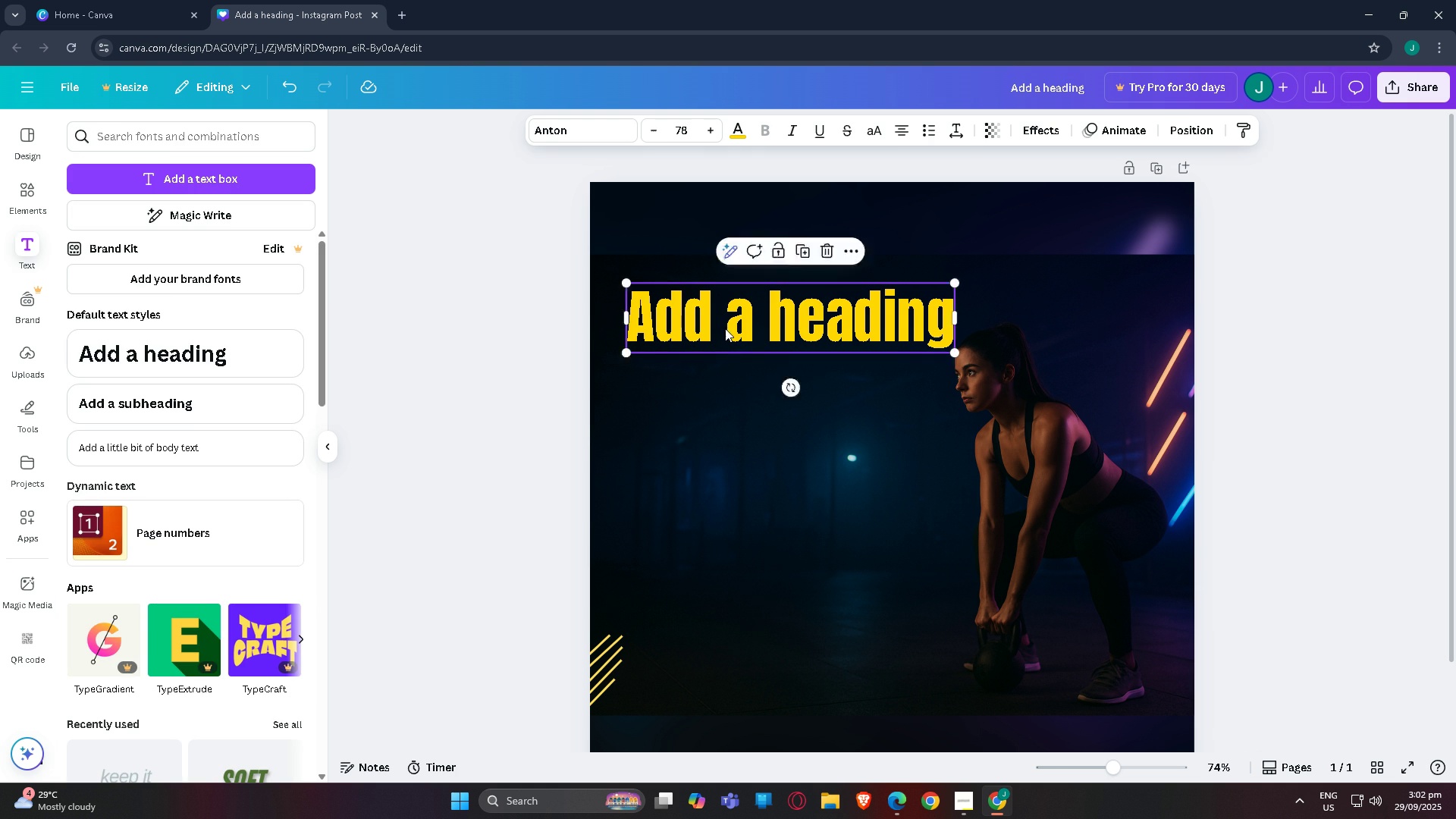 
left_click_drag(start_coordinate=[729, 327], to_coordinate=[713, 319])
 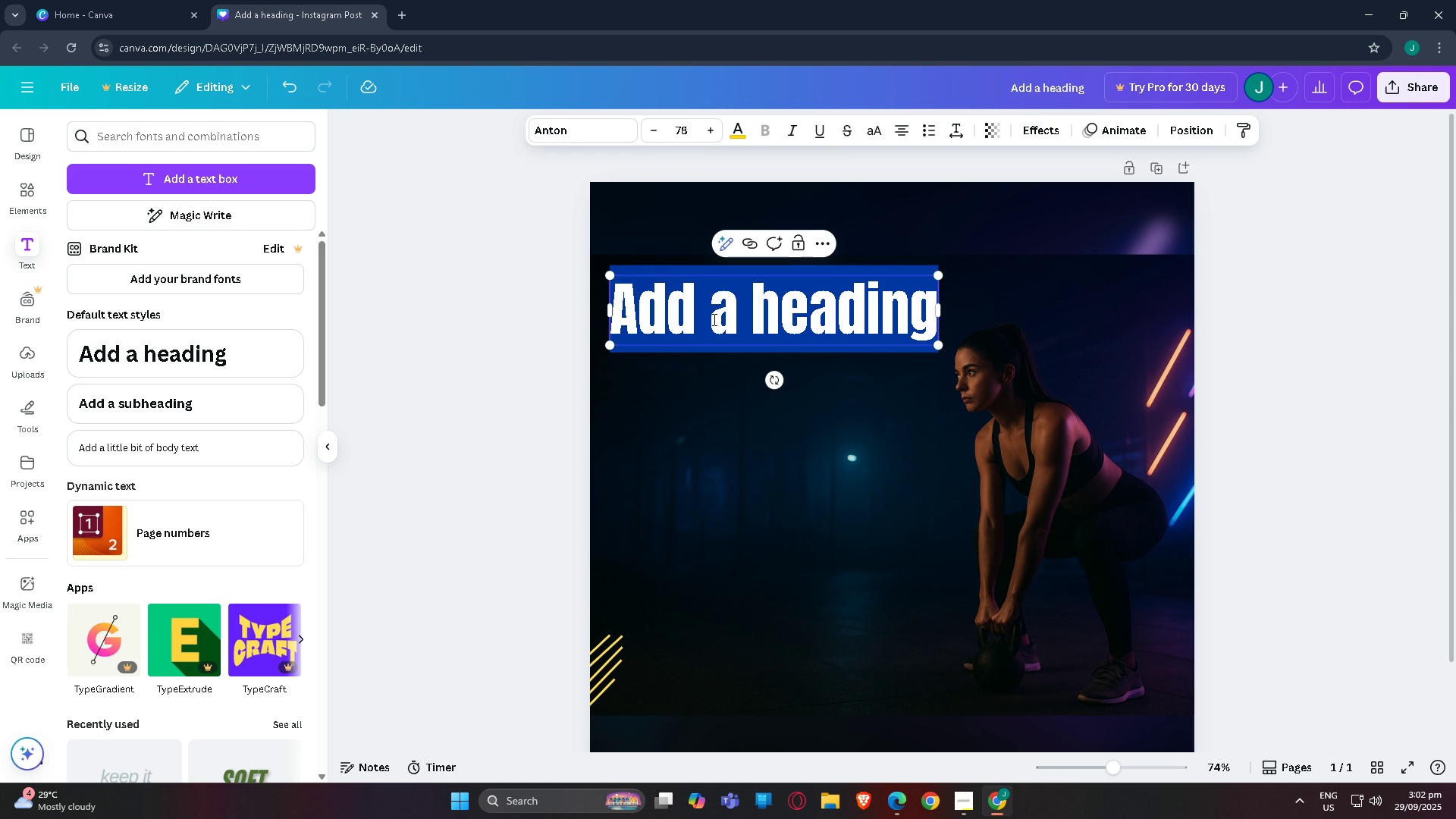 
double_click([713, 319])
 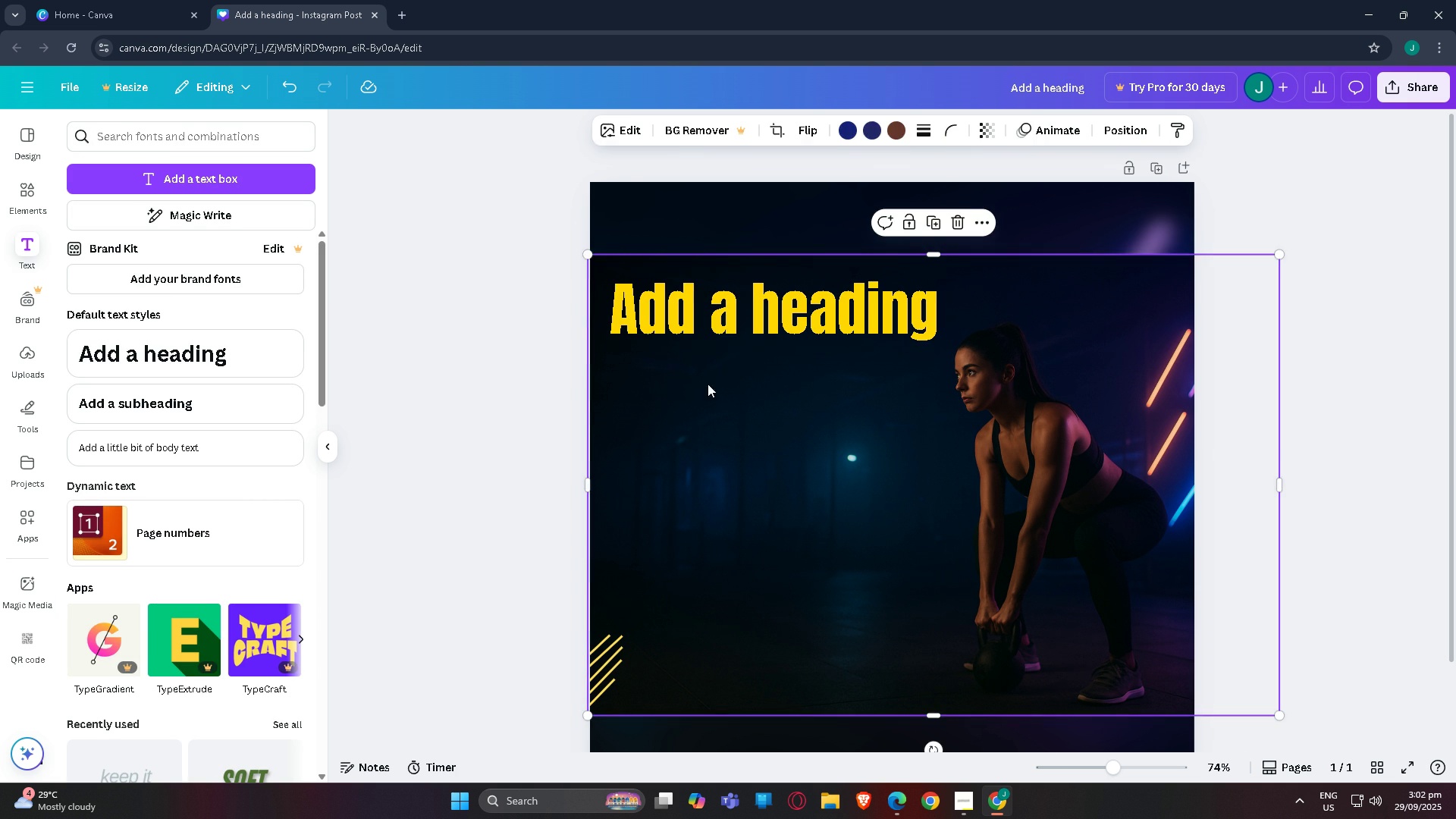 
left_click_drag(start_coordinate=[714, 325], to_coordinate=[714, 317])
 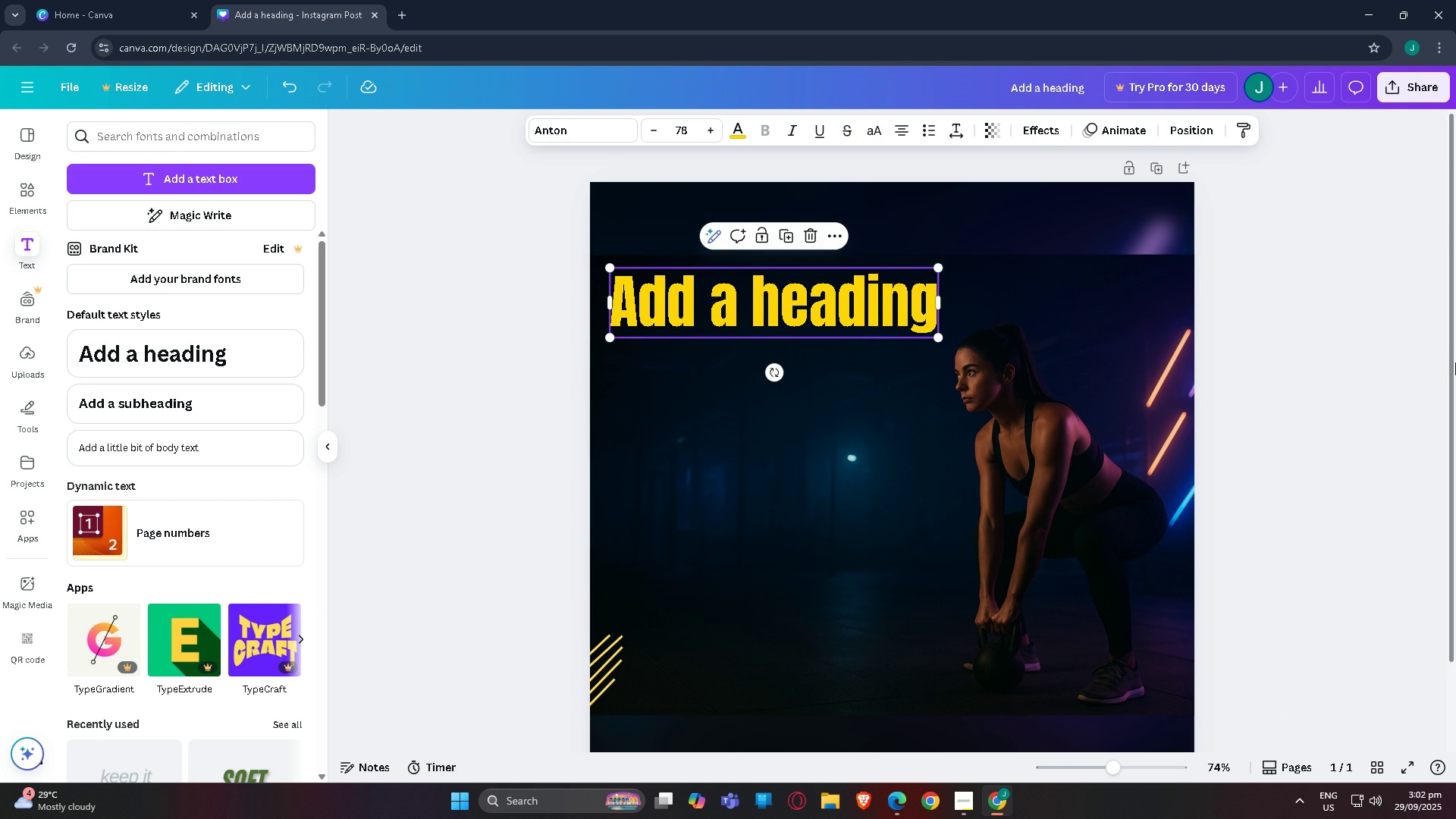 
left_click([1450, 360])
 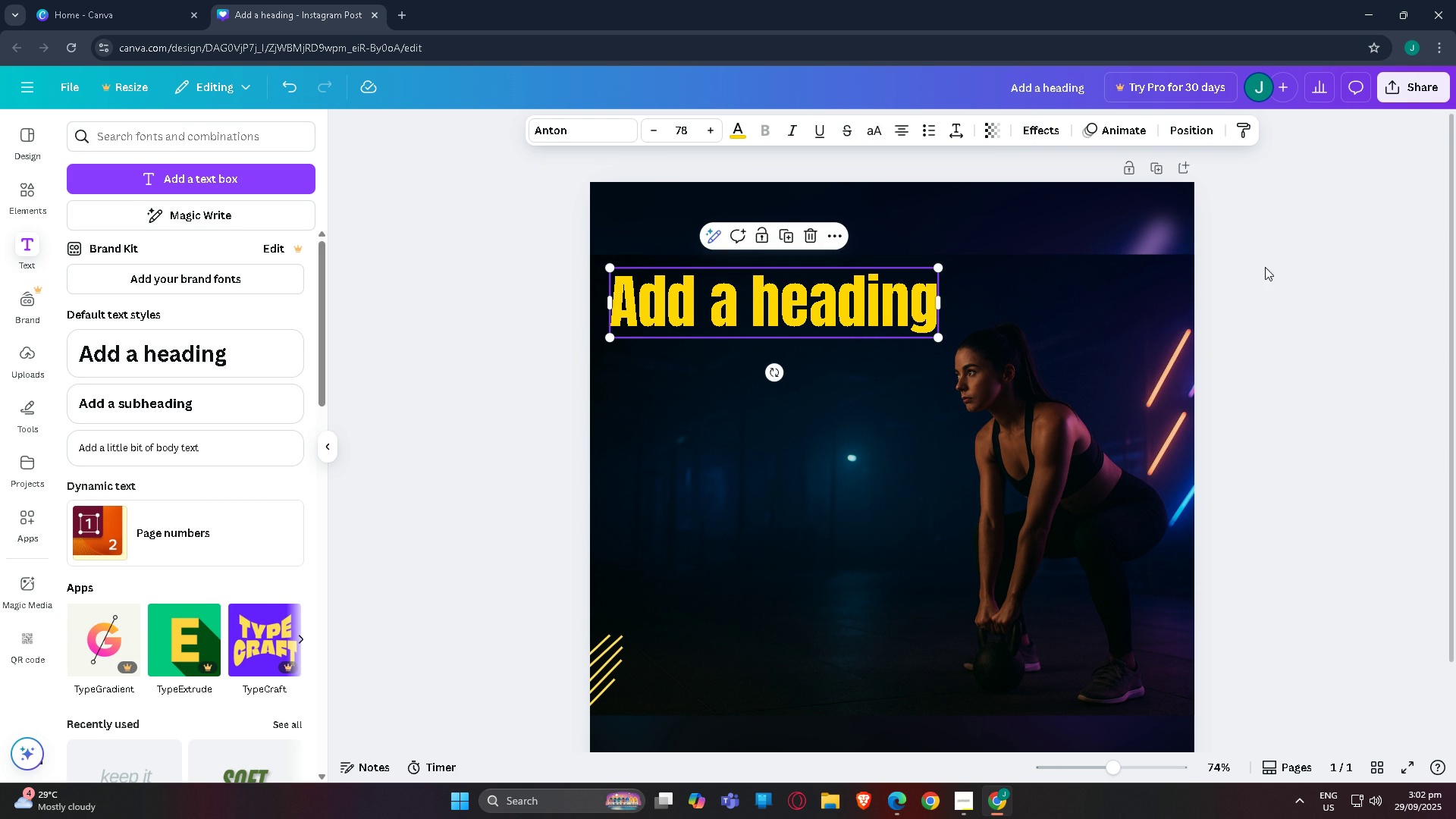 
left_click_drag(start_coordinate=[1278, 228], to_coordinate=[1267, 228])
 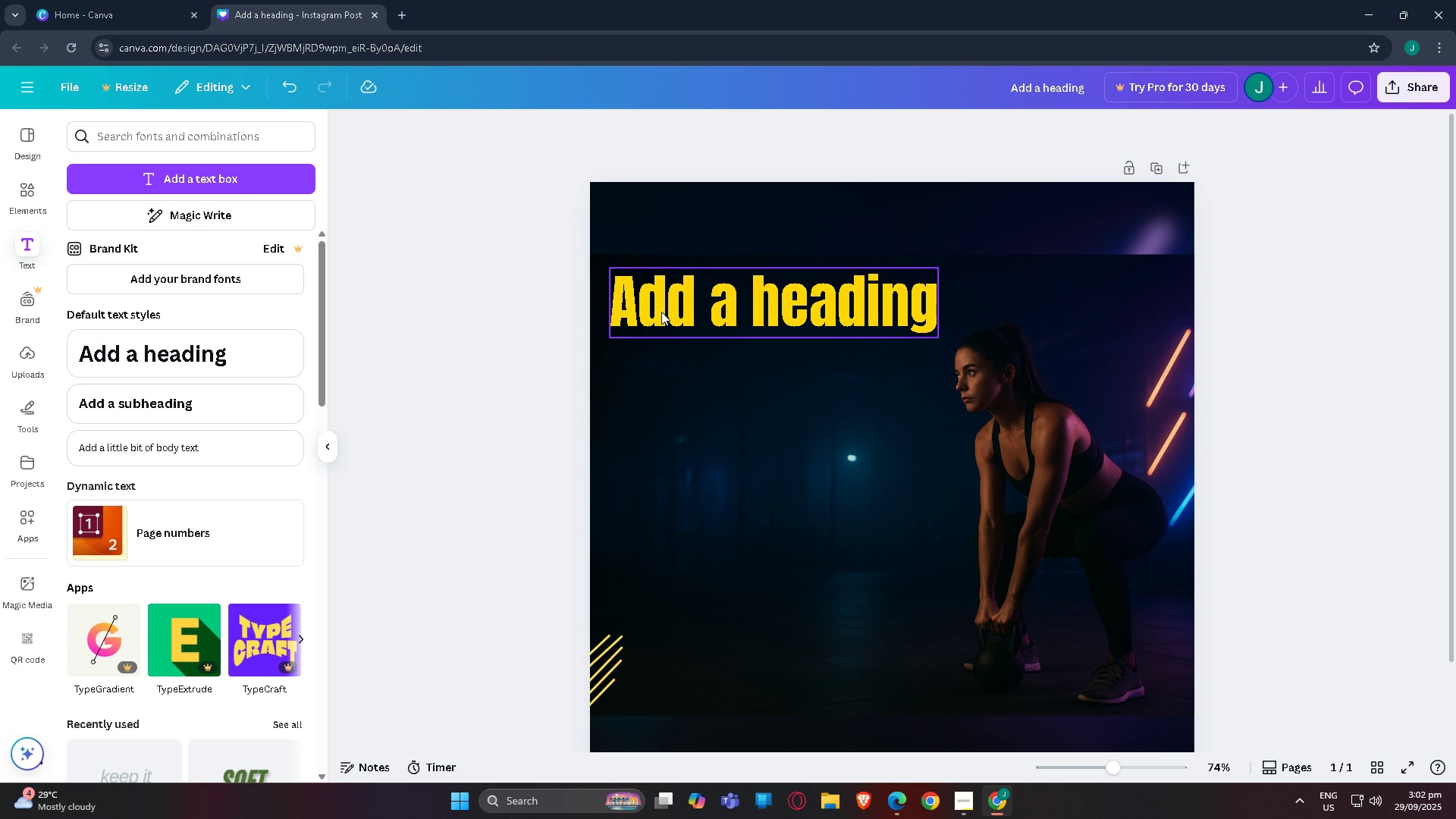 
left_click_drag(start_coordinate=[663, 312], to_coordinate=[656, 312])
 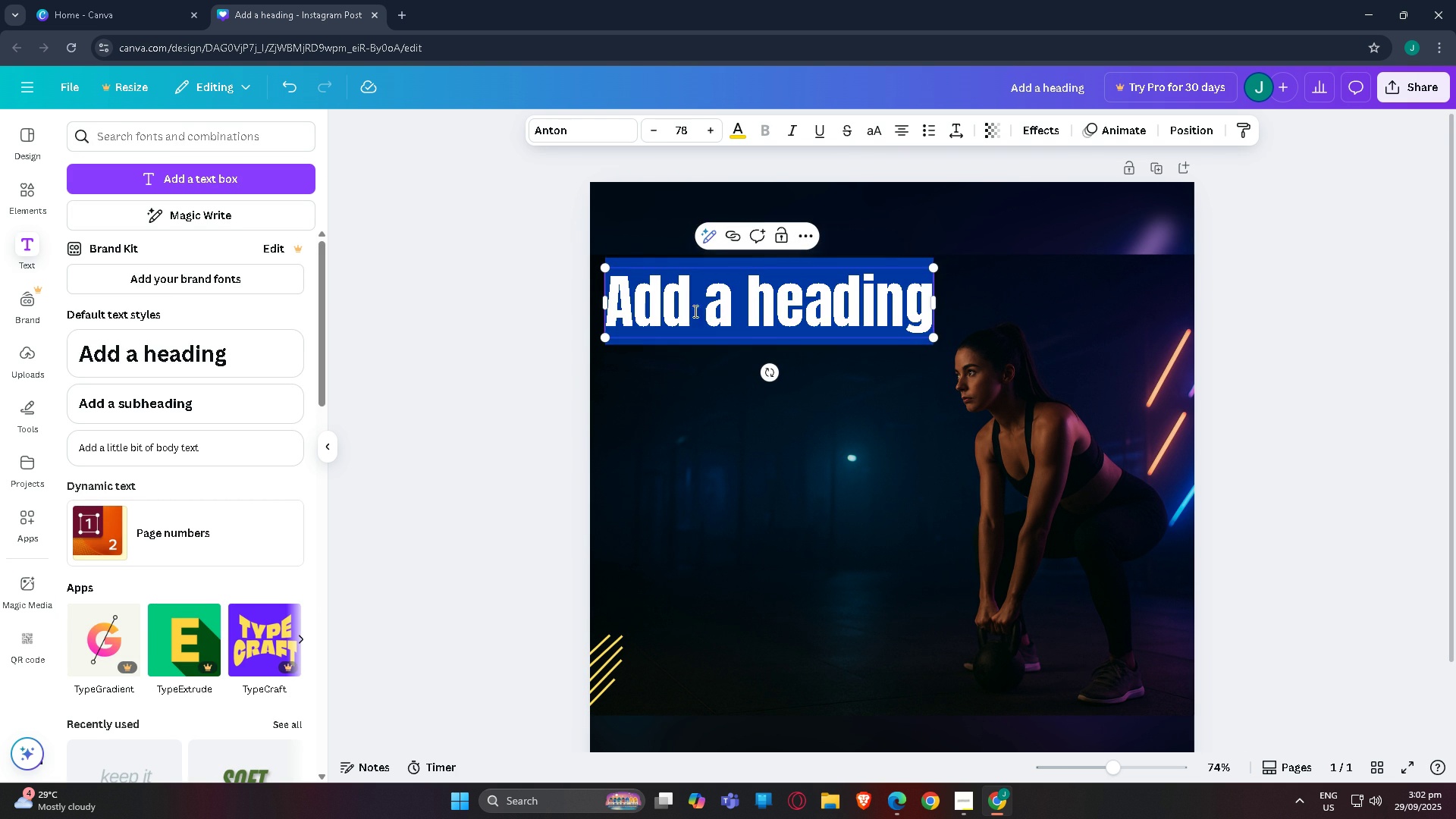 
left_click([694, 311])
 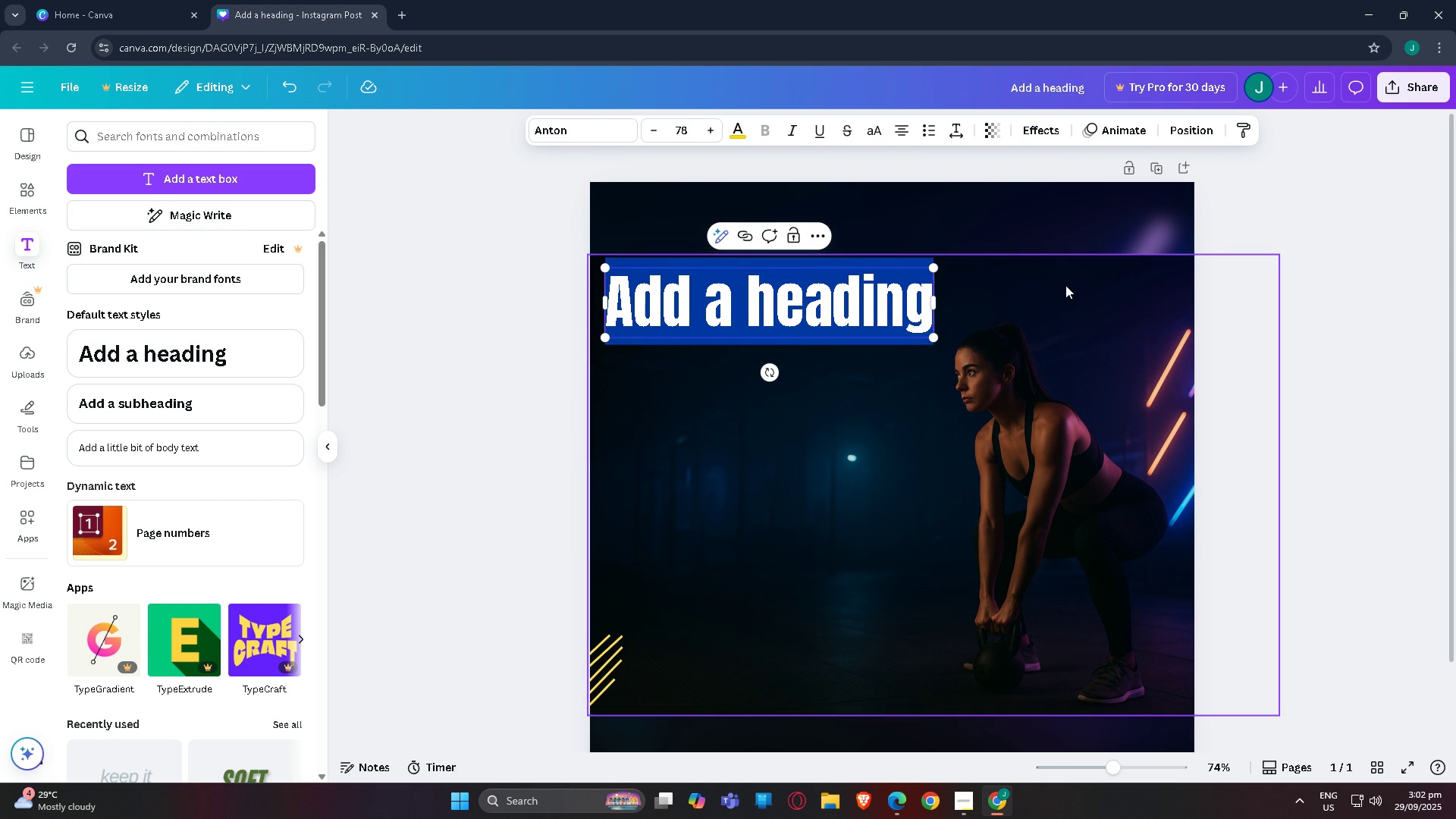 
left_click([1065, 285])
 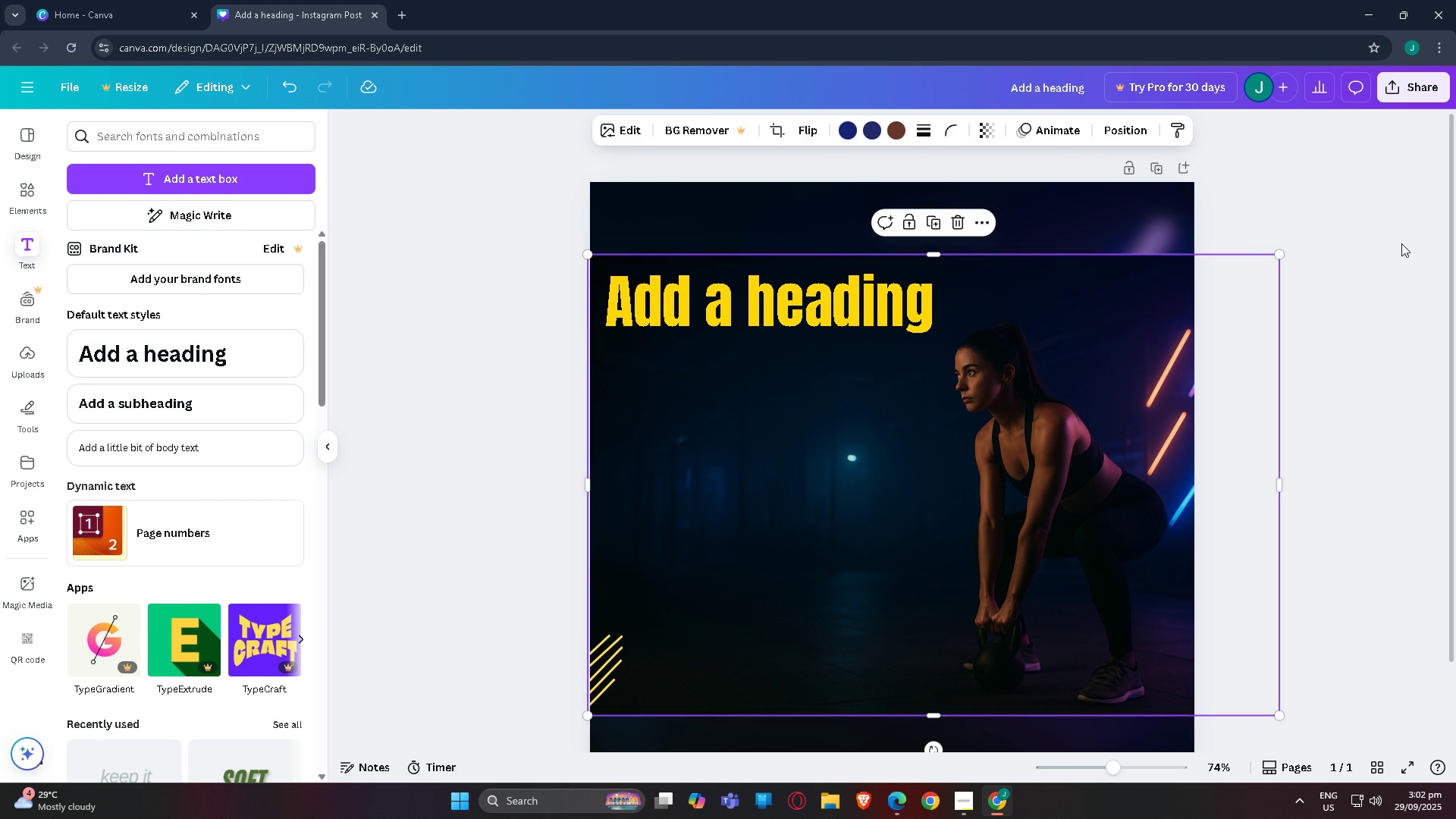 
left_click([1402, 243])
 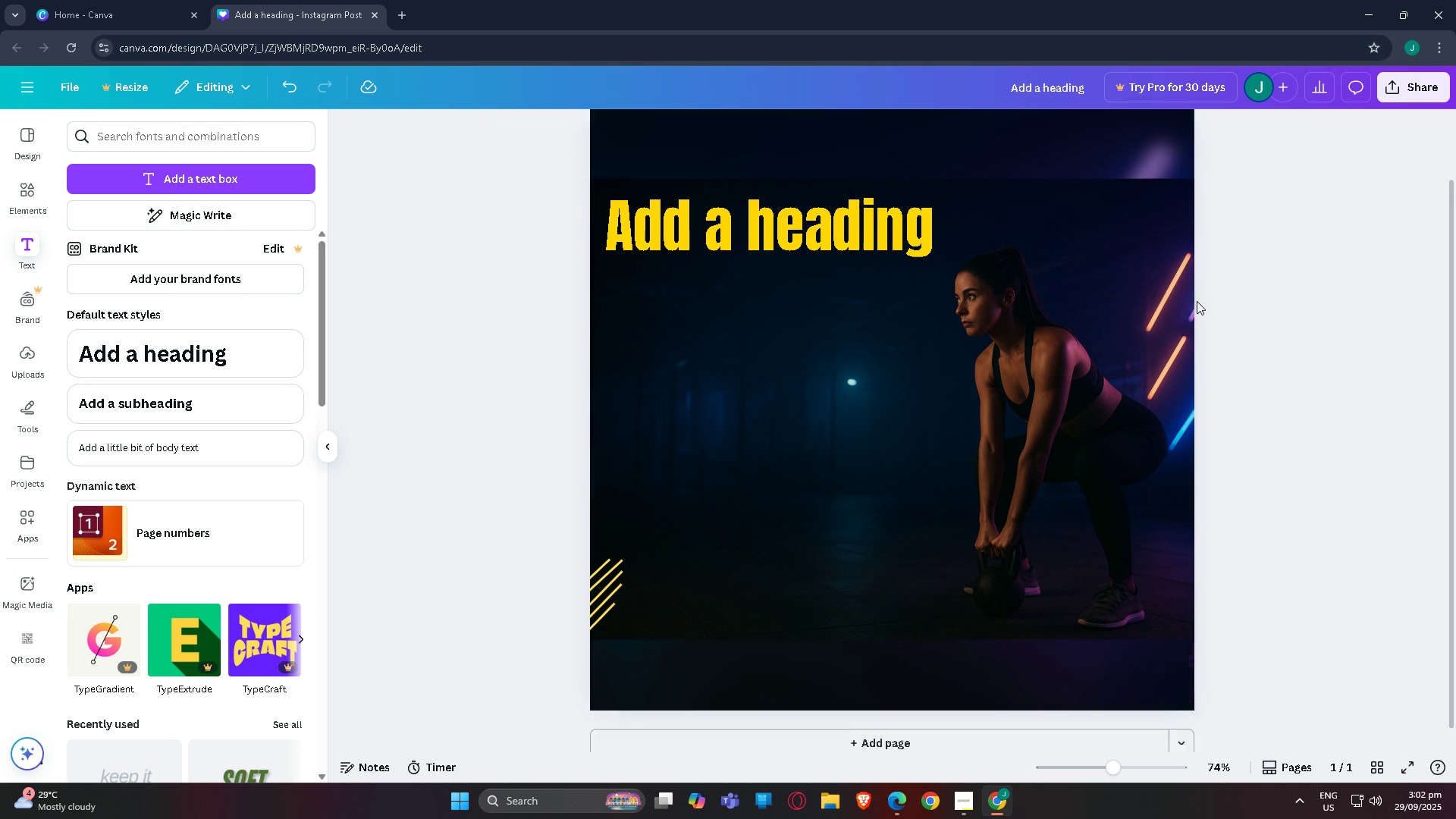 
scroll: coordinate [1210, 284], scroll_direction: down, amount: 3.0
 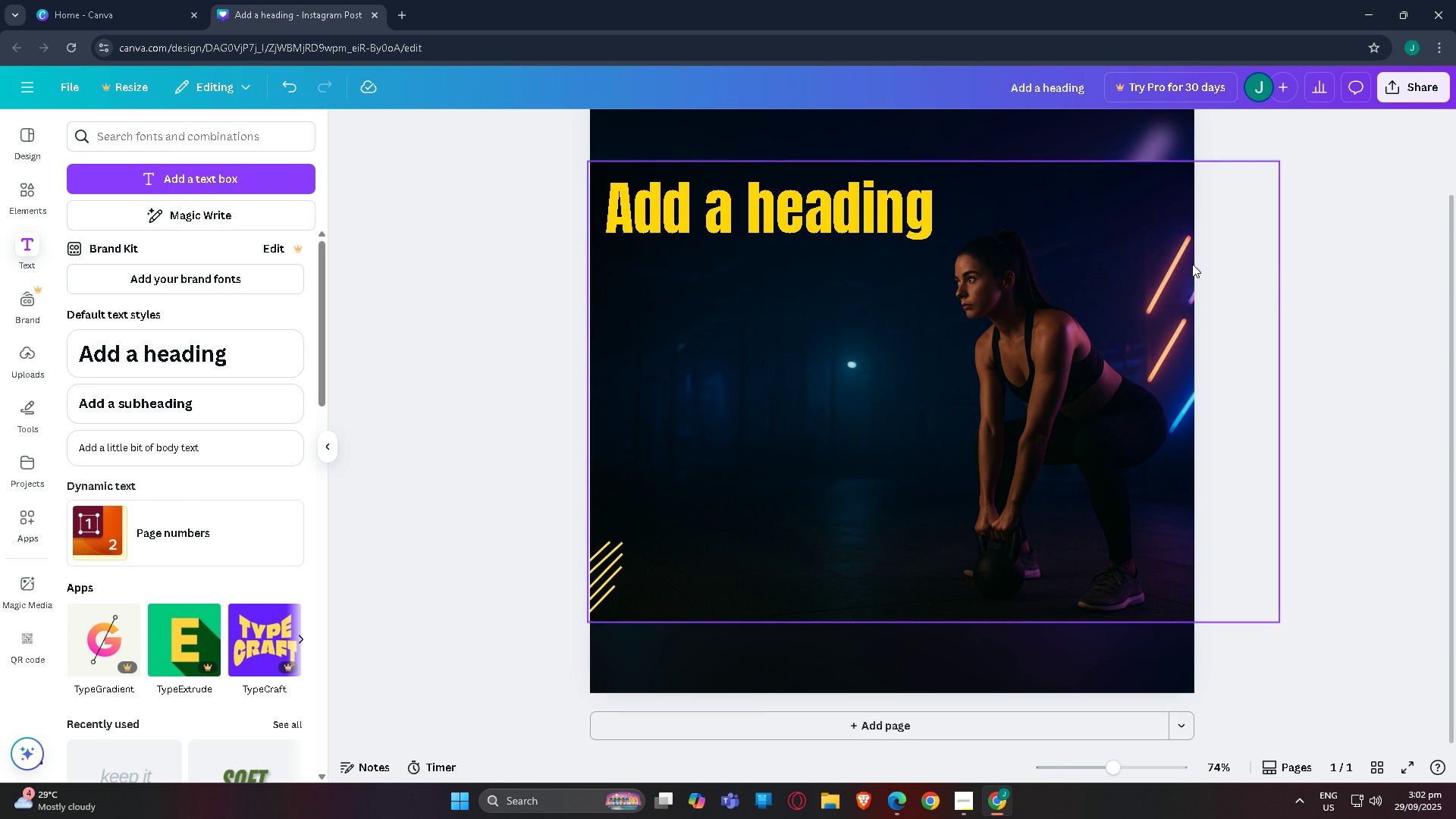 
scroll: coordinate [1249, 312], scroll_direction: up, amount: 2.0
 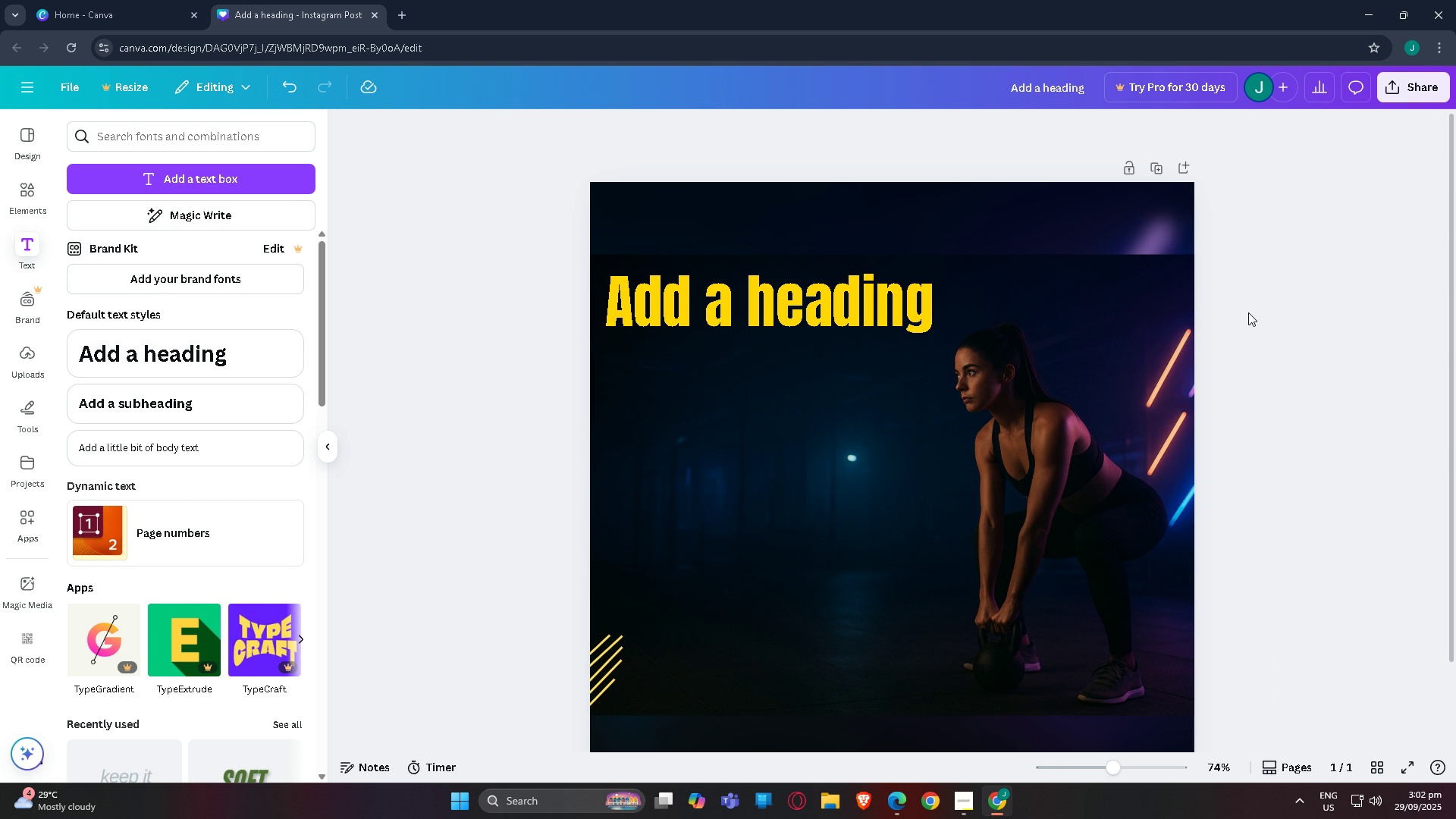 
wait(6.47)
 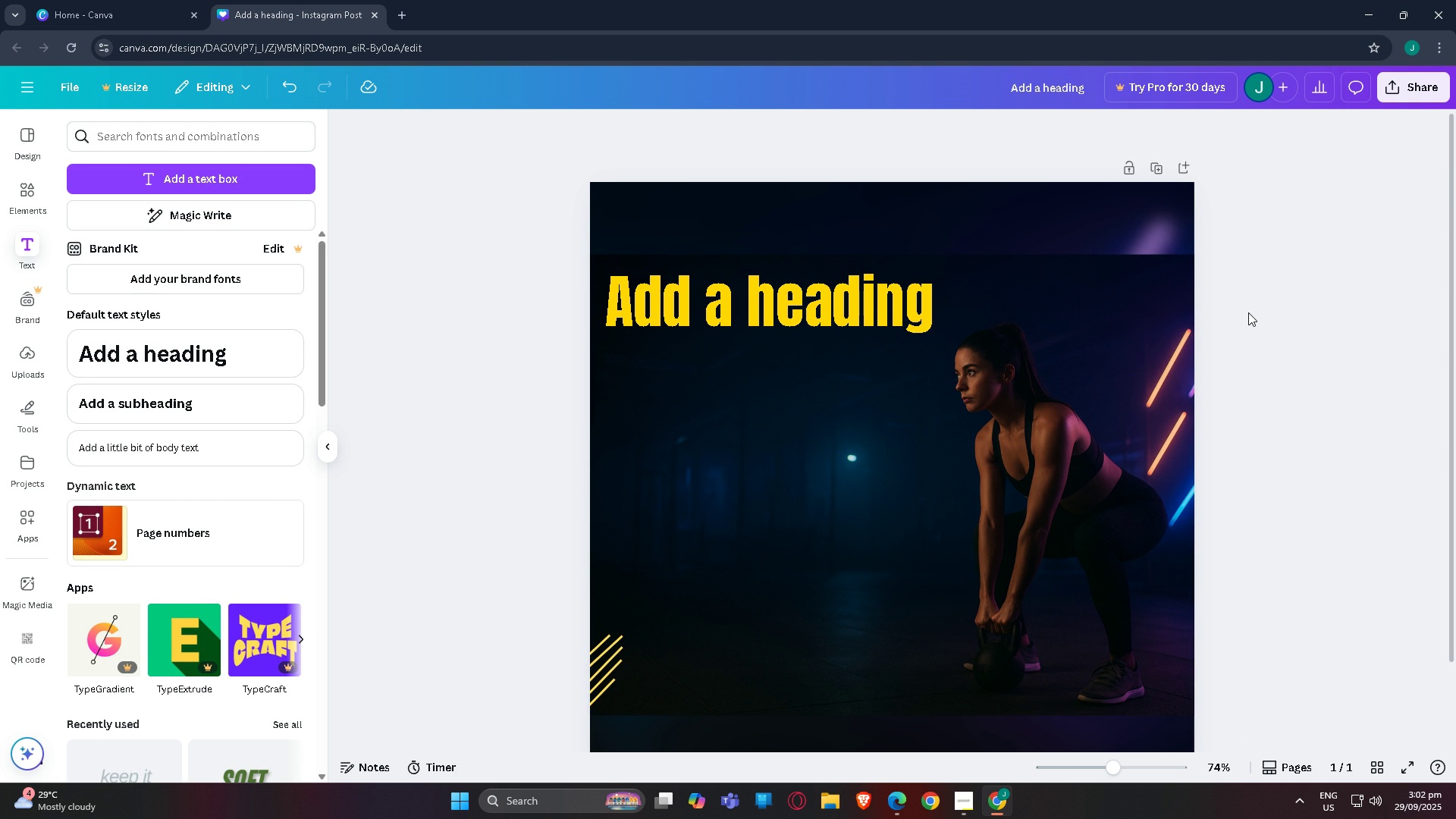 
double_click([842, 300])
 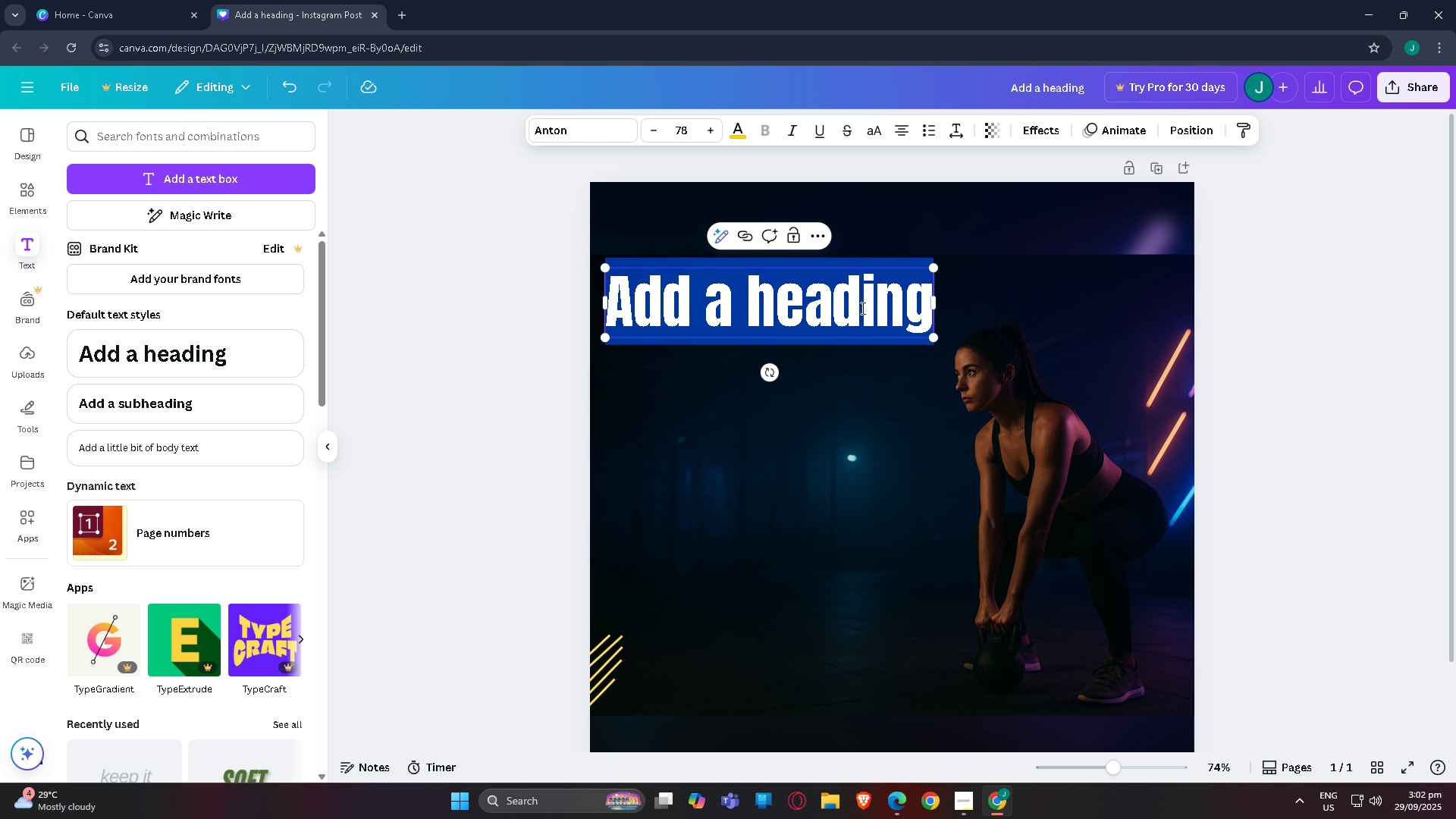 
wait(8.53)
 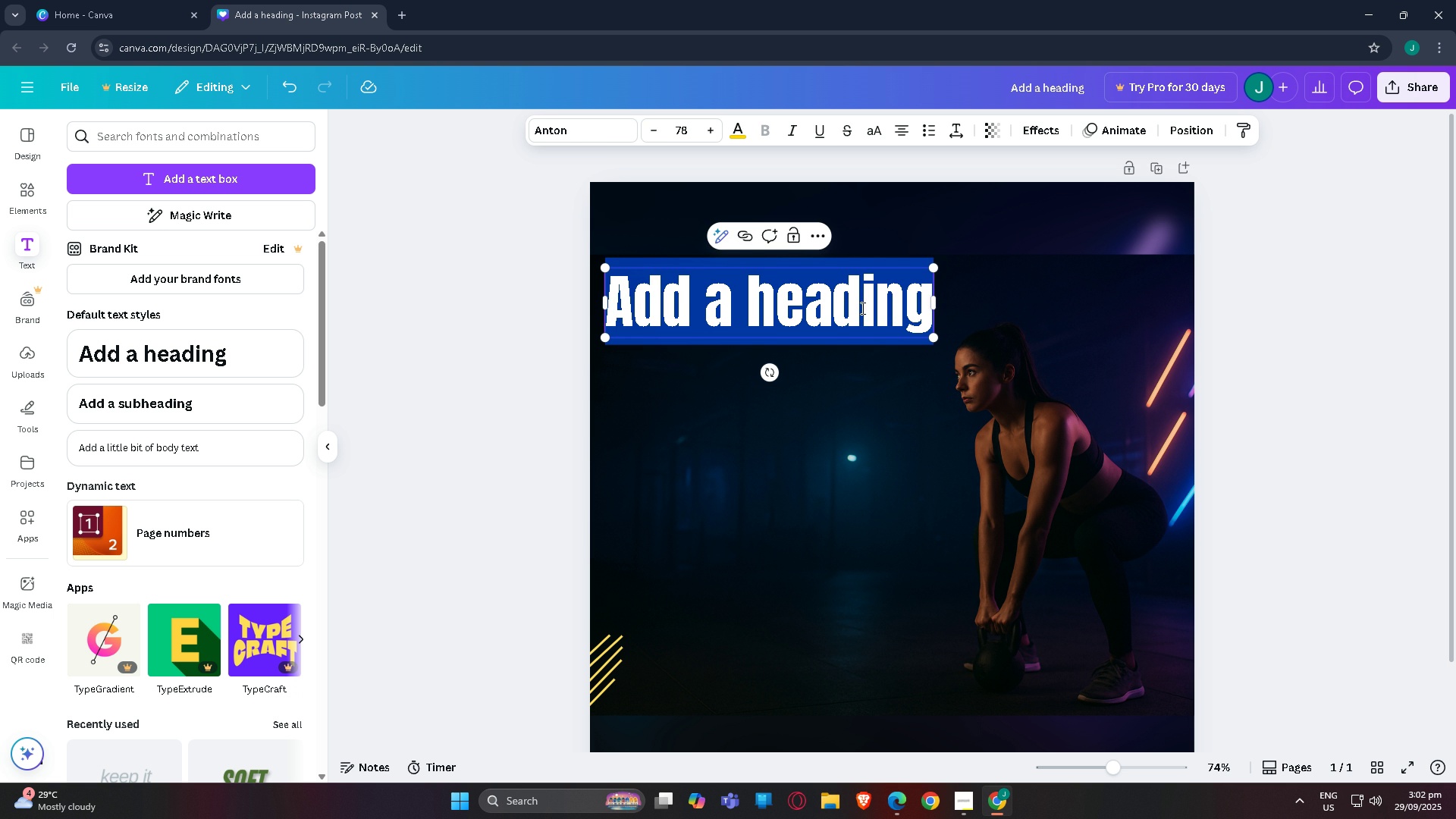 
type(push)
key(Backspace)
key(Backspace)
key(Backspace)
key(Backspace)
type(PYU)
key(Backspace)
key(Backspace)
type(USH YOURSELF,)
 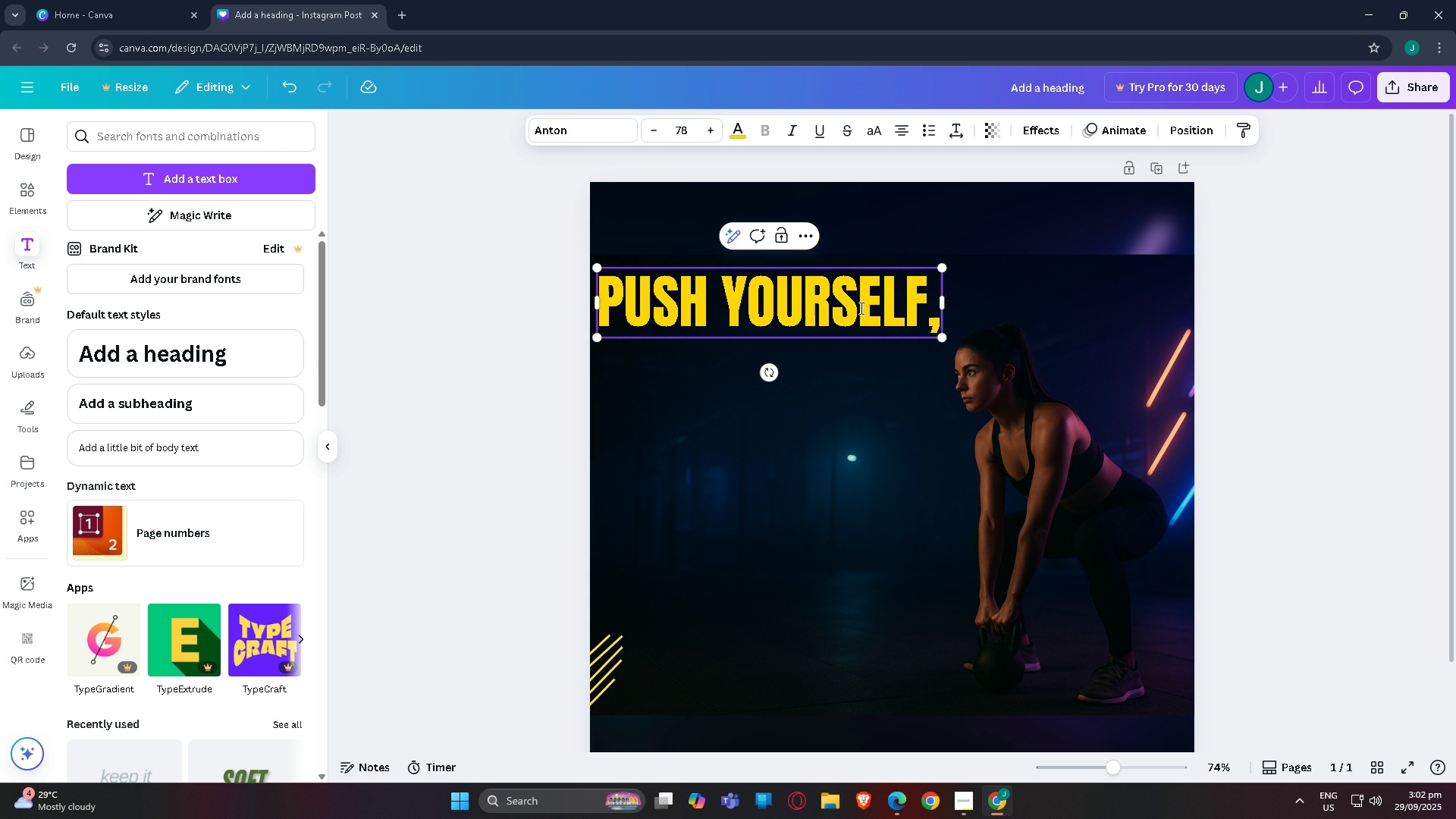 
key(Enter)
 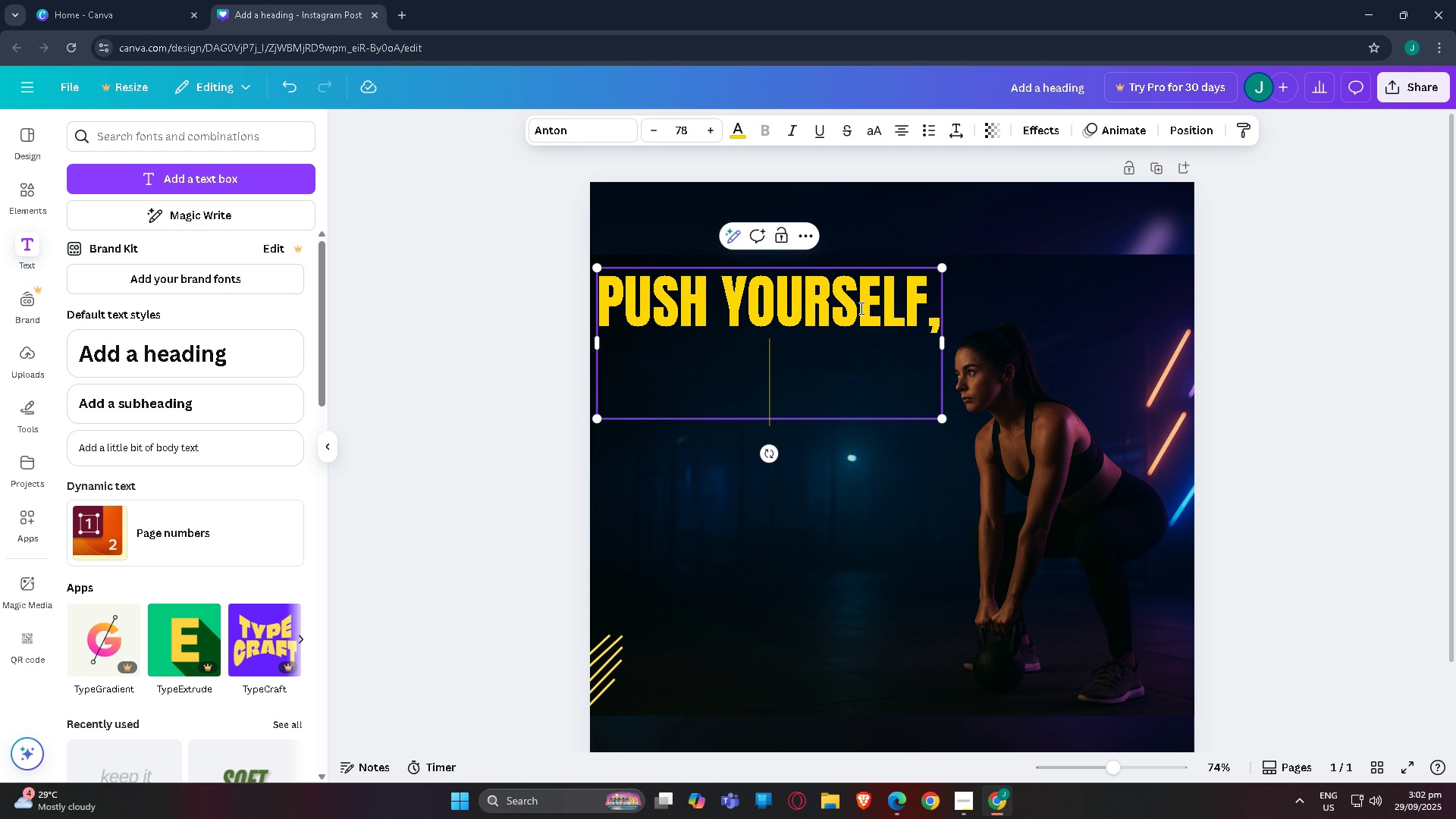 
type(BC)
key(Backspace)
type(ECAUSE)
 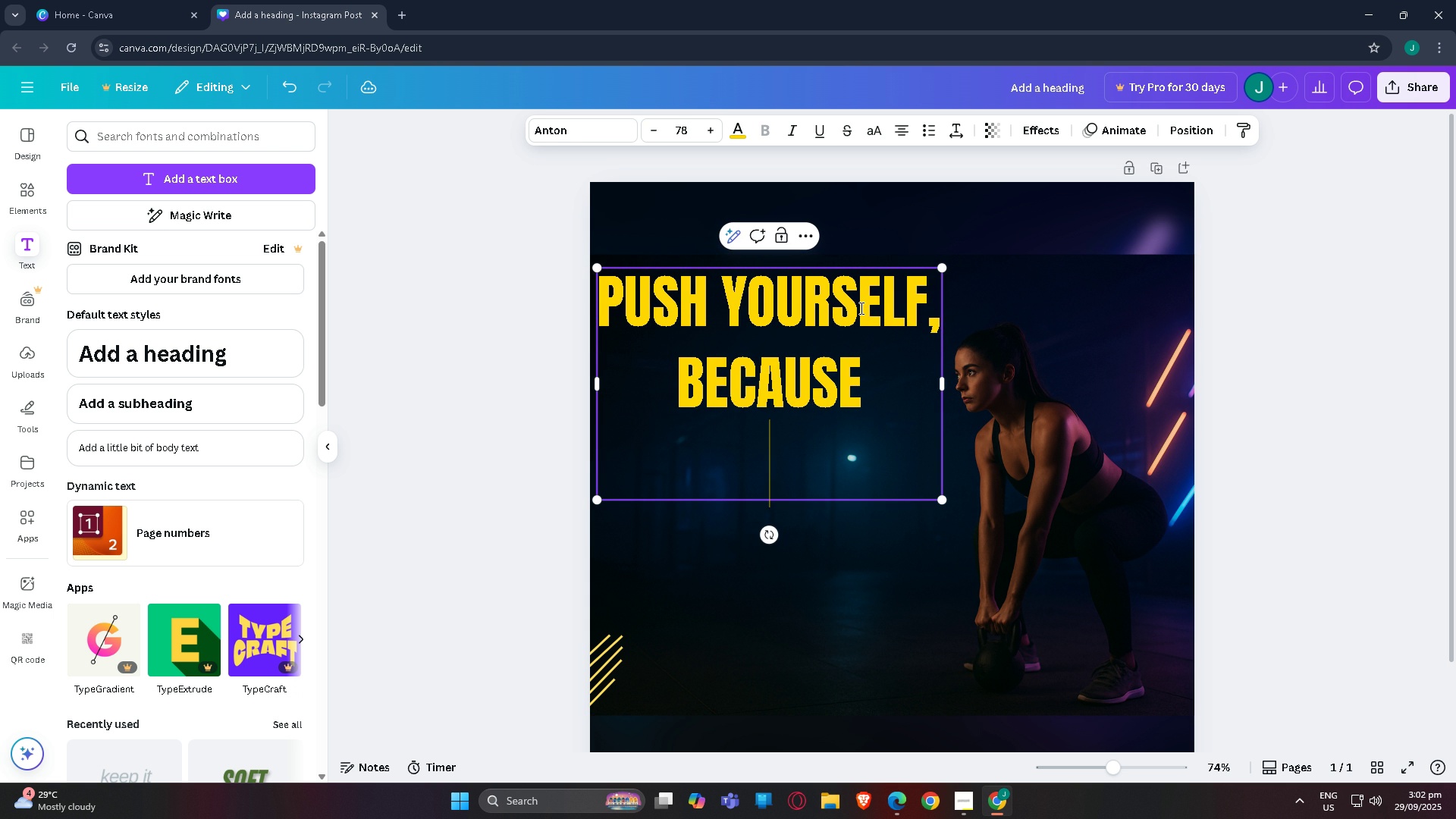 
key(Enter)
 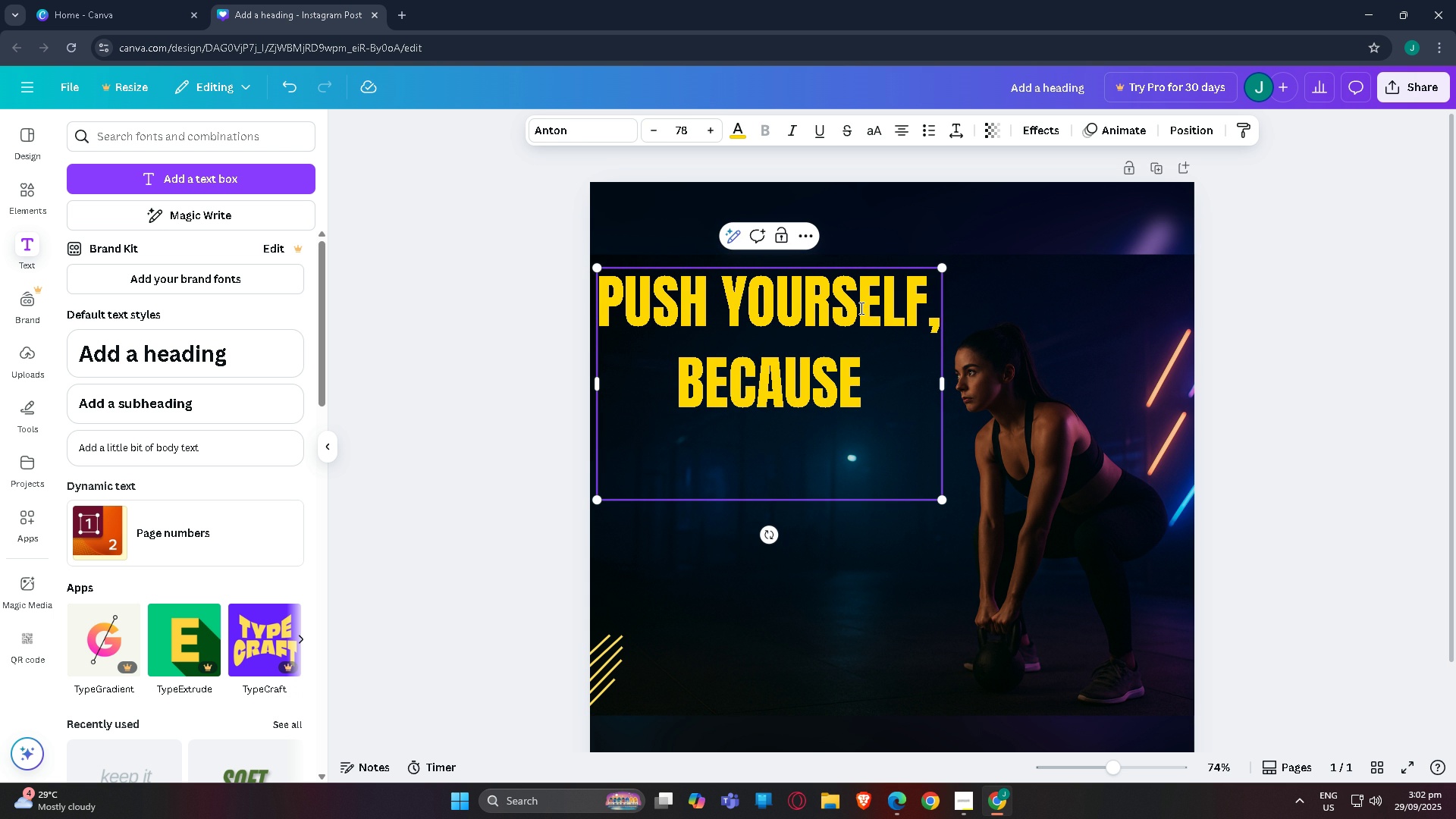 
type(NO ONE  E)
key(Backspace)
type(ELSE)
 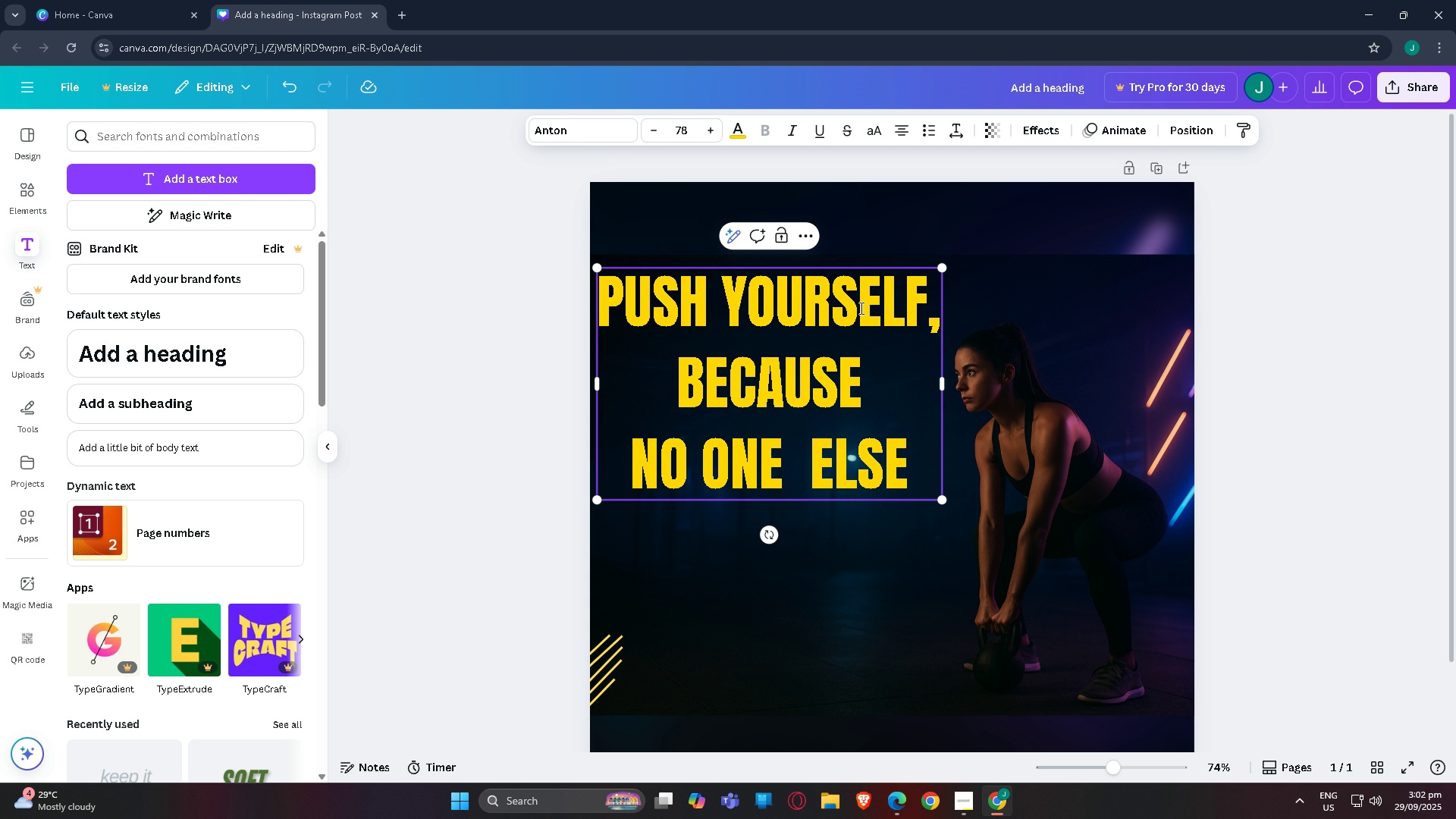 
key(Enter)
 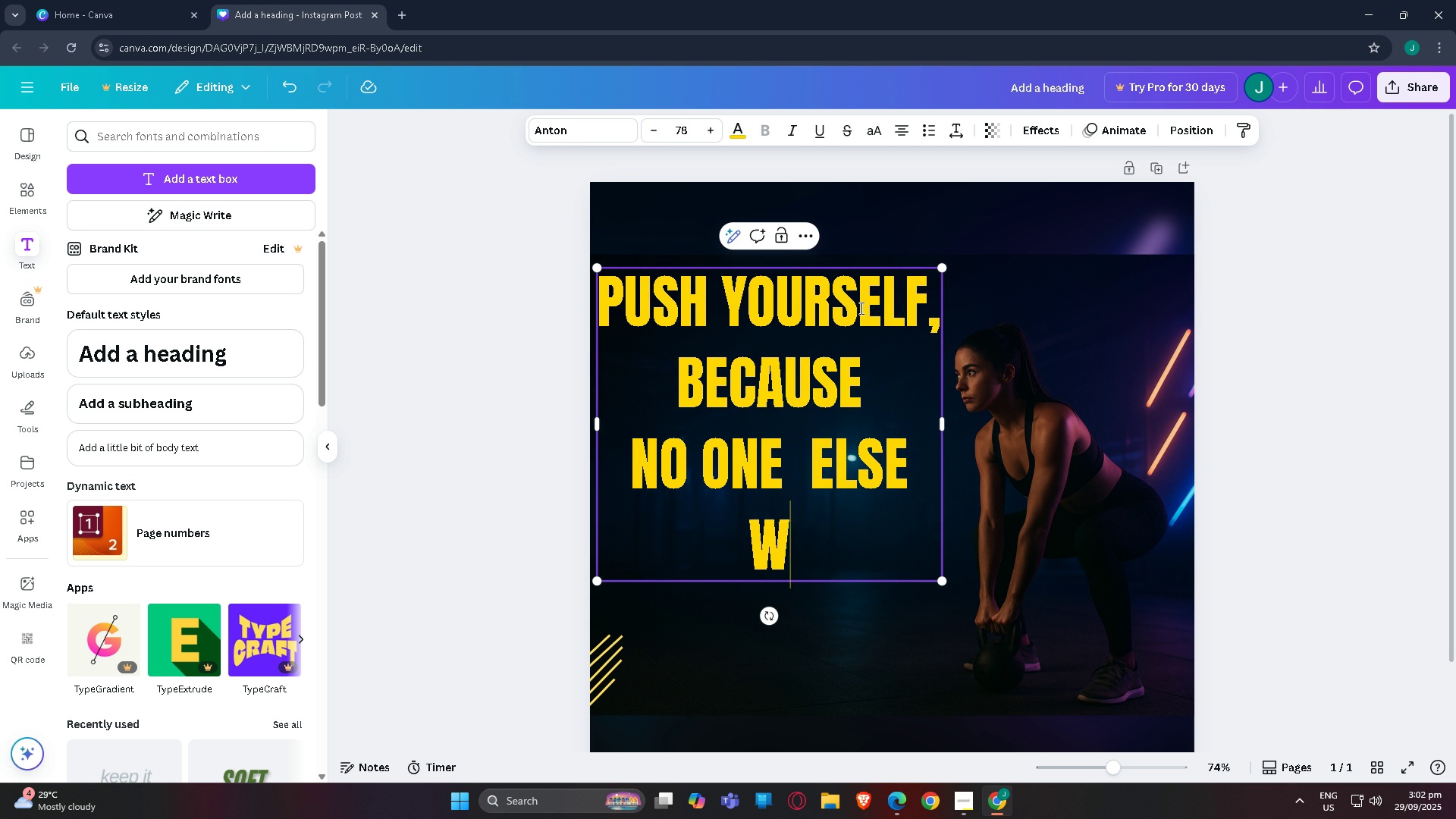 
type(WILL  DO IT)
 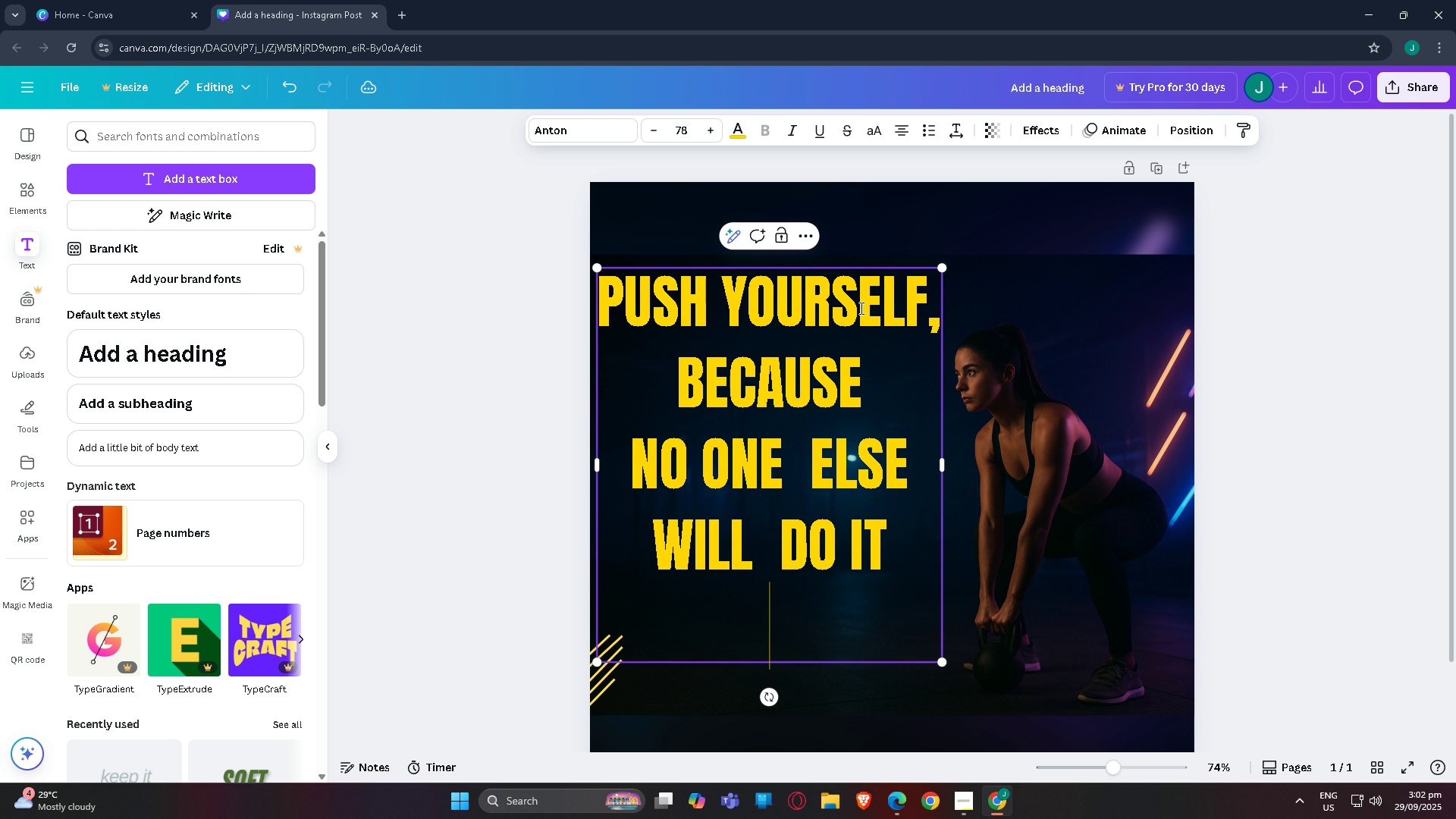 
key(Enter)
 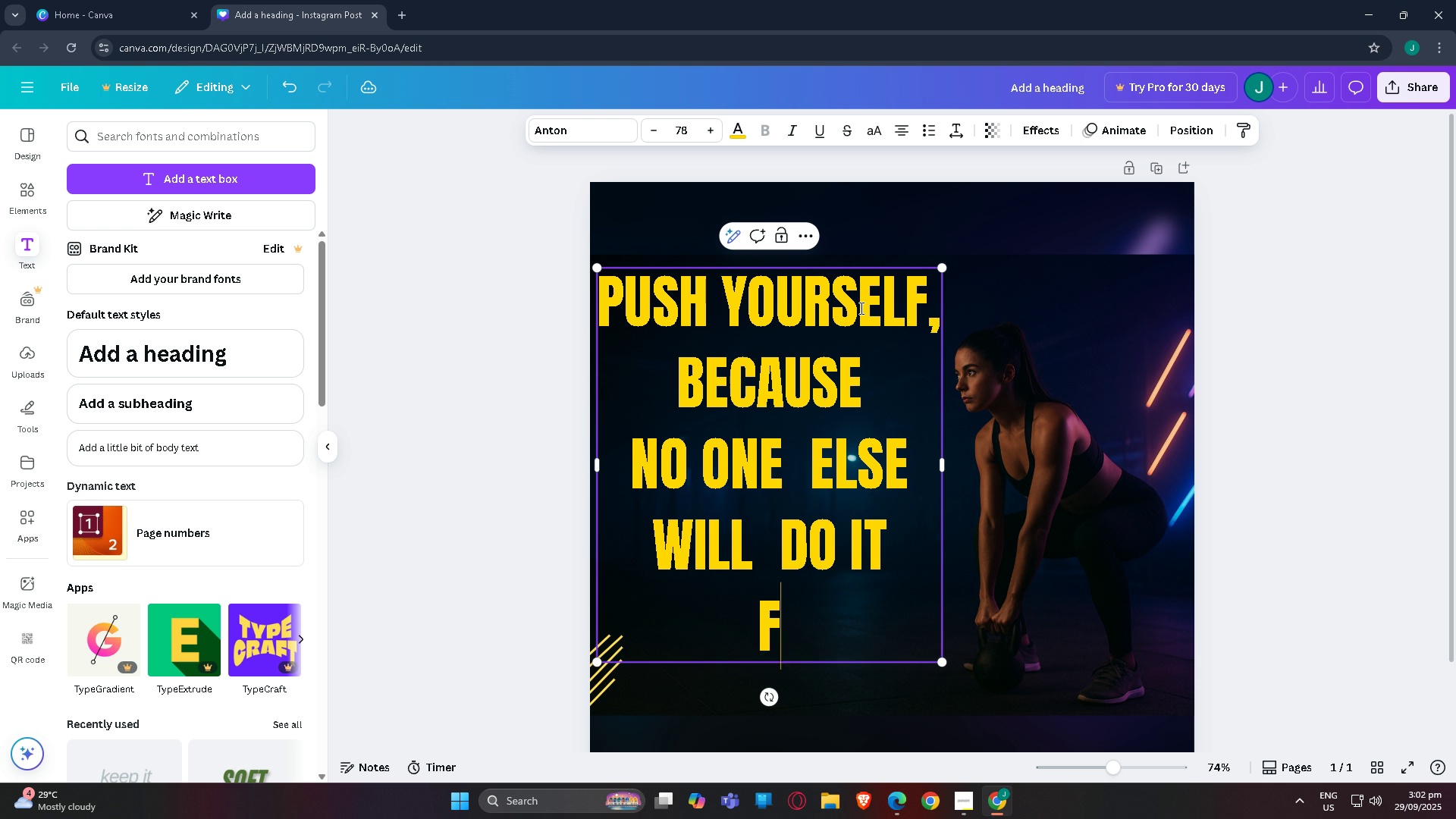 
type(FOR YOU.)
 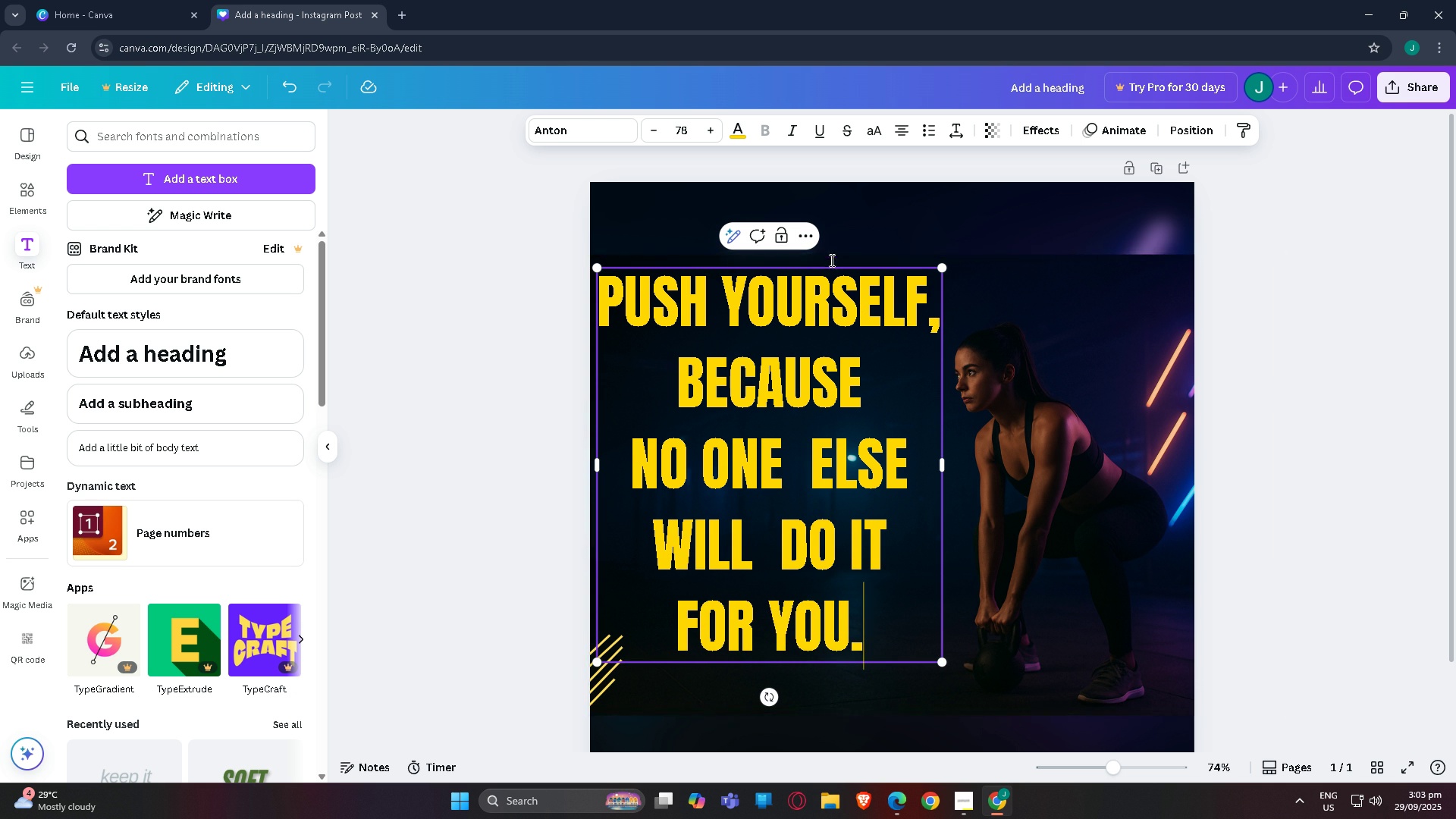 
left_click([1359, 391])
 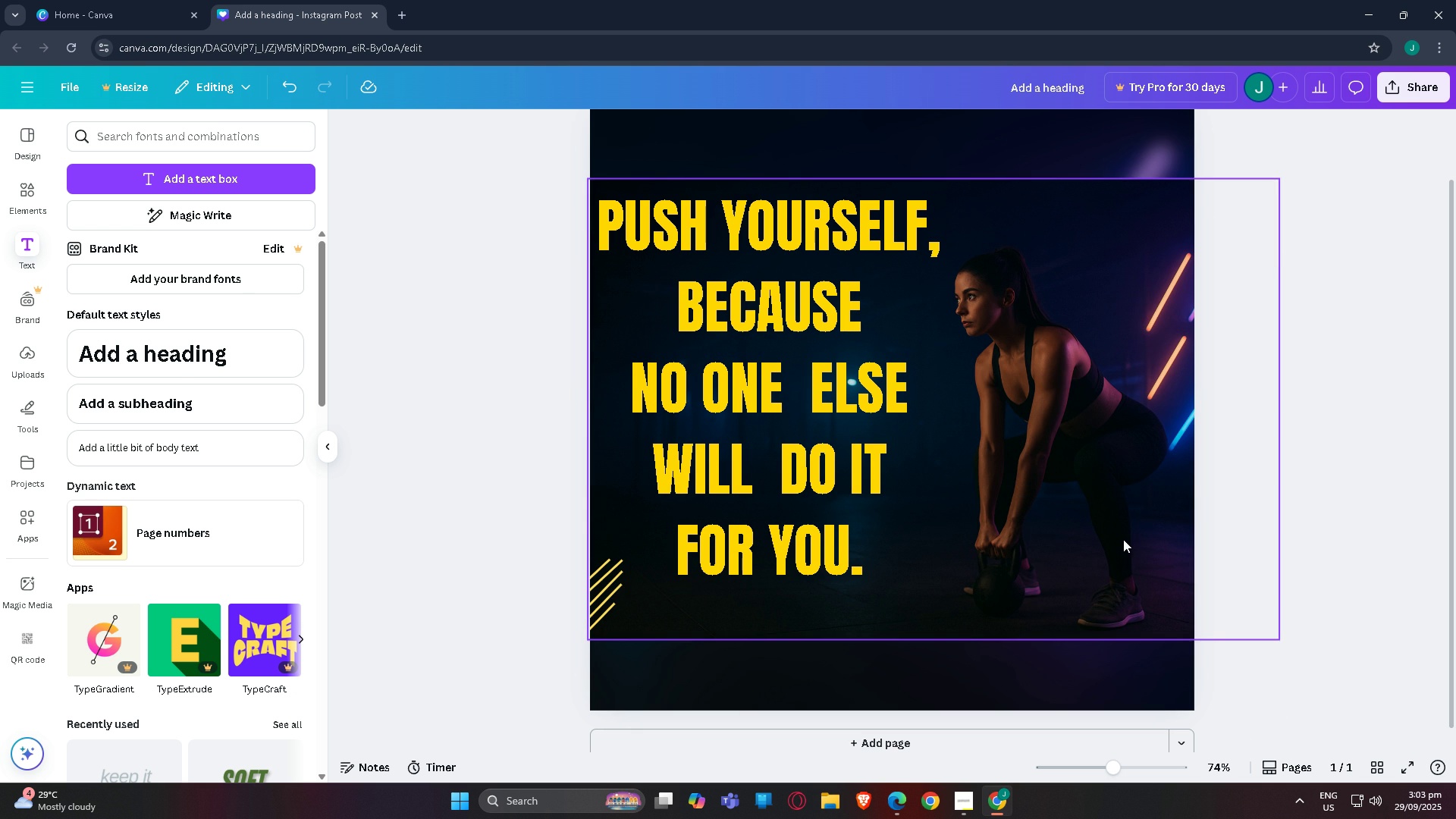 
scroll: coordinate [1123, 539], scroll_direction: down, amount: 1.0
 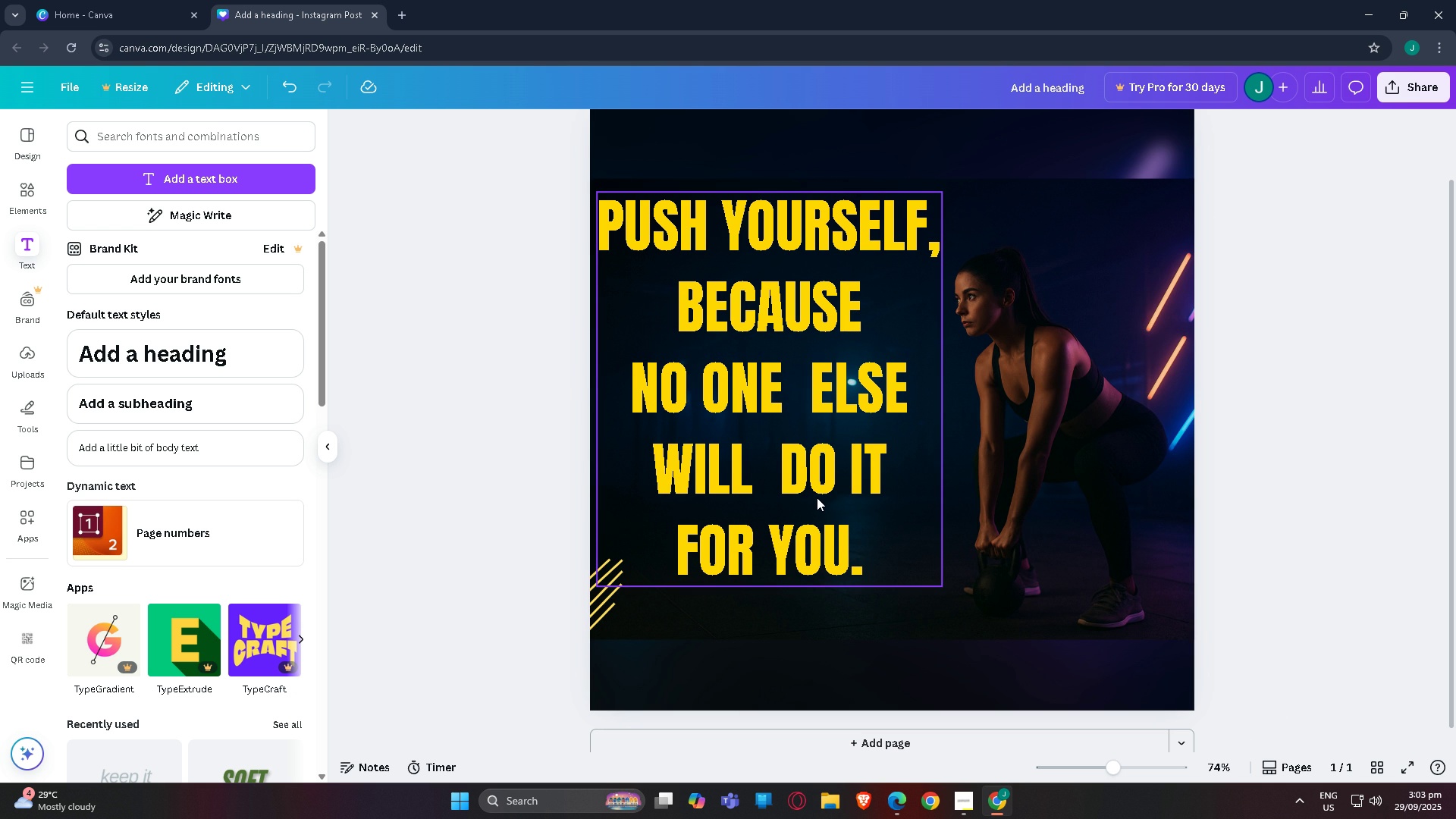 
left_click([817, 497])
 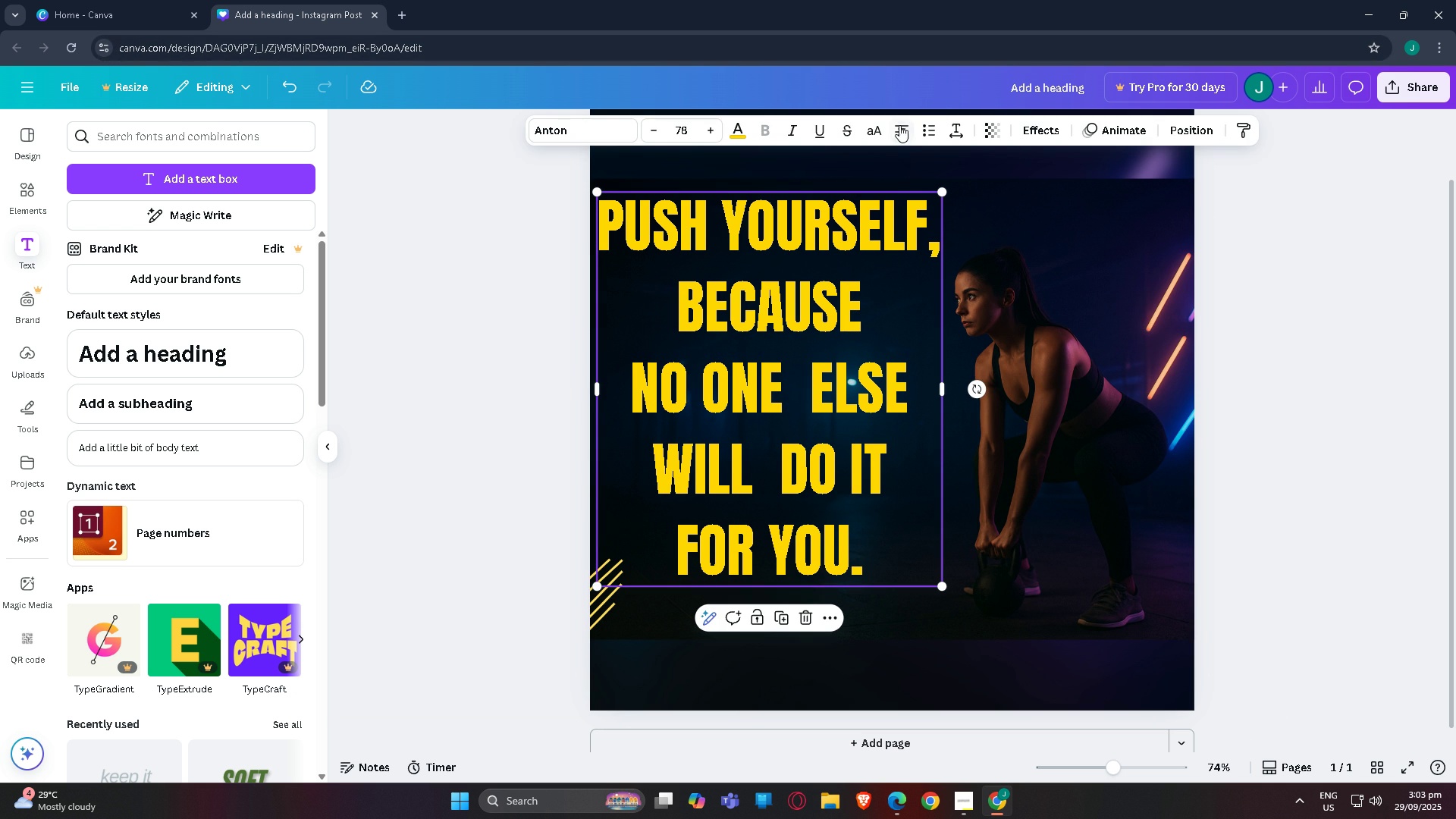 
left_click([899, 126])
 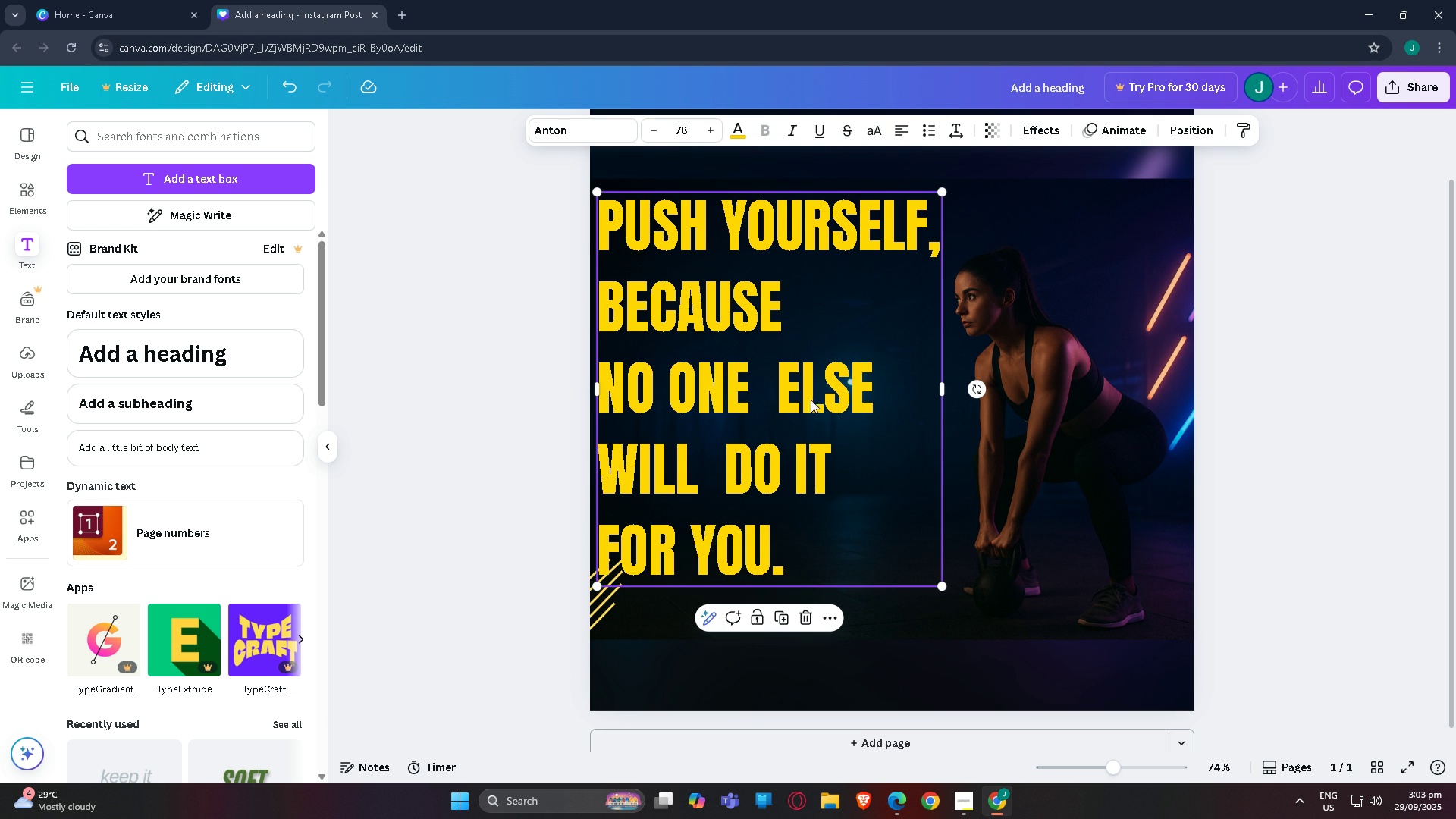 
left_click_drag(start_coordinate=[820, 417], to_coordinate=[827, 404])
 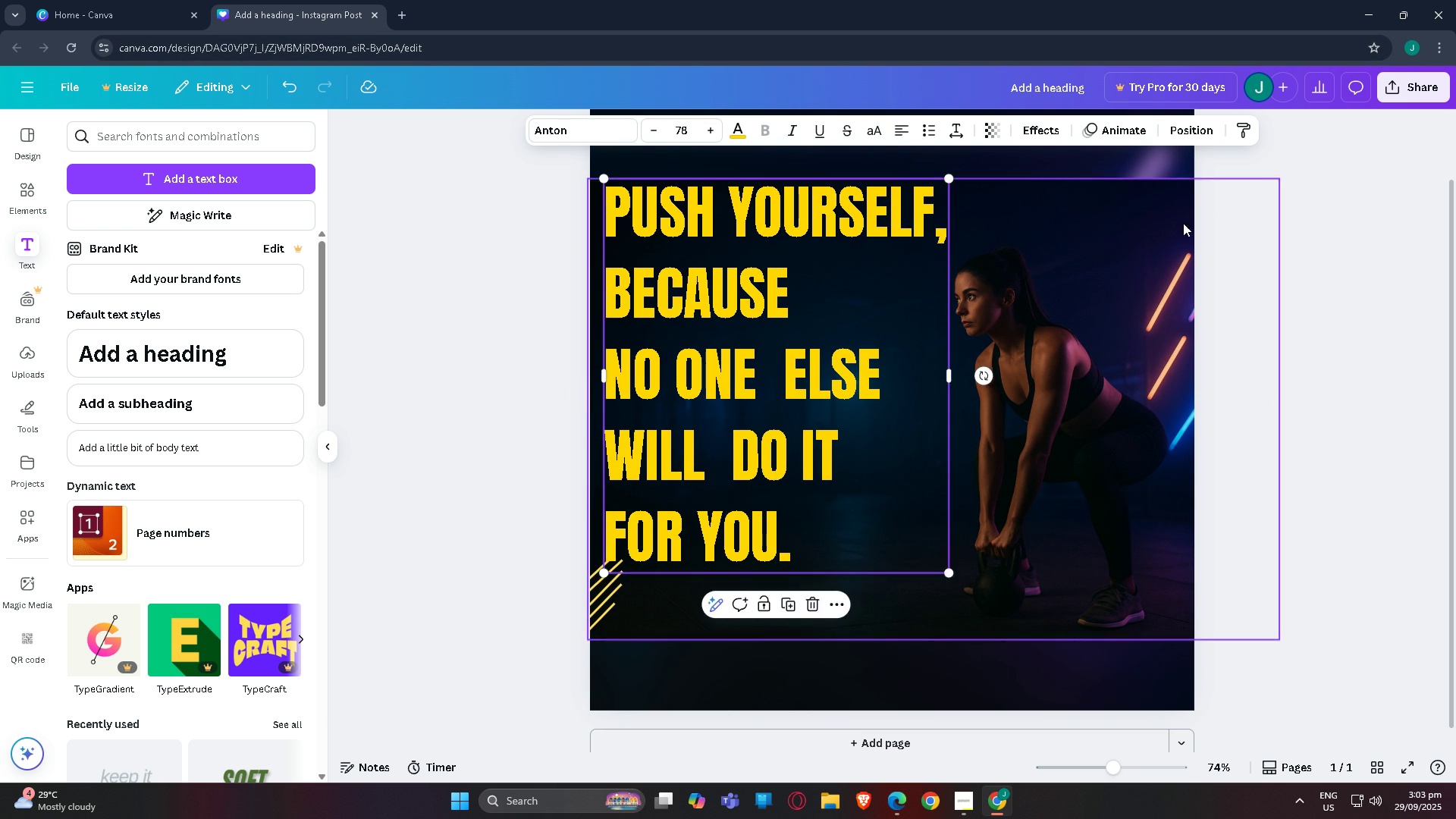 
left_click([1183, 223])
 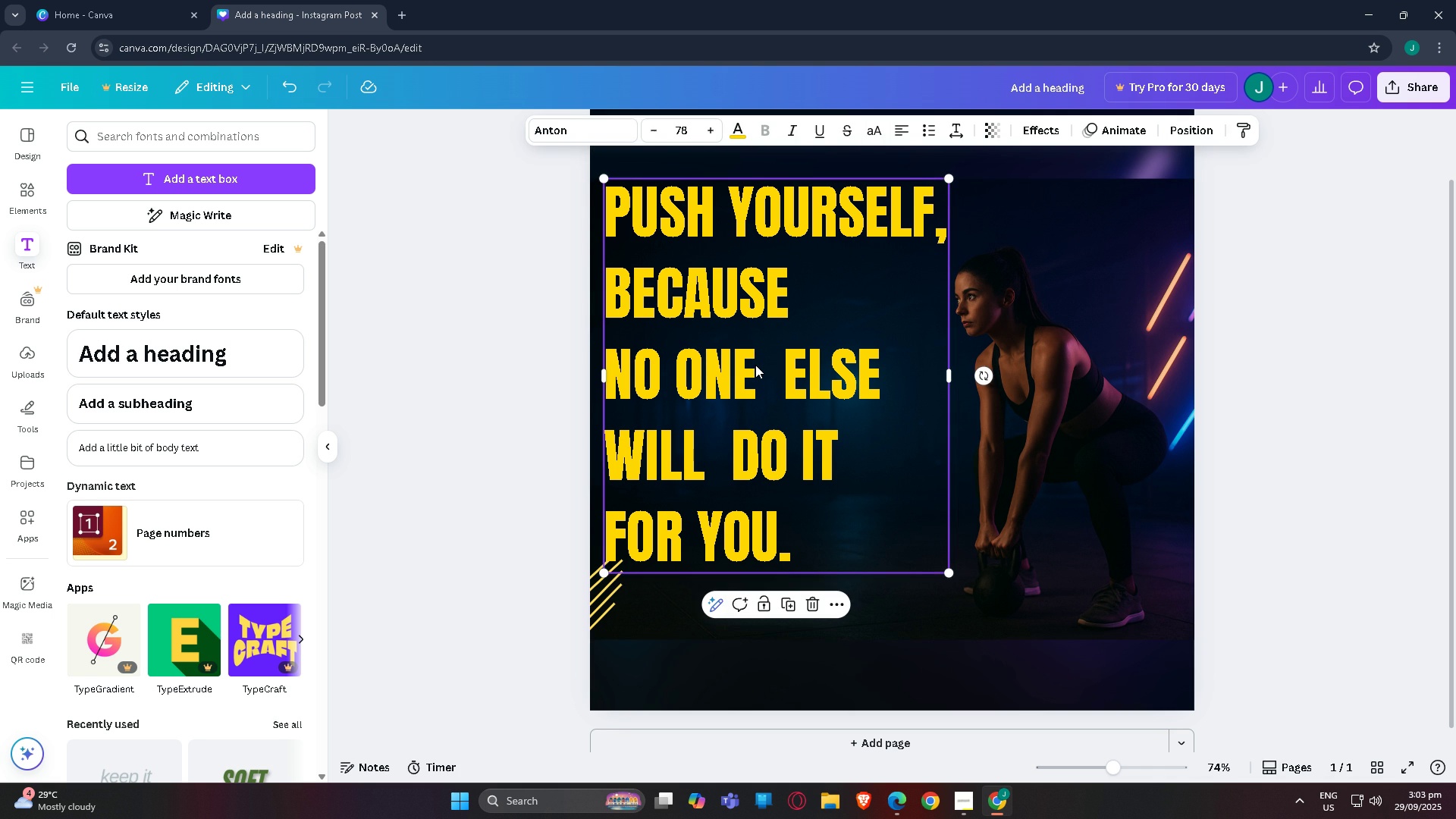 
left_click([755, 365])
 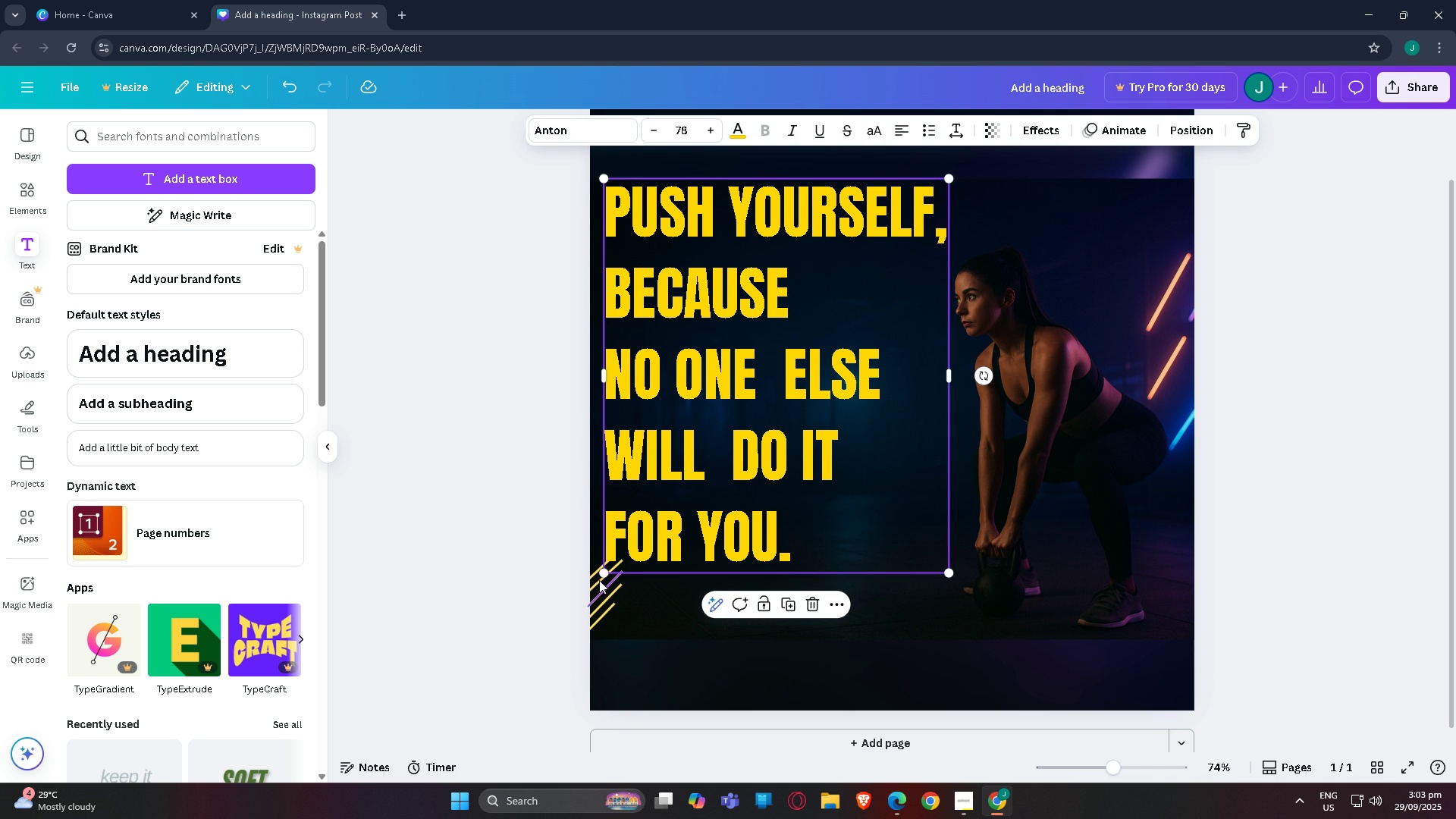 
left_click_drag(start_coordinate=[604, 575], to_coordinate=[543, 487])
 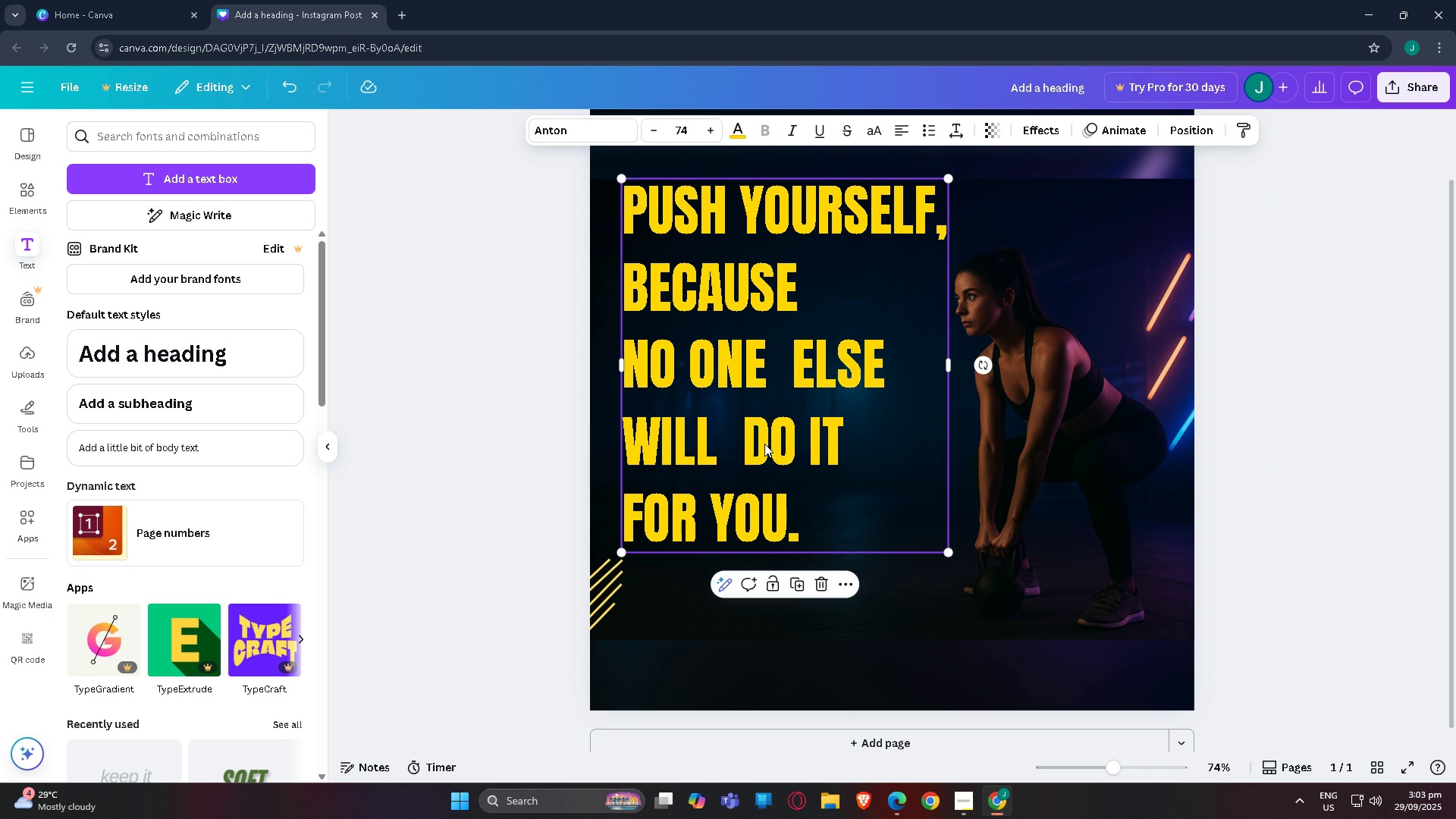 
left_click_drag(start_coordinate=[764, 444], to_coordinate=[734, 444])
 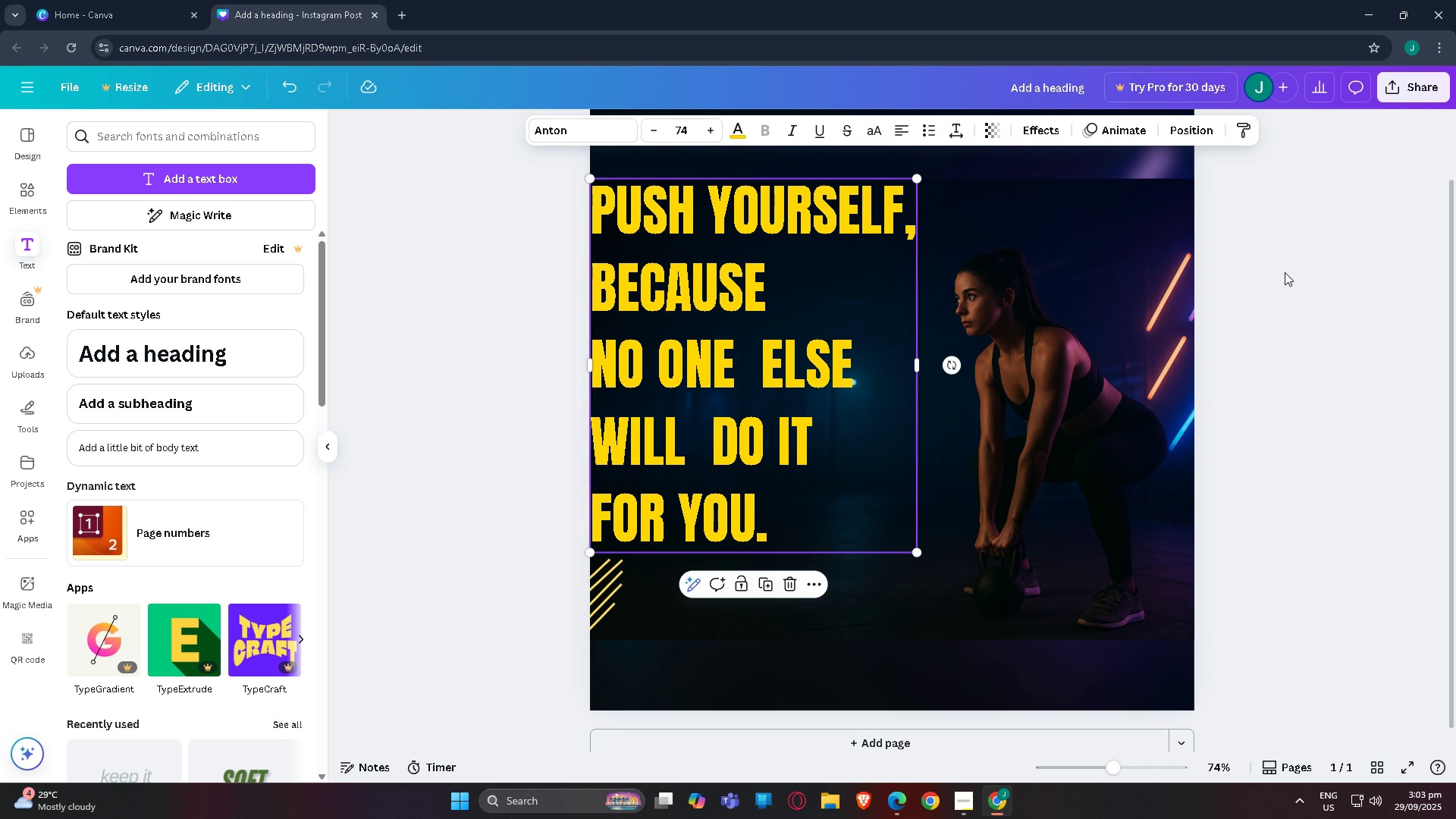 
left_click([1285, 272])
 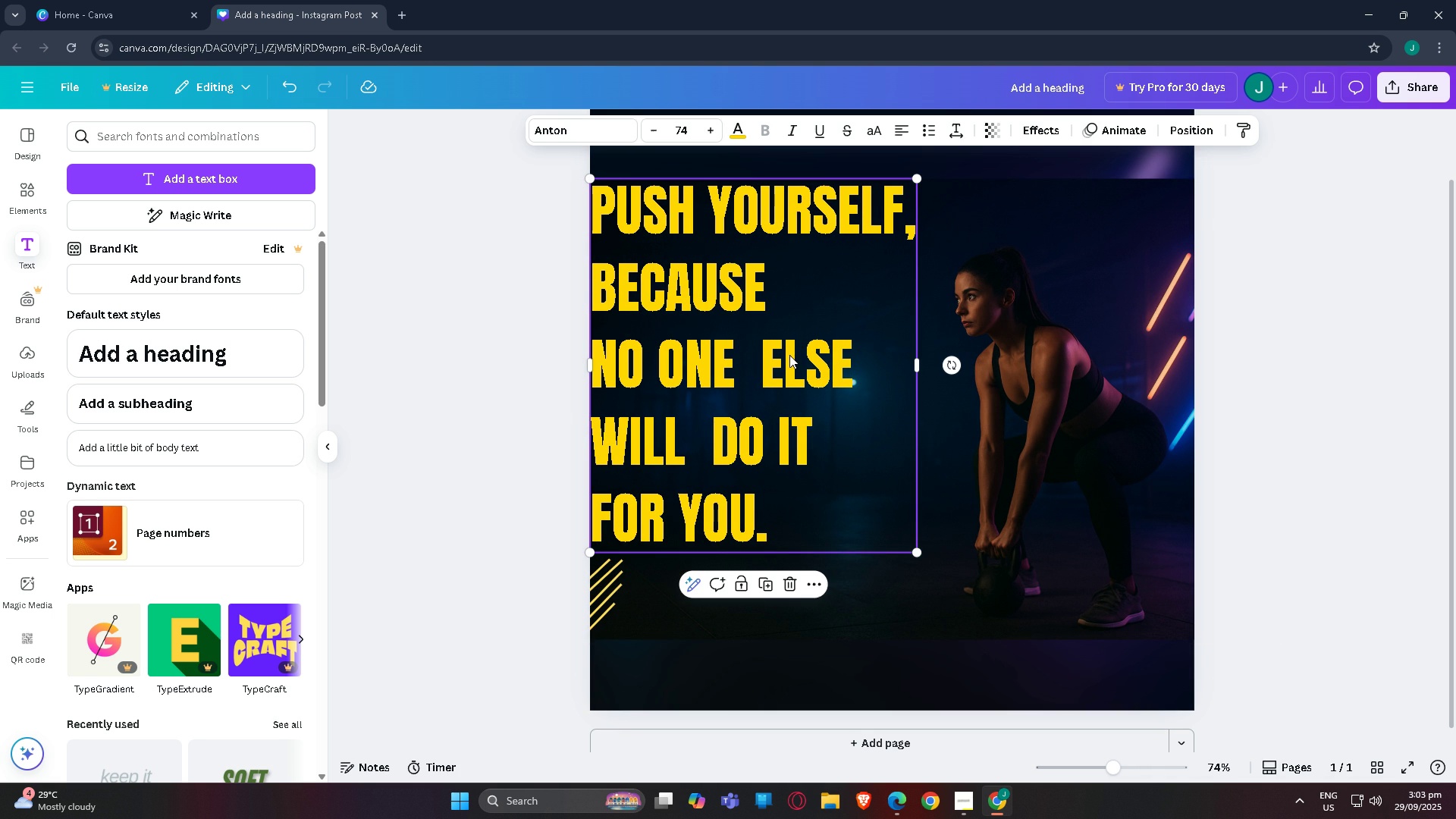 
left_click([789, 355])
 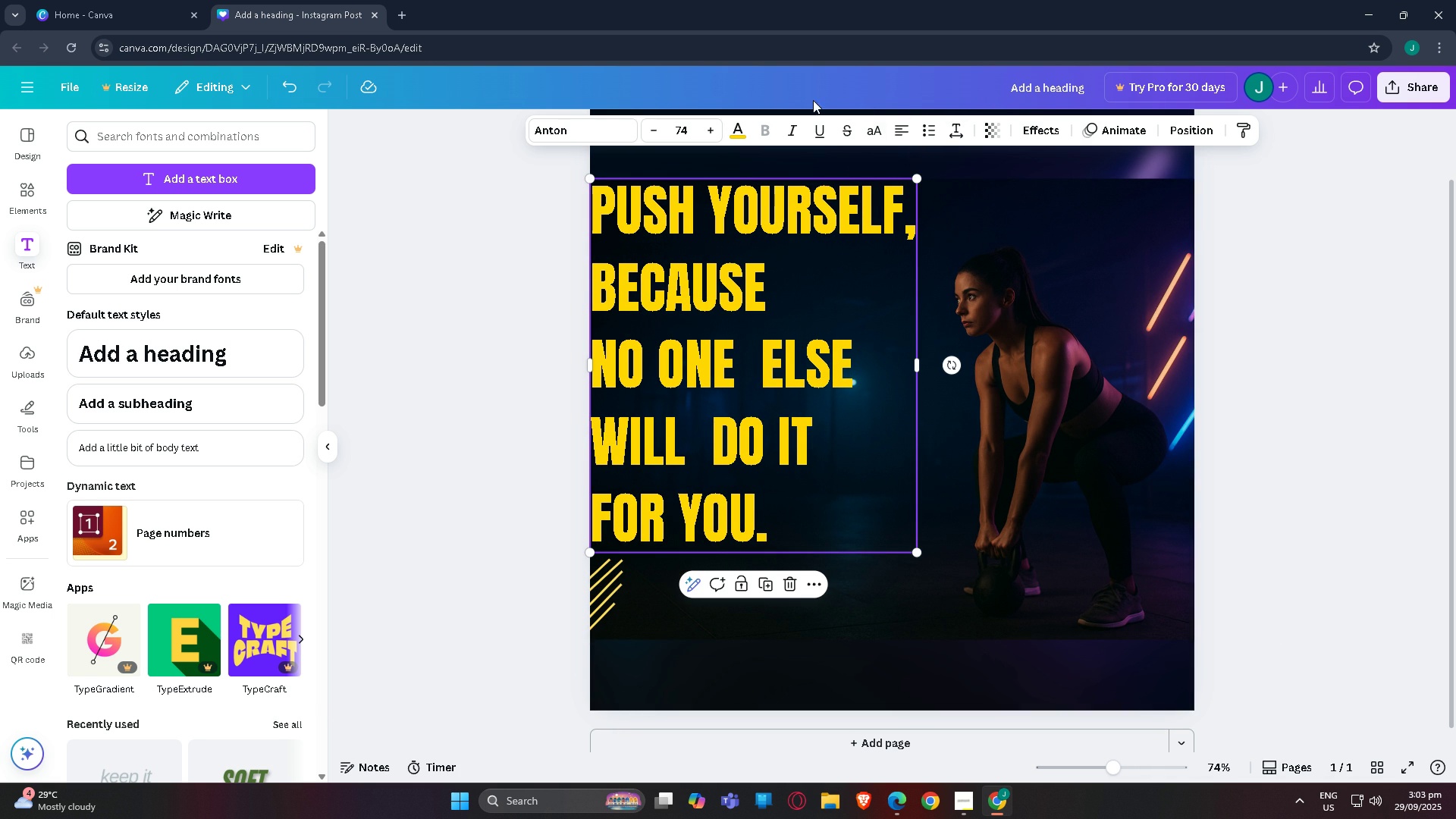 
wait(5.77)
 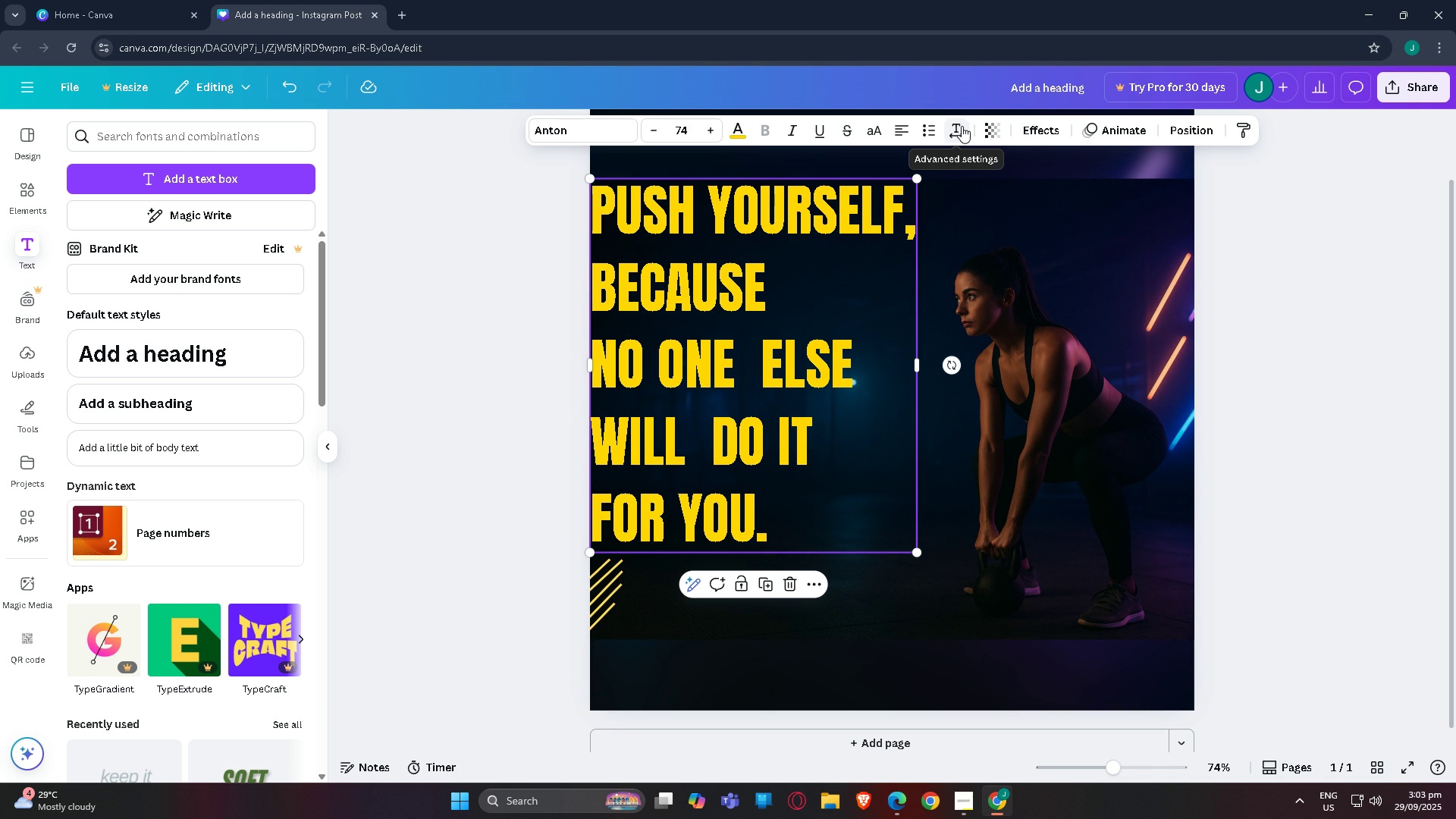 
left_click([985, 128])
 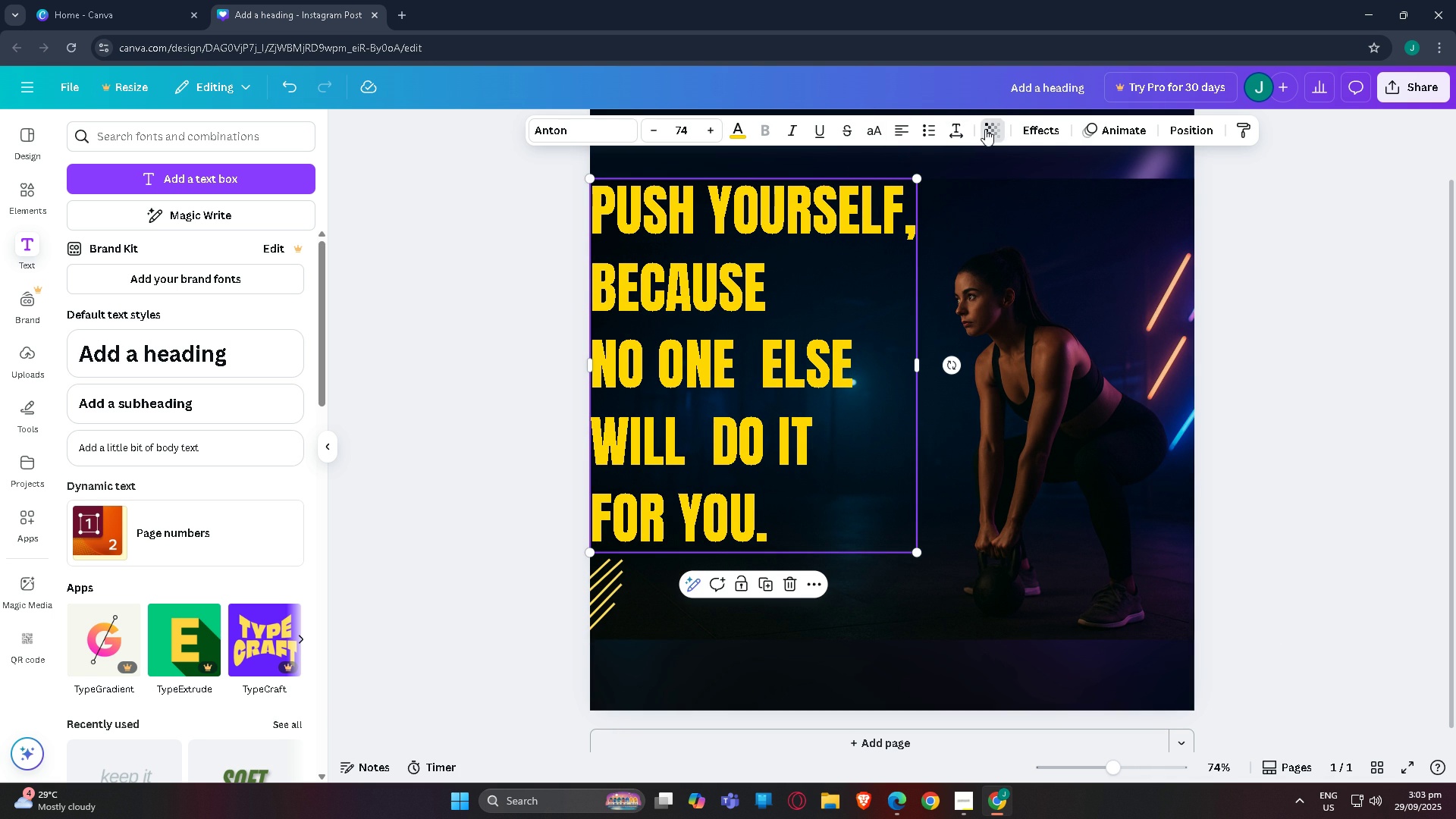 
left_click([985, 129])
 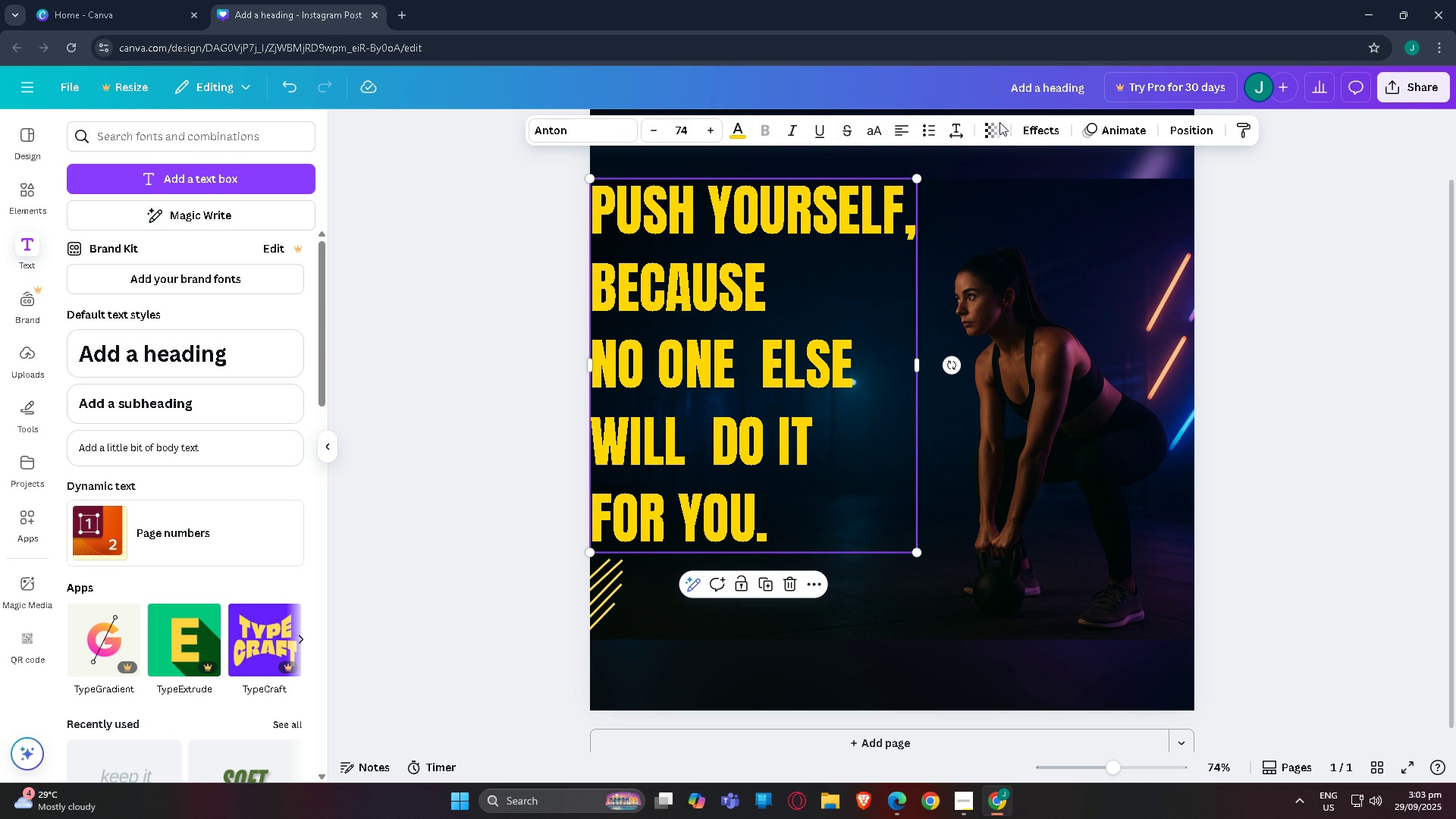 
left_click([955, 131])
 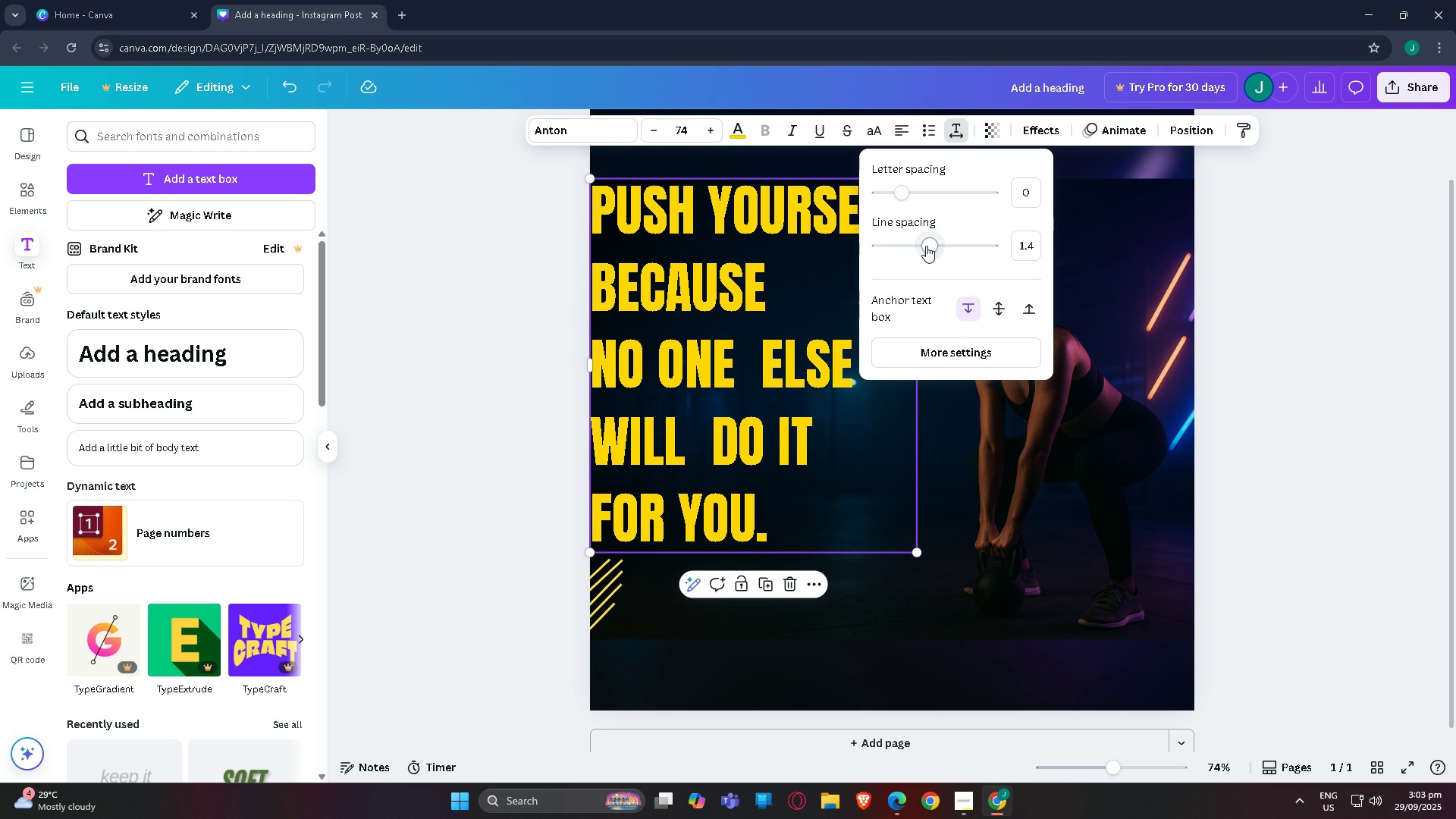 
left_click_drag(start_coordinate=[926, 246], to_coordinate=[908, 246])
 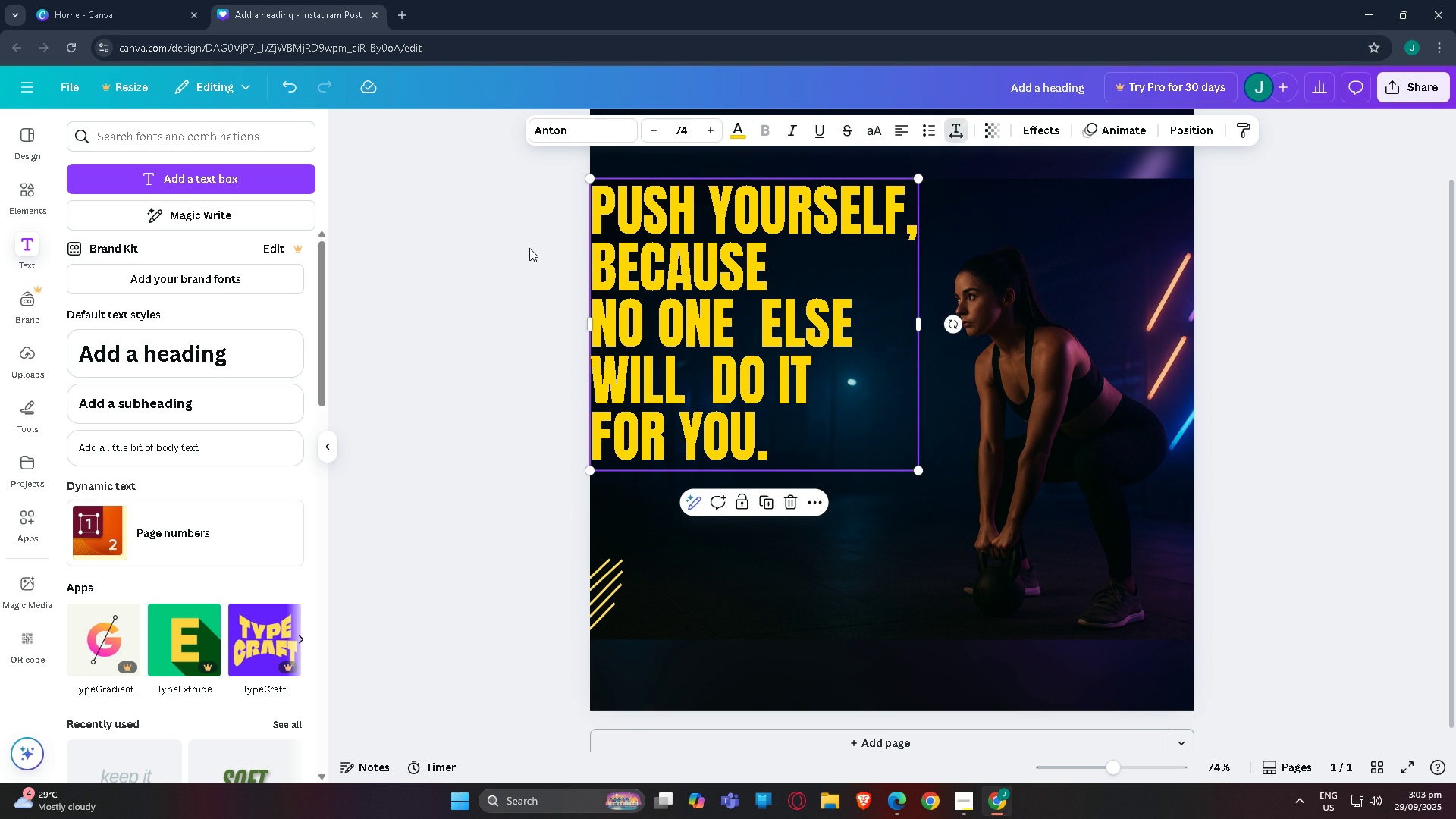 
left_click([529, 248])
 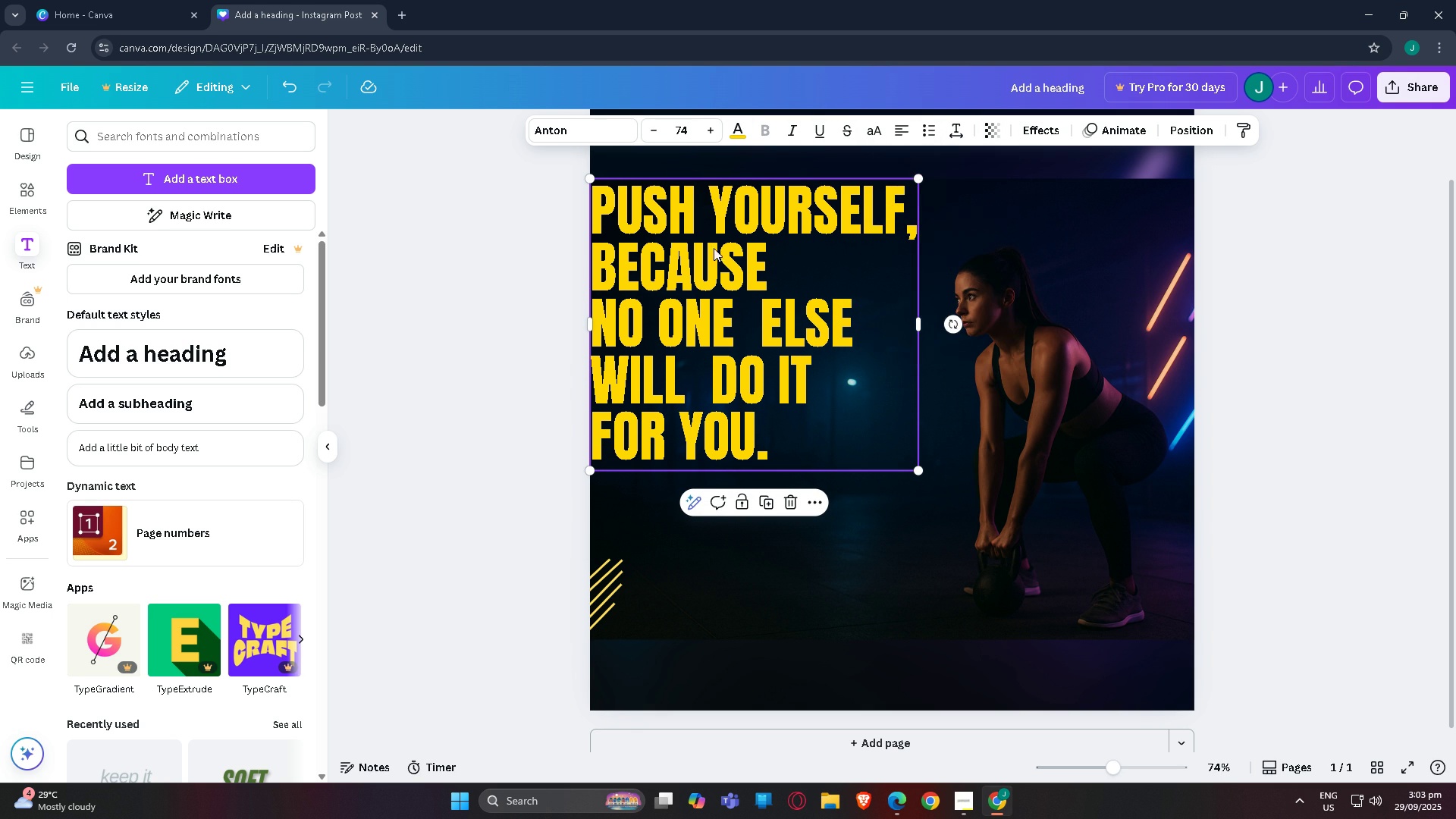 
left_click_drag(start_coordinate=[712, 248], to_coordinate=[799, 248])
 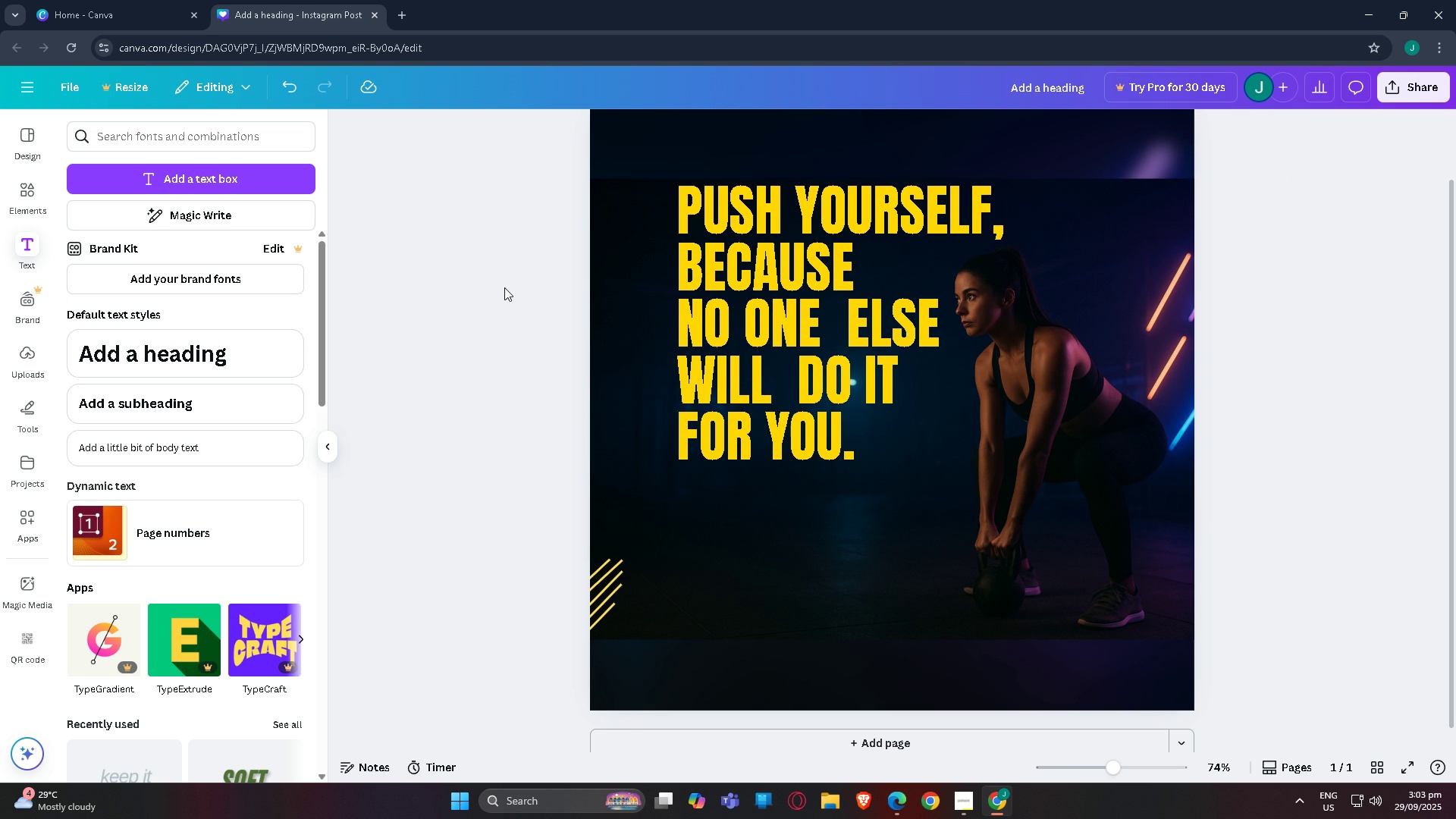 
left_click([504, 287])
 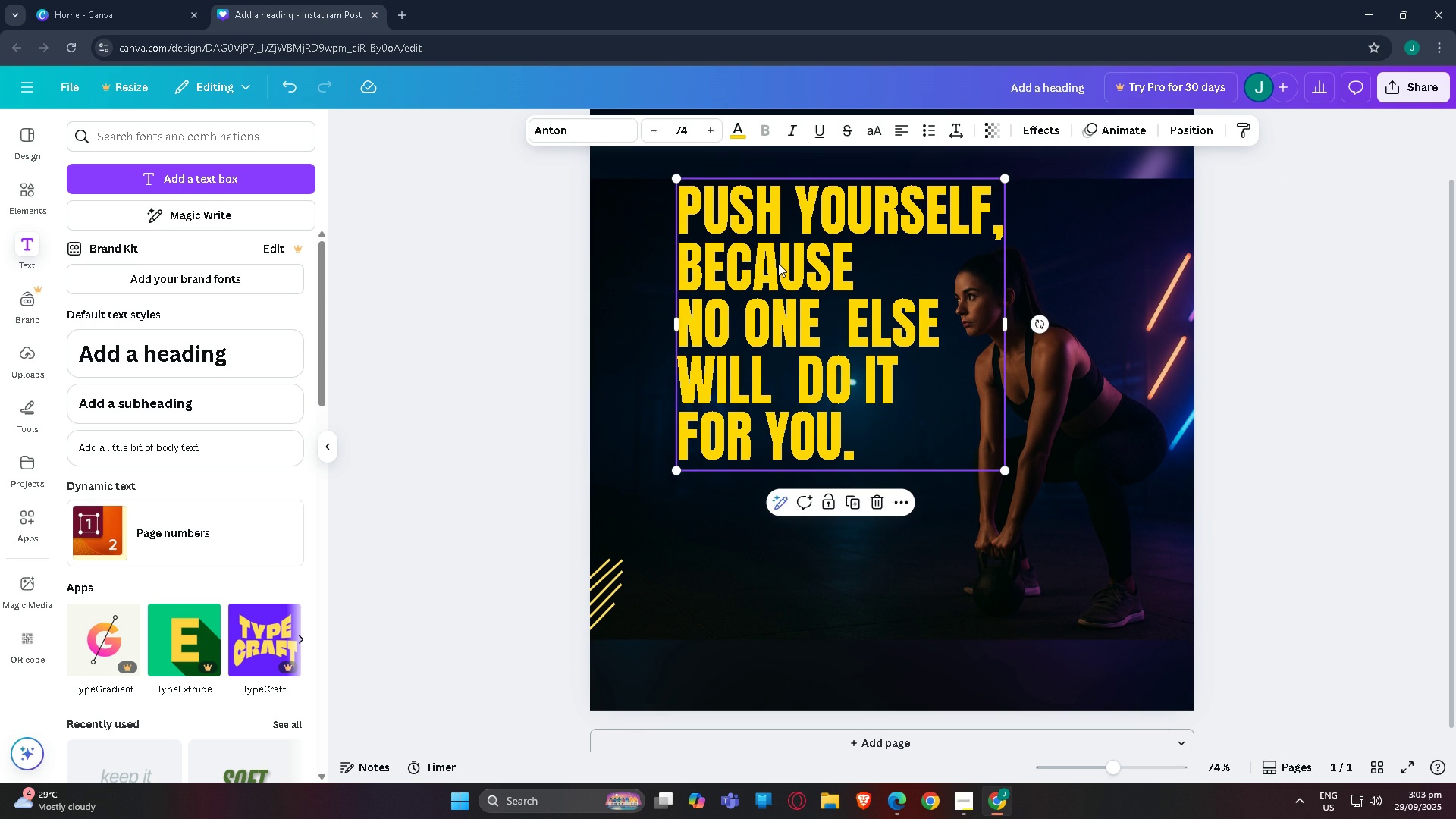 
left_click([778, 263])
 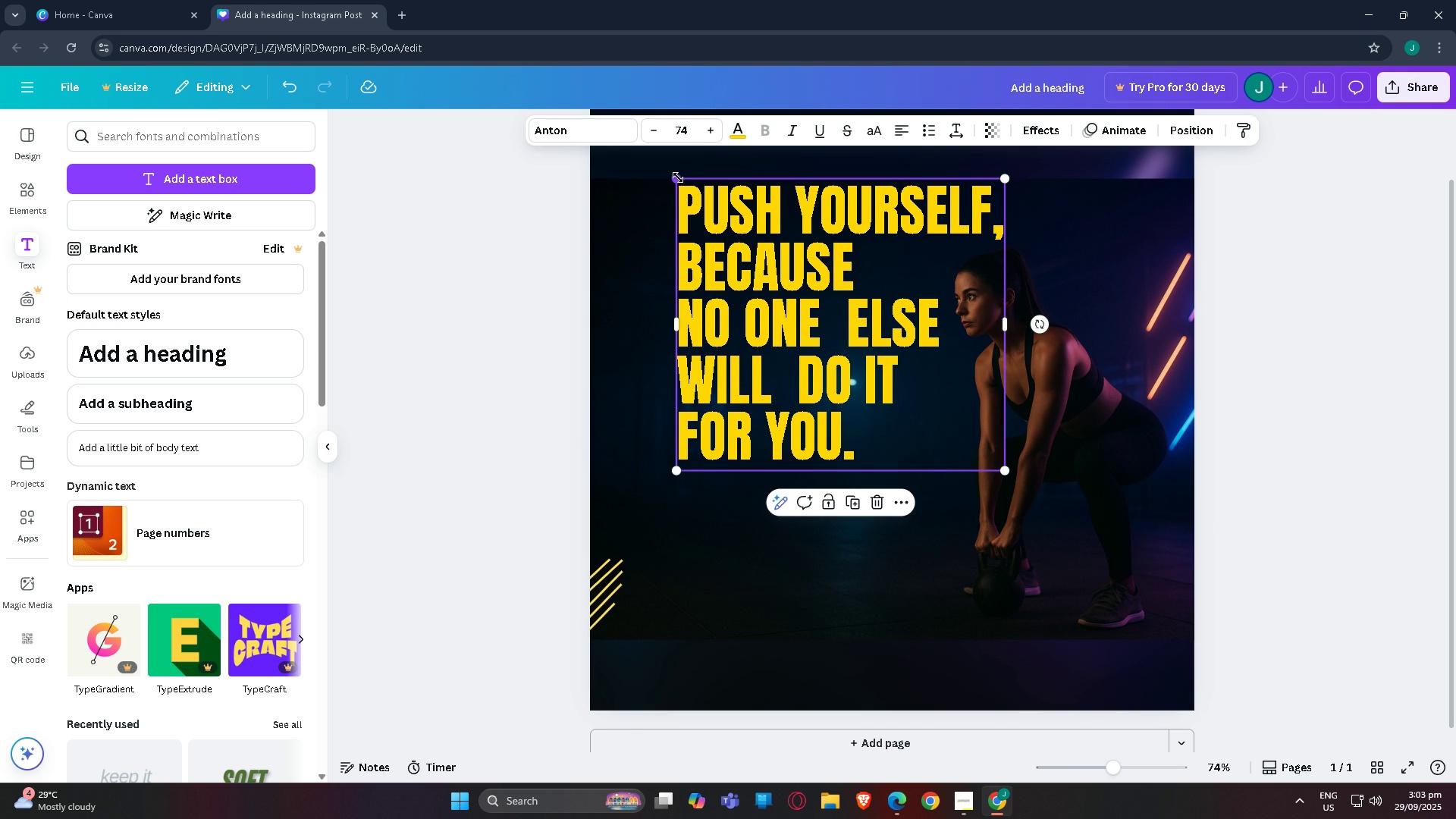 
left_click_drag(start_coordinate=[678, 177], to_coordinate=[660, 174])
 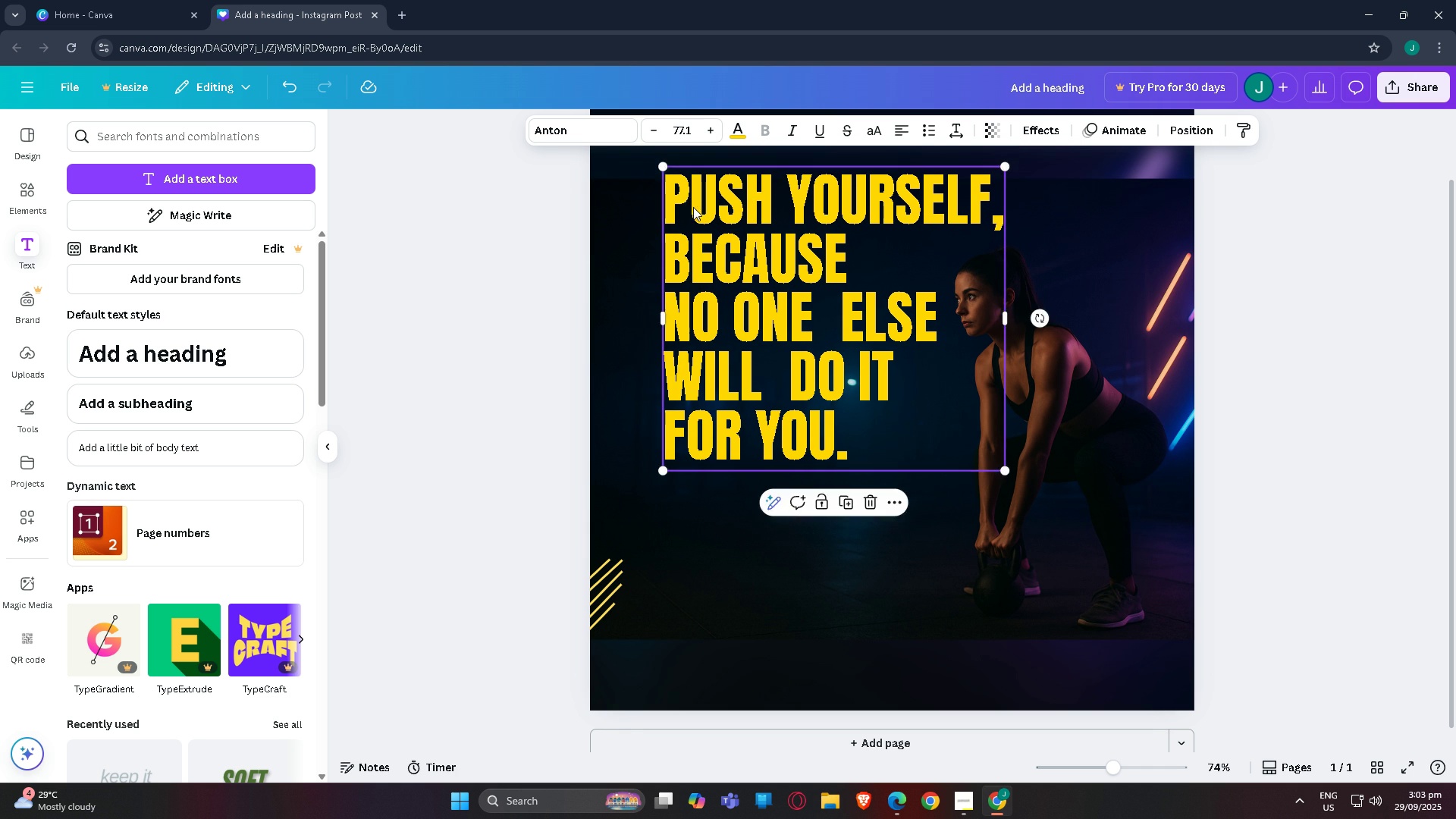 
left_click_drag(start_coordinate=[693, 207], to_coordinate=[713, 218])
 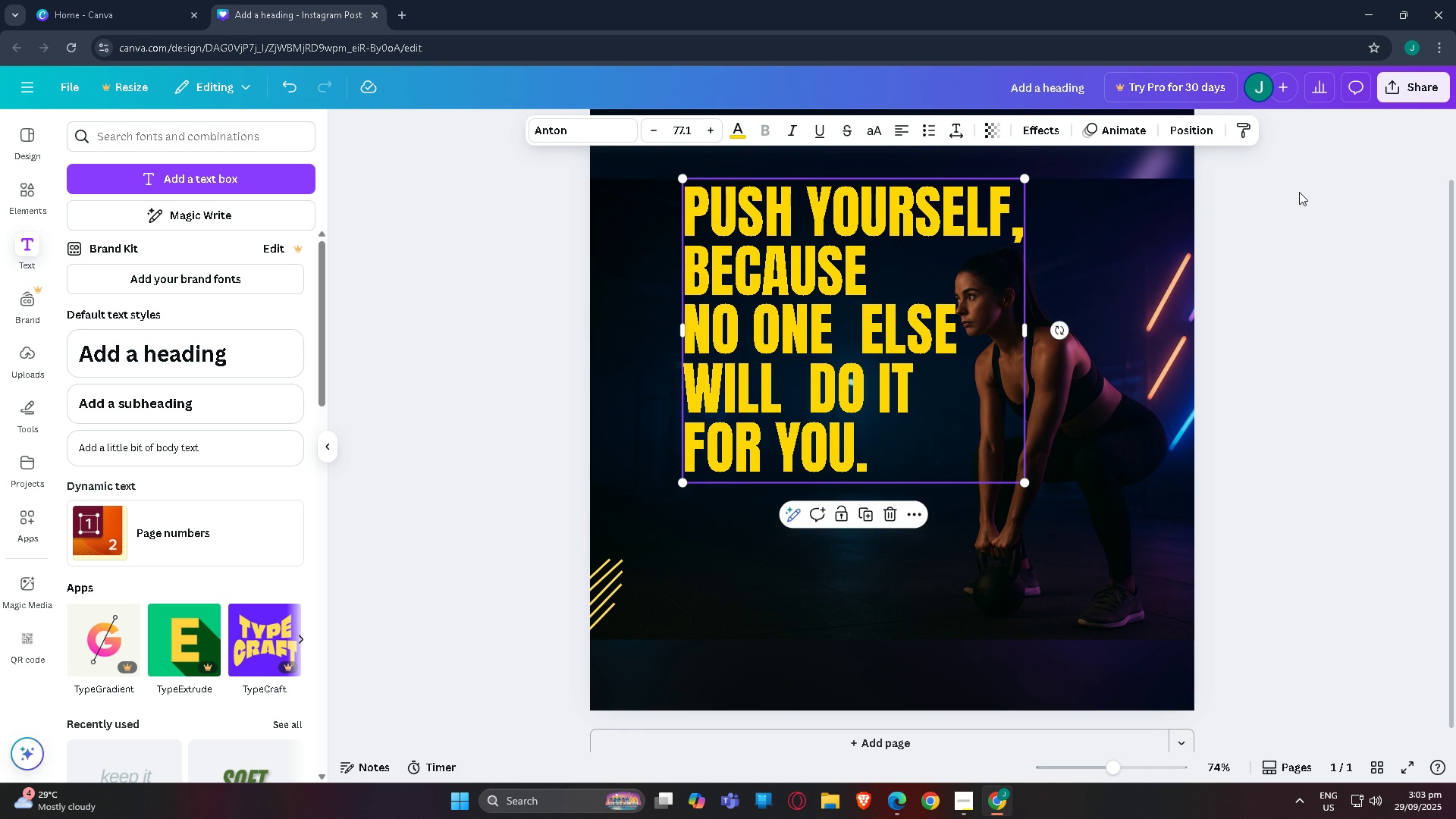 
left_click([1299, 192])
 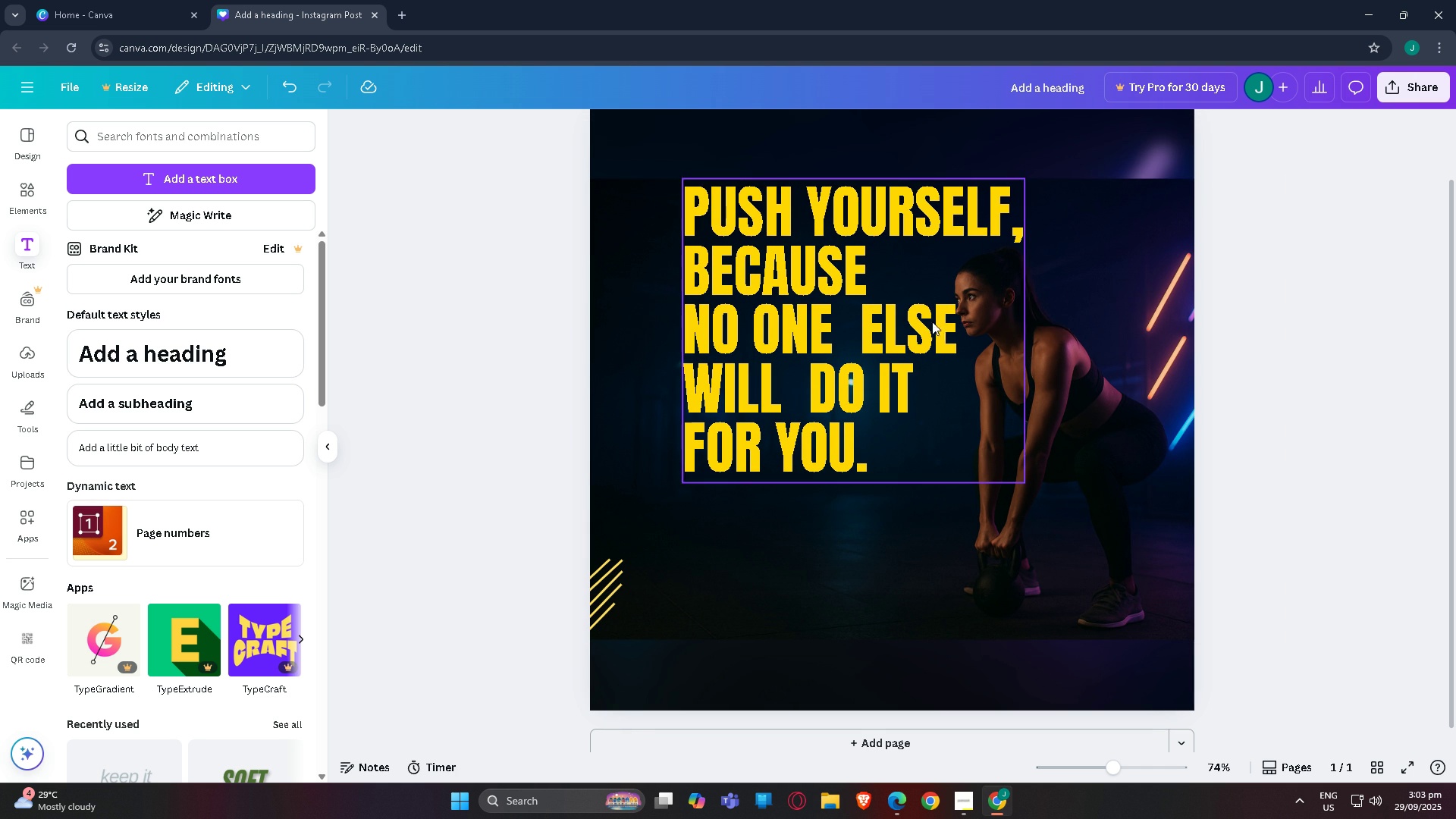 
left_click_drag(start_coordinate=[903, 341], to_coordinate=[899, 338])
 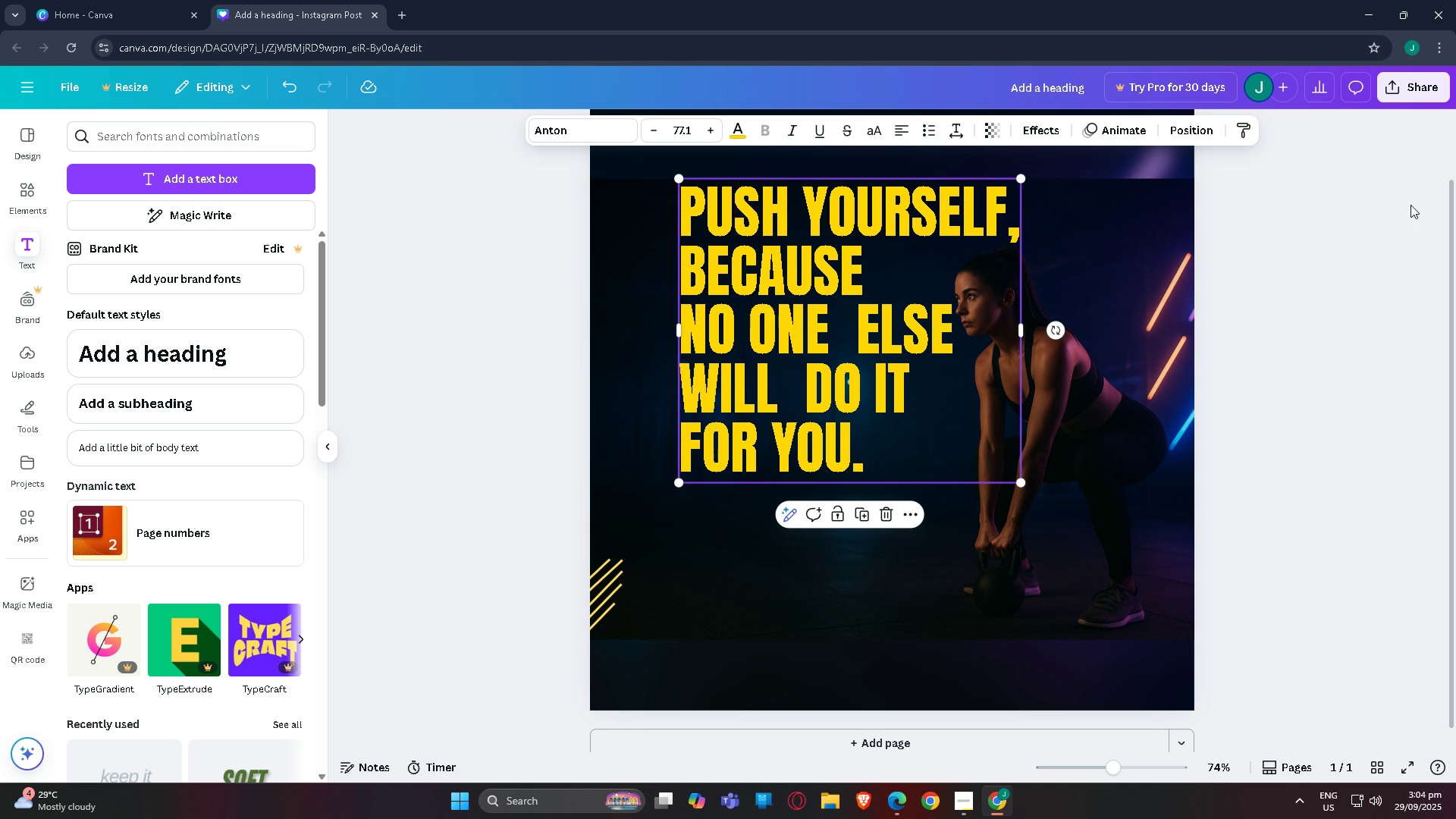 
left_click([1365, 235])
 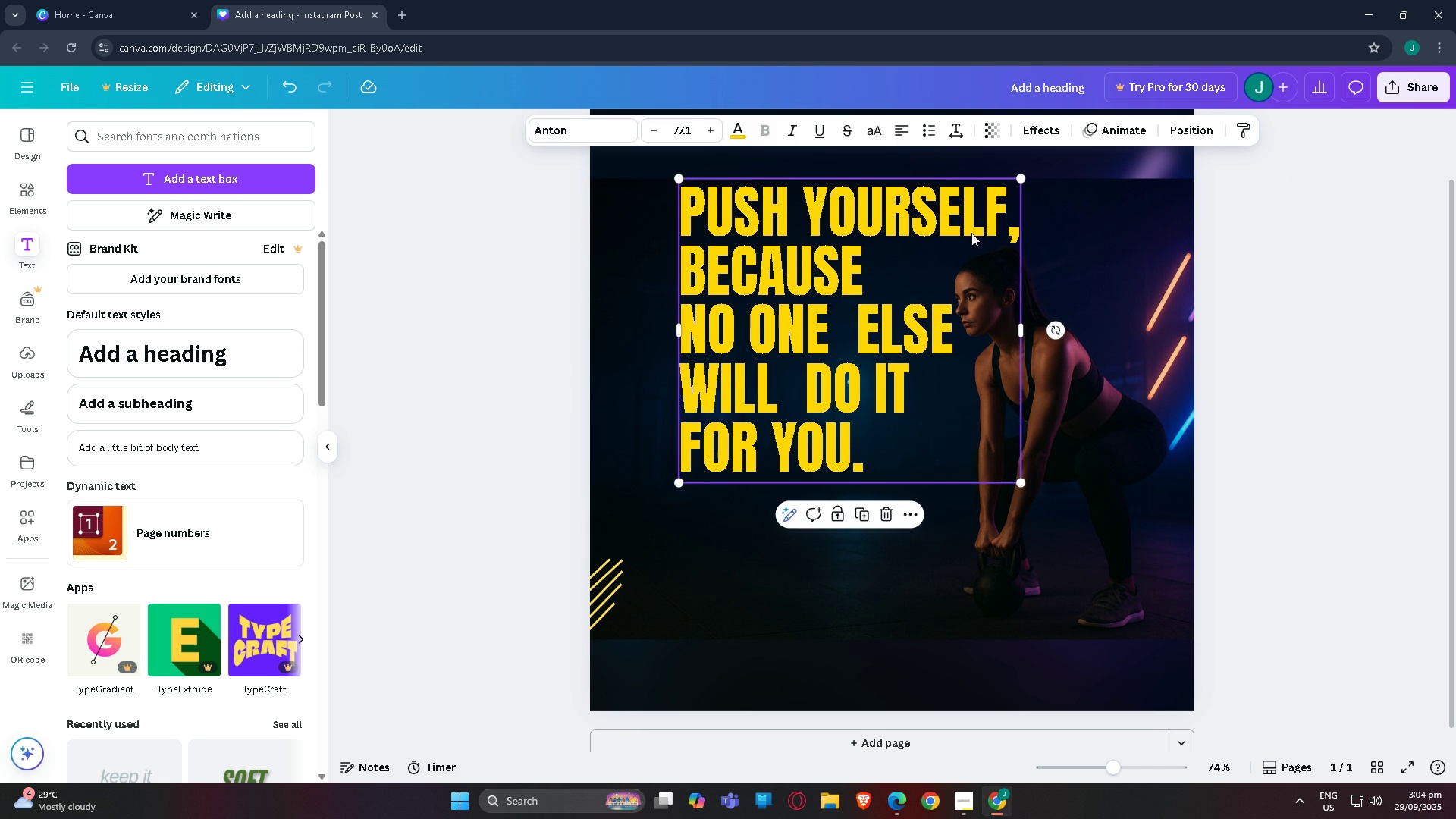 
left_click([971, 233])
 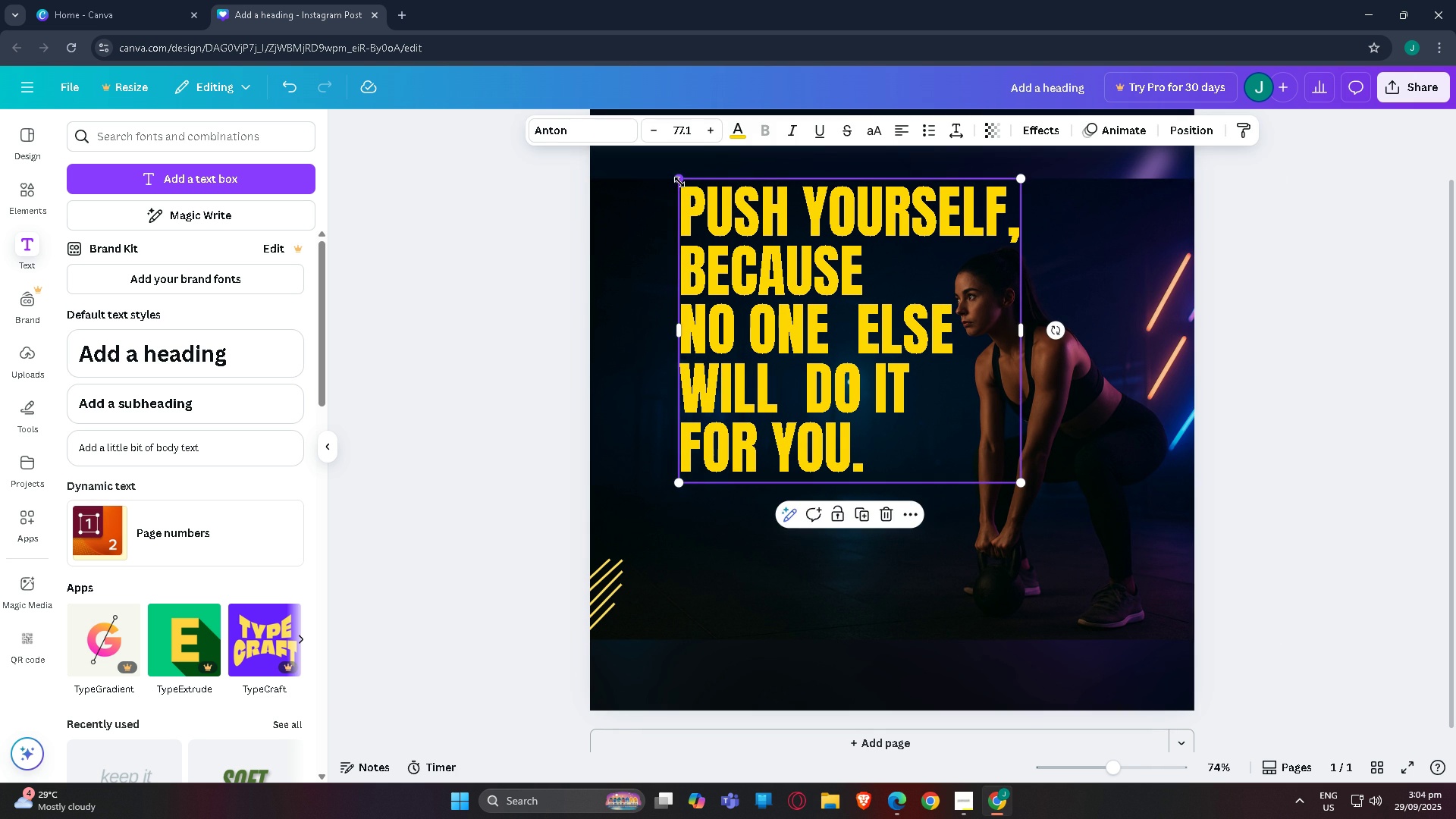 
left_click_drag(start_coordinate=[678, 182], to_coordinate=[647, 182])
 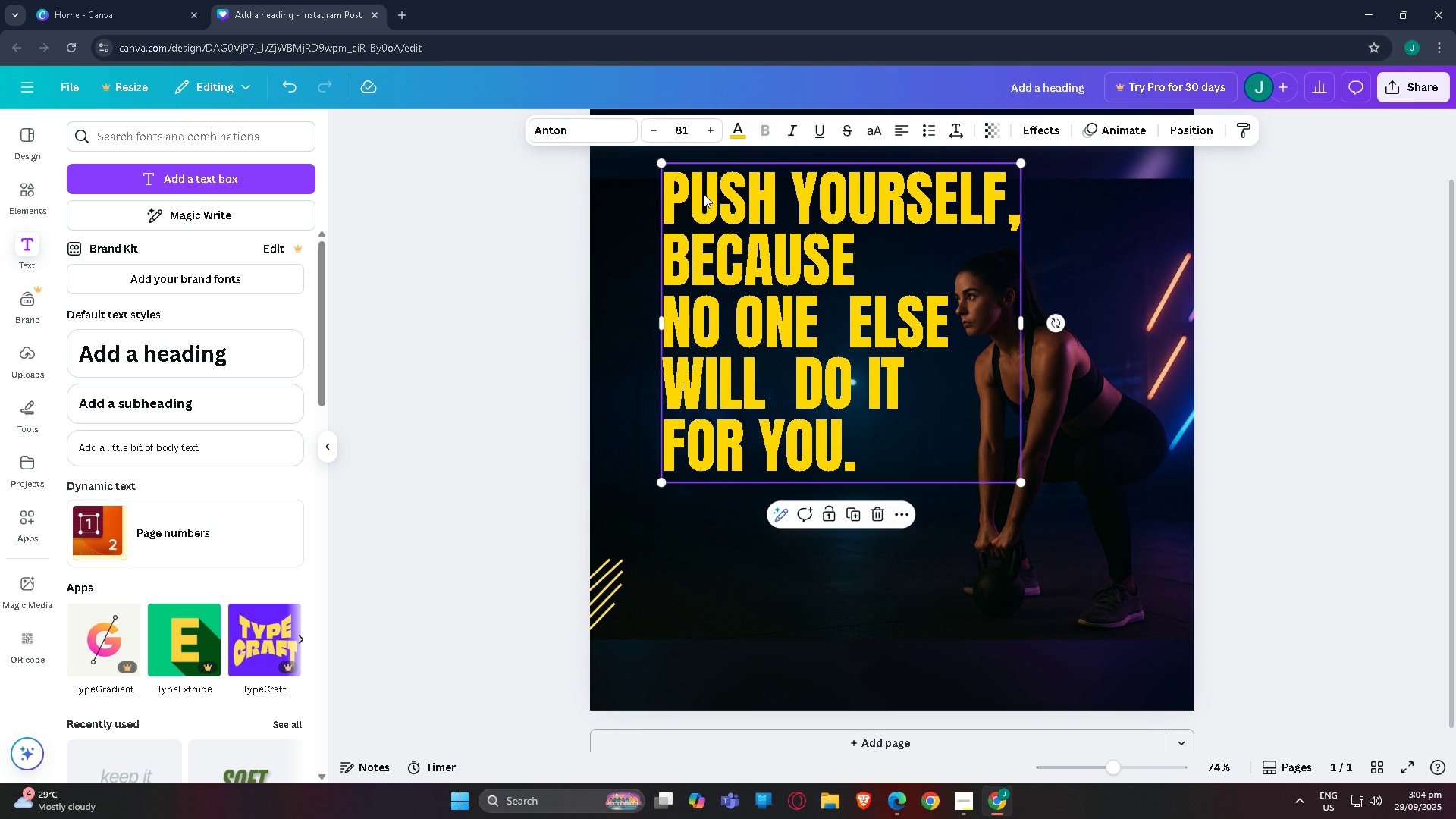 
left_click_drag(start_coordinate=[704, 194], to_coordinate=[701, 204])
 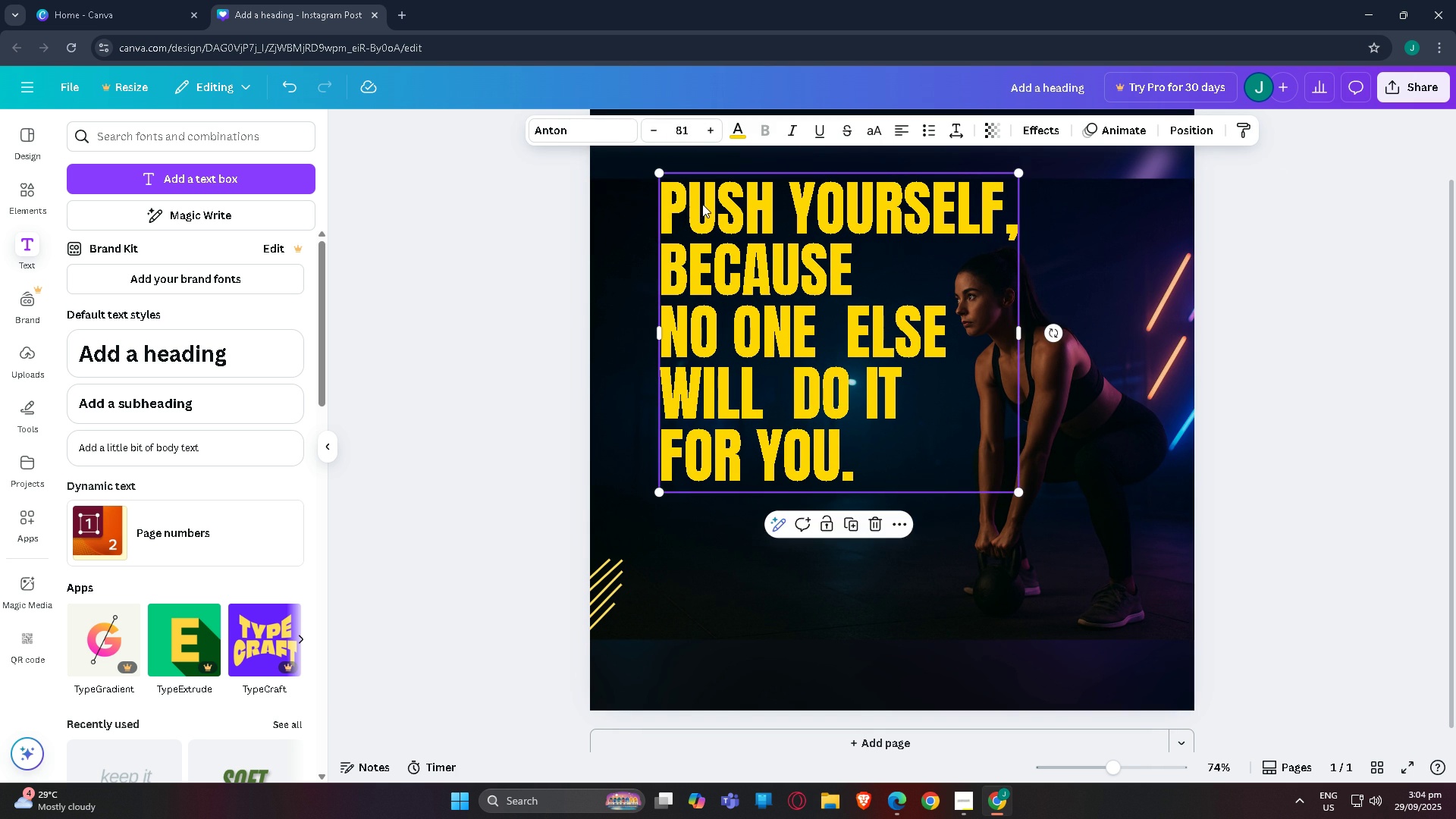 
left_click_drag(start_coordinate=[701, 204], to_coordinate=[710, 204])
 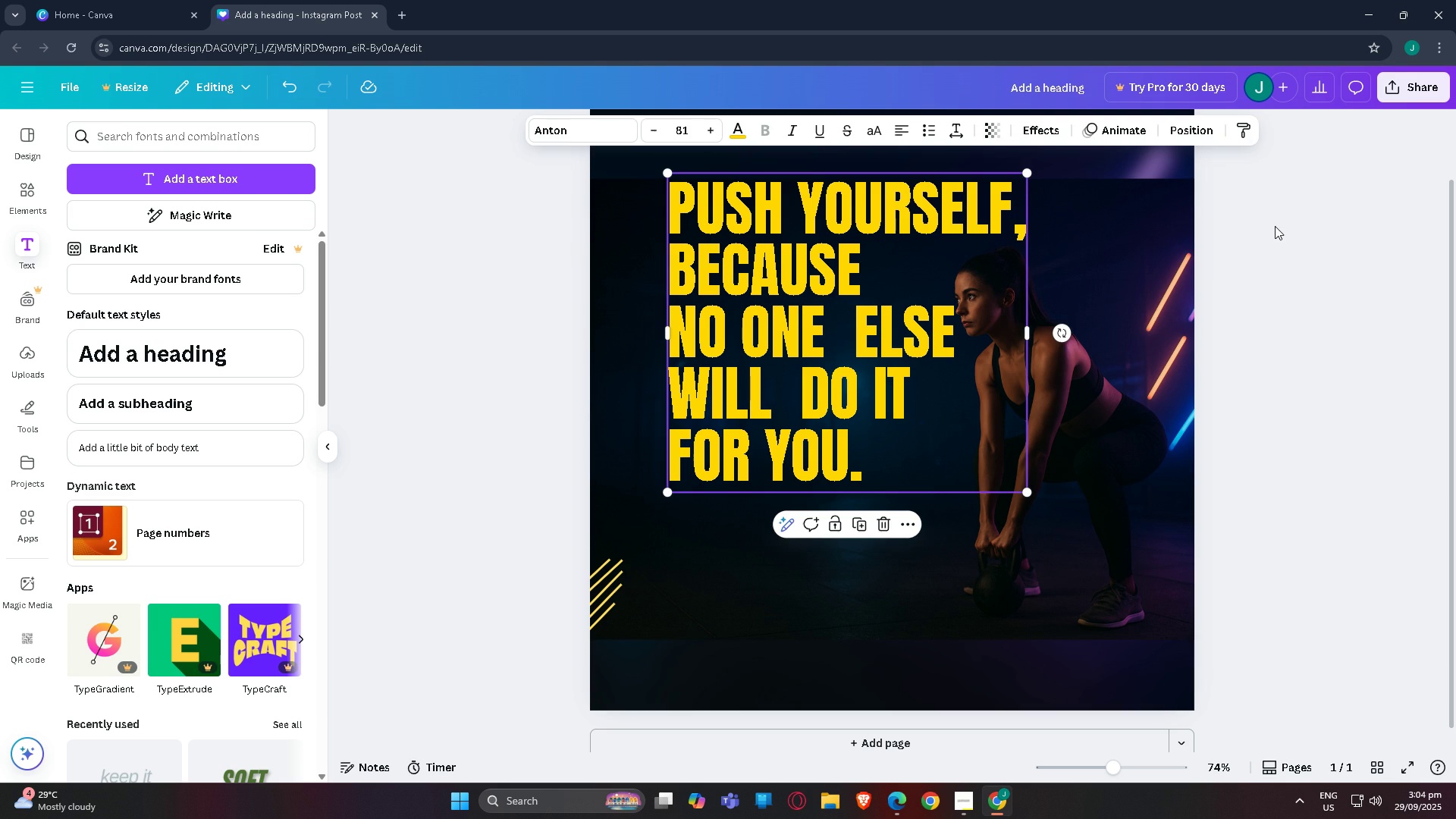 
left_click([1275, 226])
 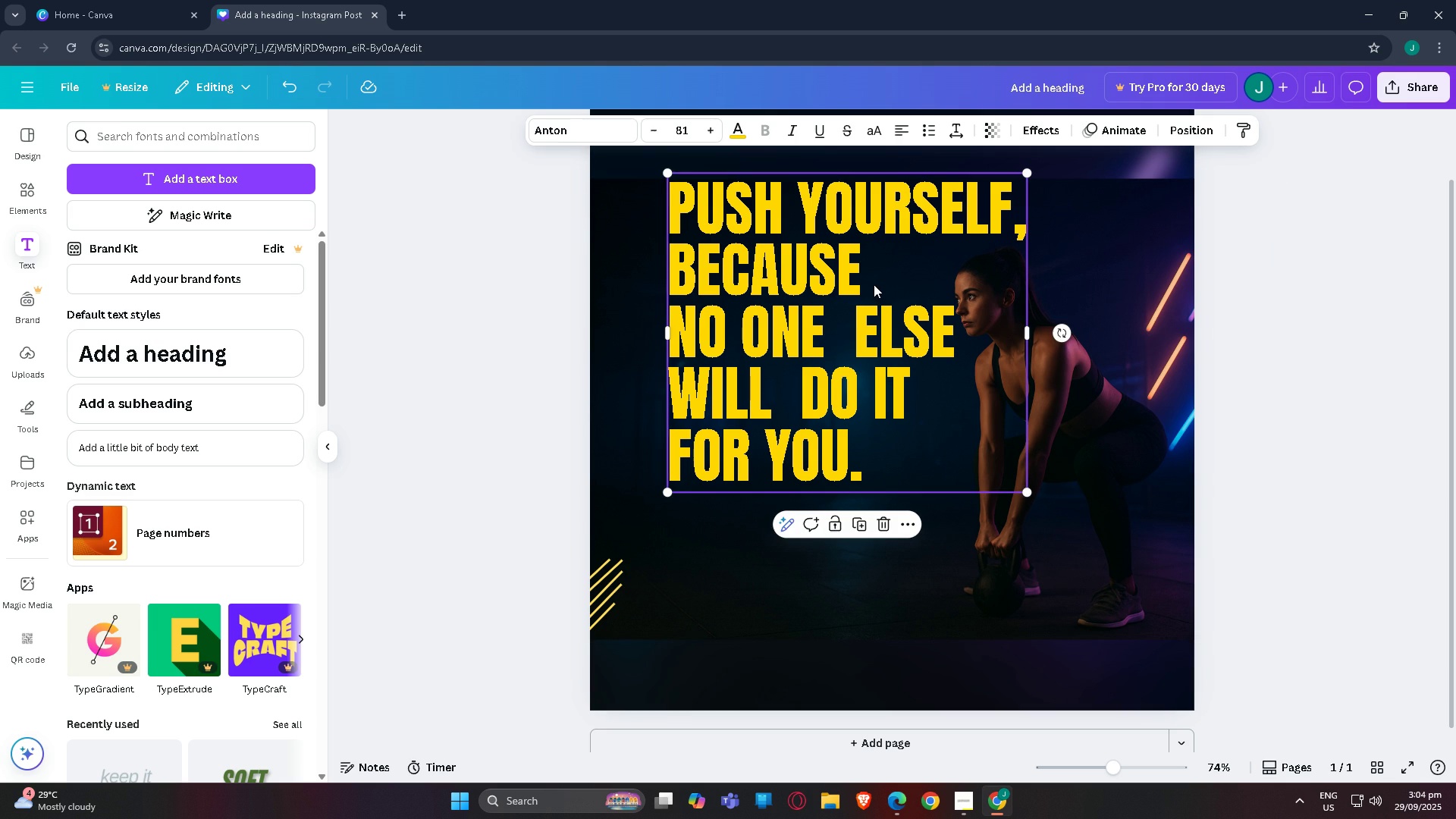 
left_click([874, 284])
 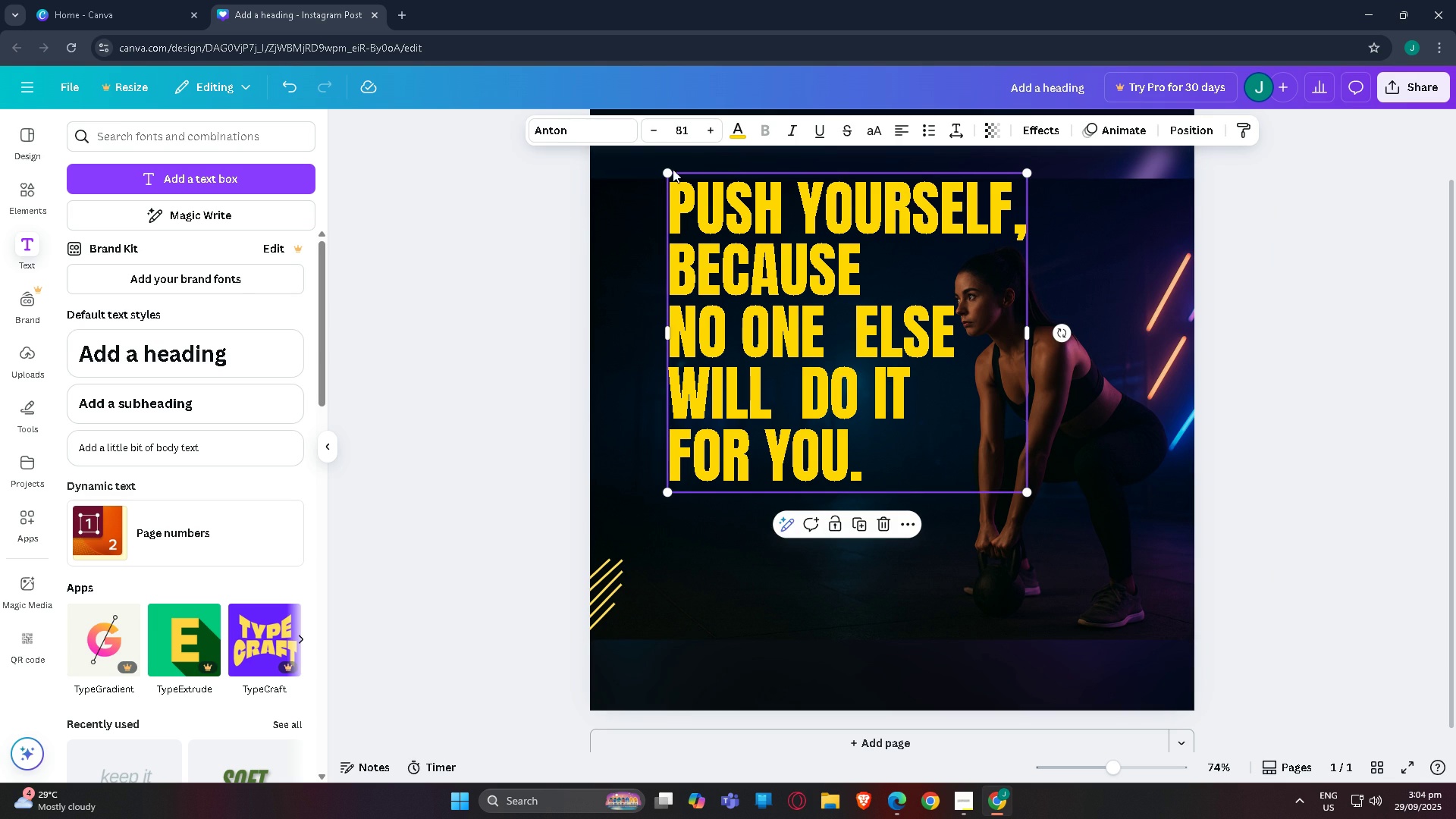 
left_click_drag(start_coordinate=[669, 169], to_coordinate=[644, 169])
 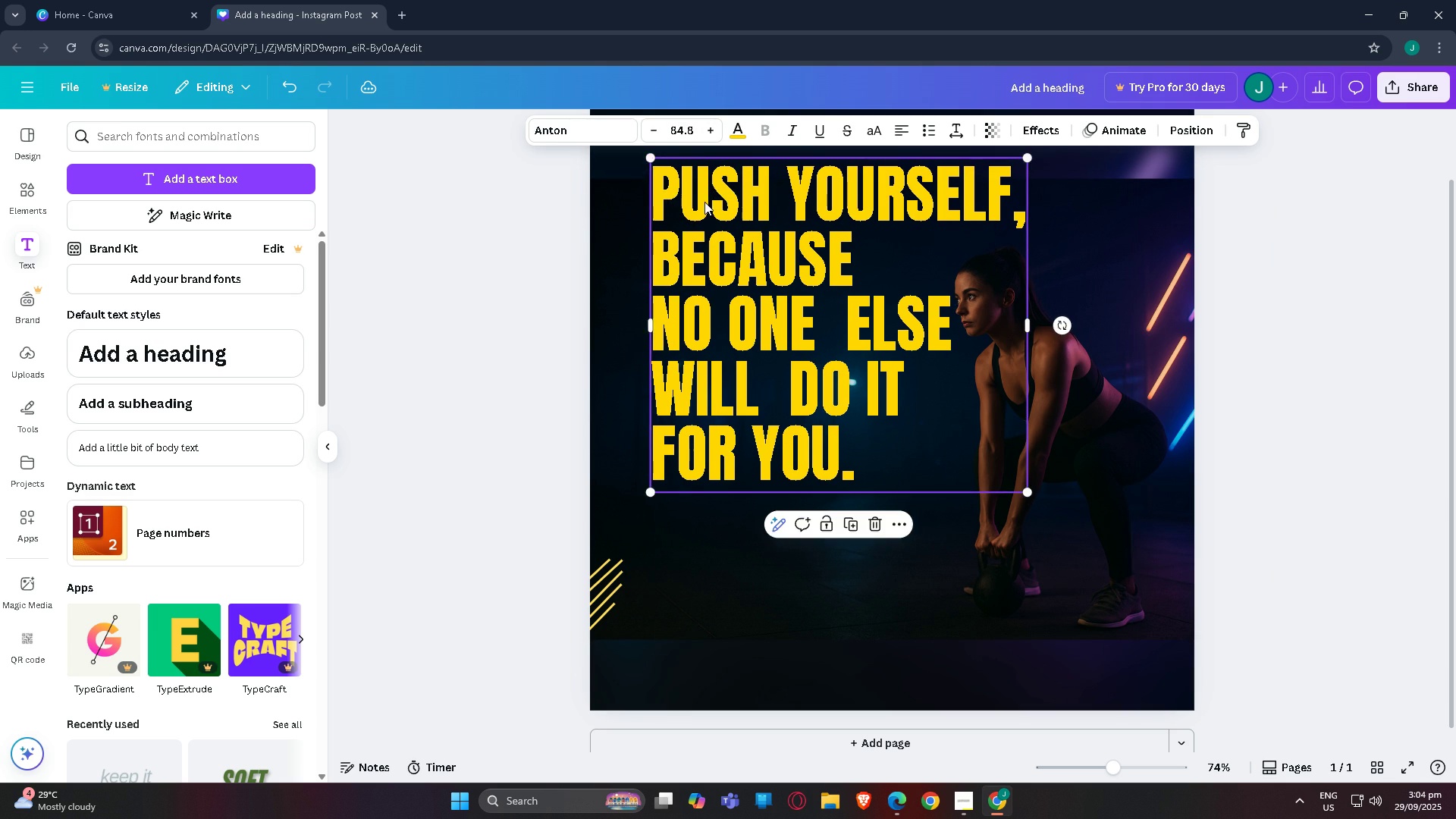 
left_click_drag(start_coordinate=[704, 202], to_coordinate=[692, 220])
 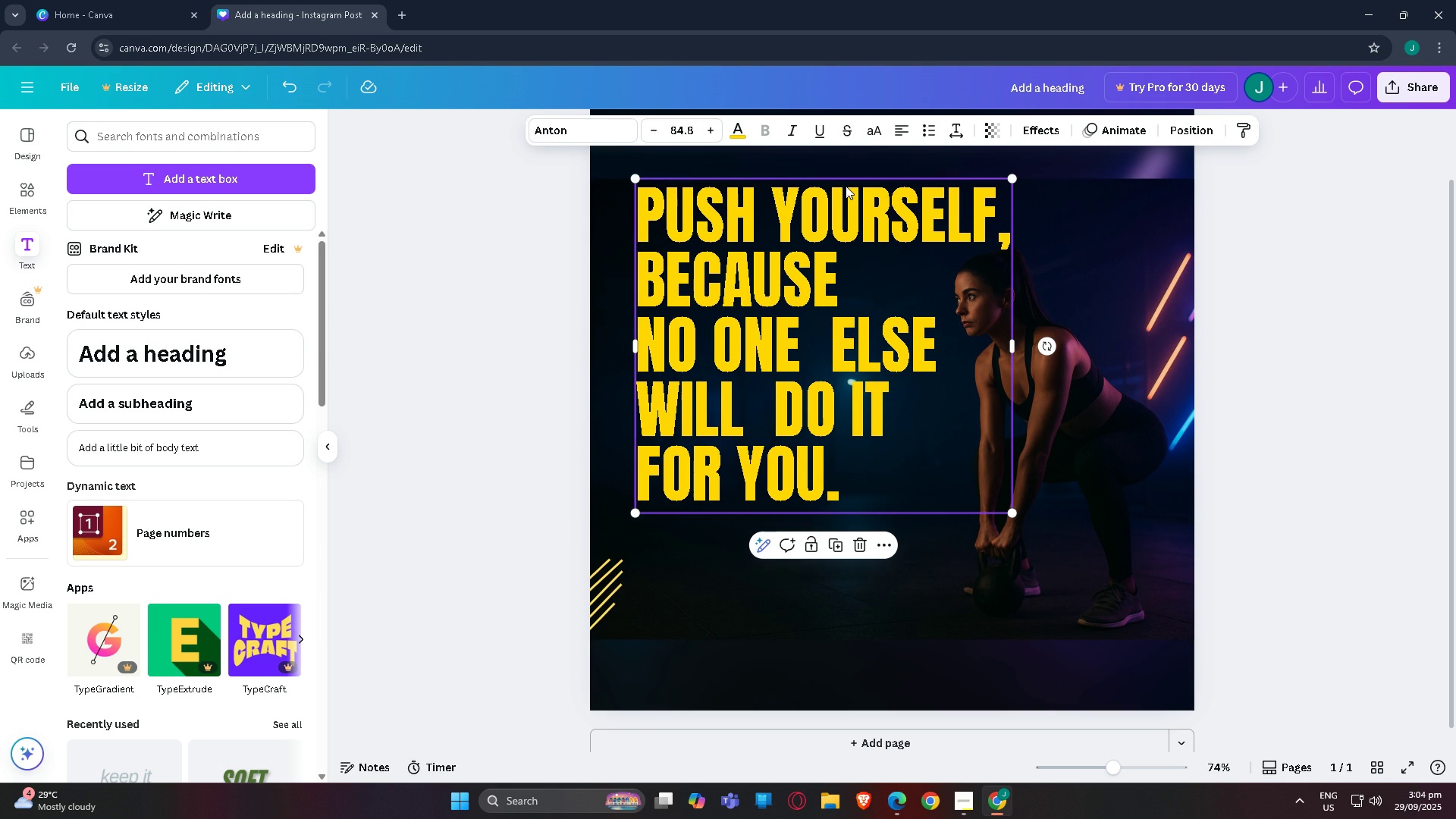 
left_click_drag(start_coordinate=[1015, 176], to_coordinate=[1018, 169])
 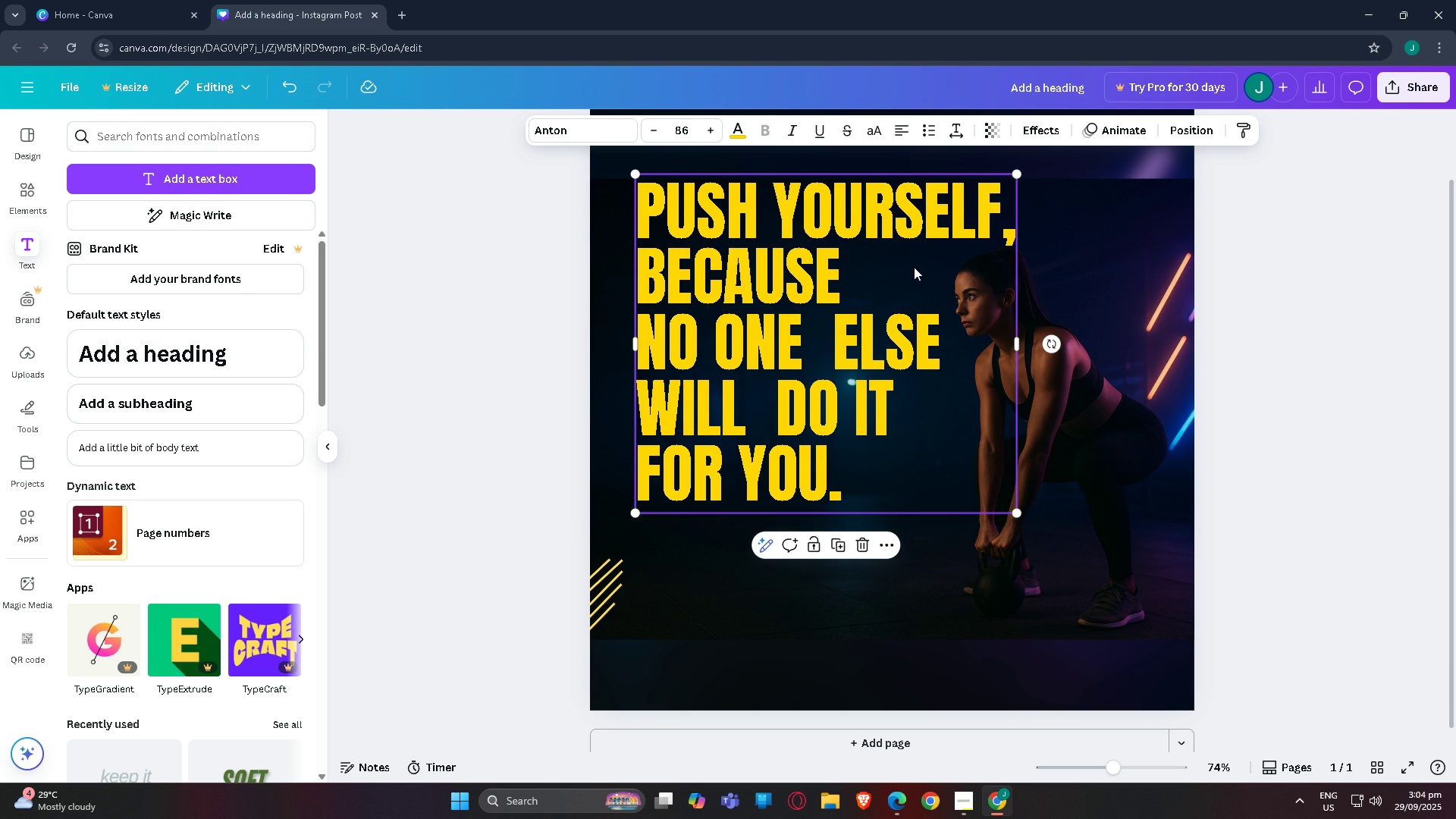 
left_click_drag(start_coordinate=[863, 269], to_coordinate=[873, 267])
 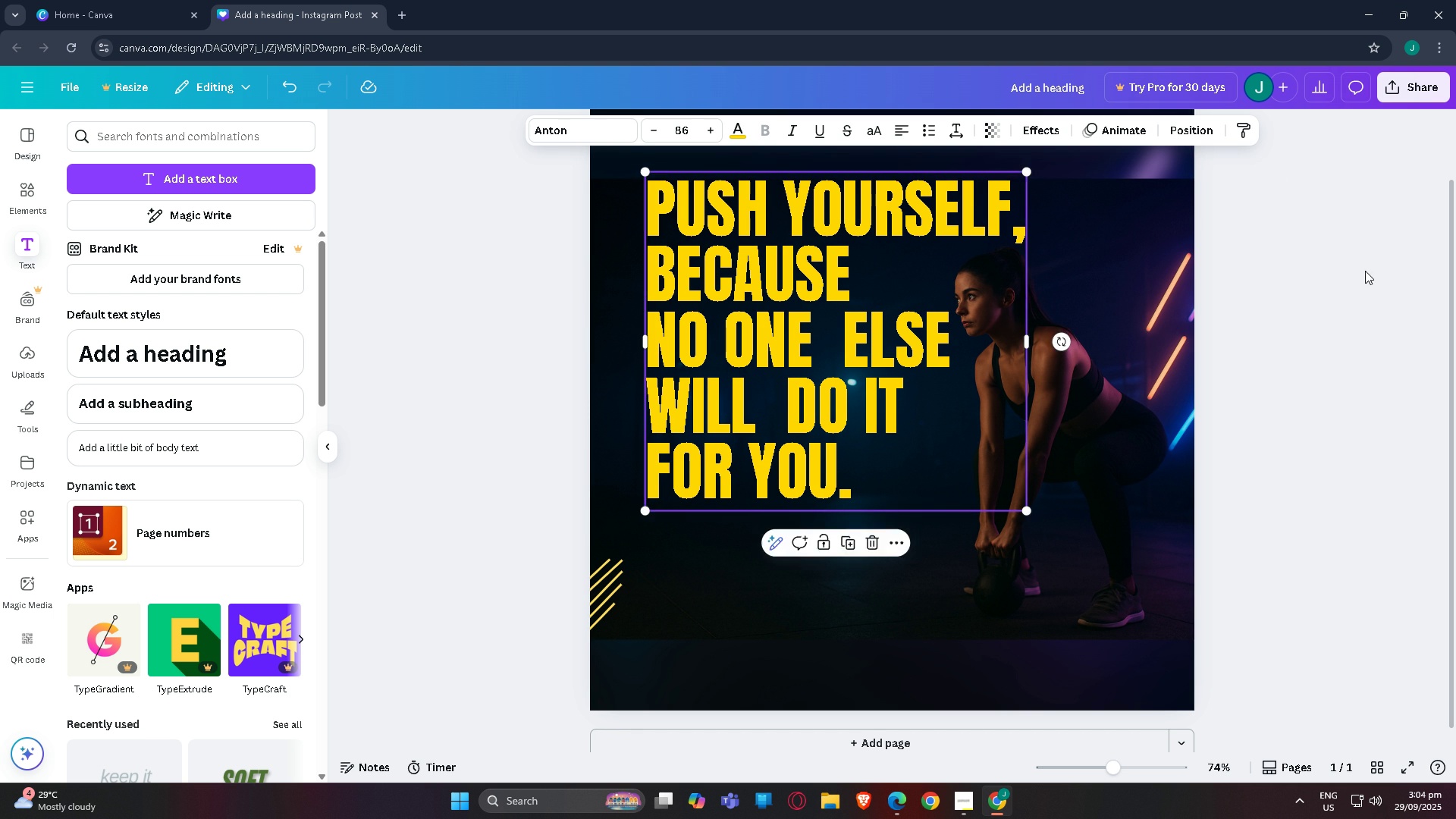 
left_click([1365, 271])
 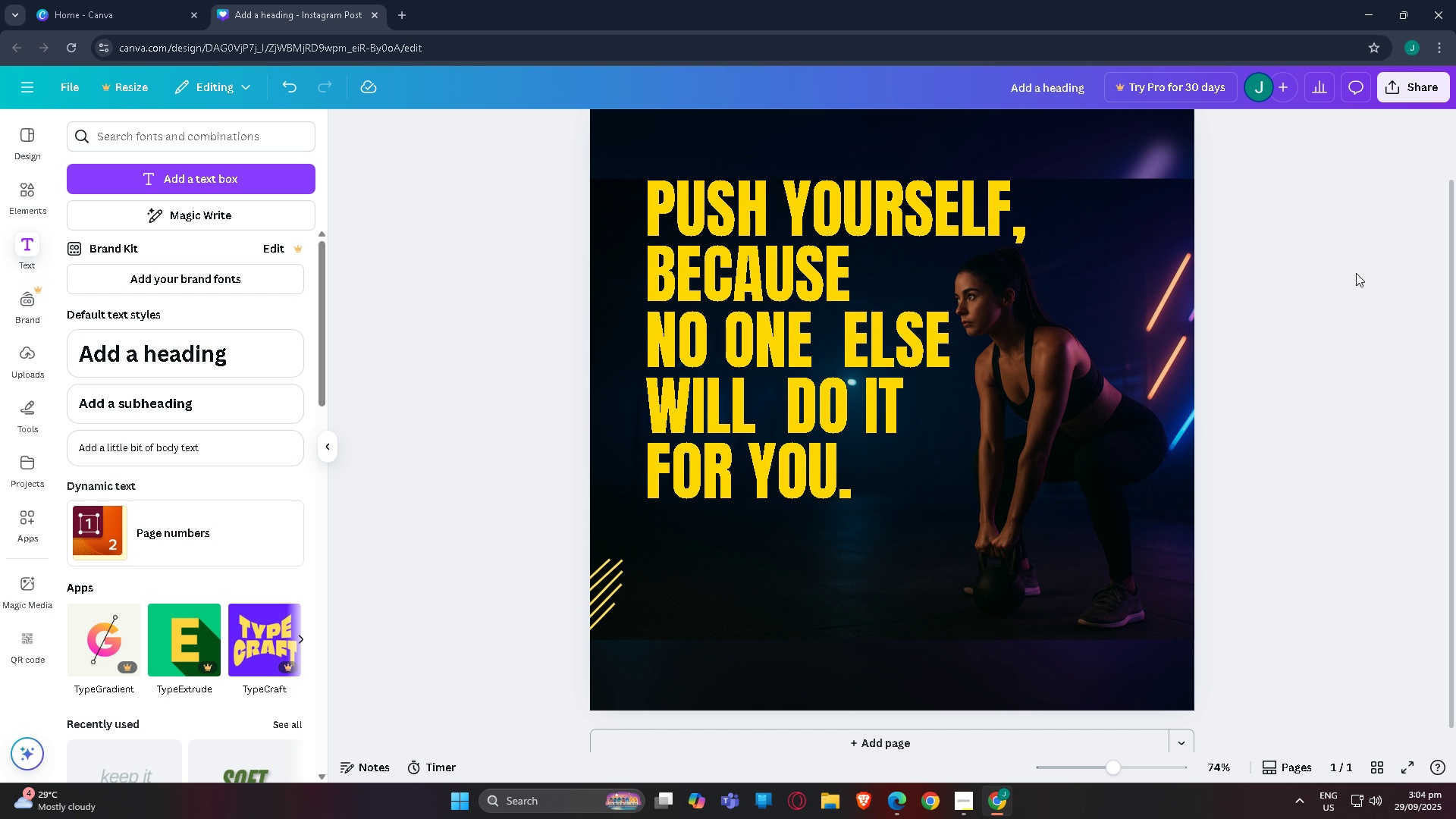 
wait(9.23)
 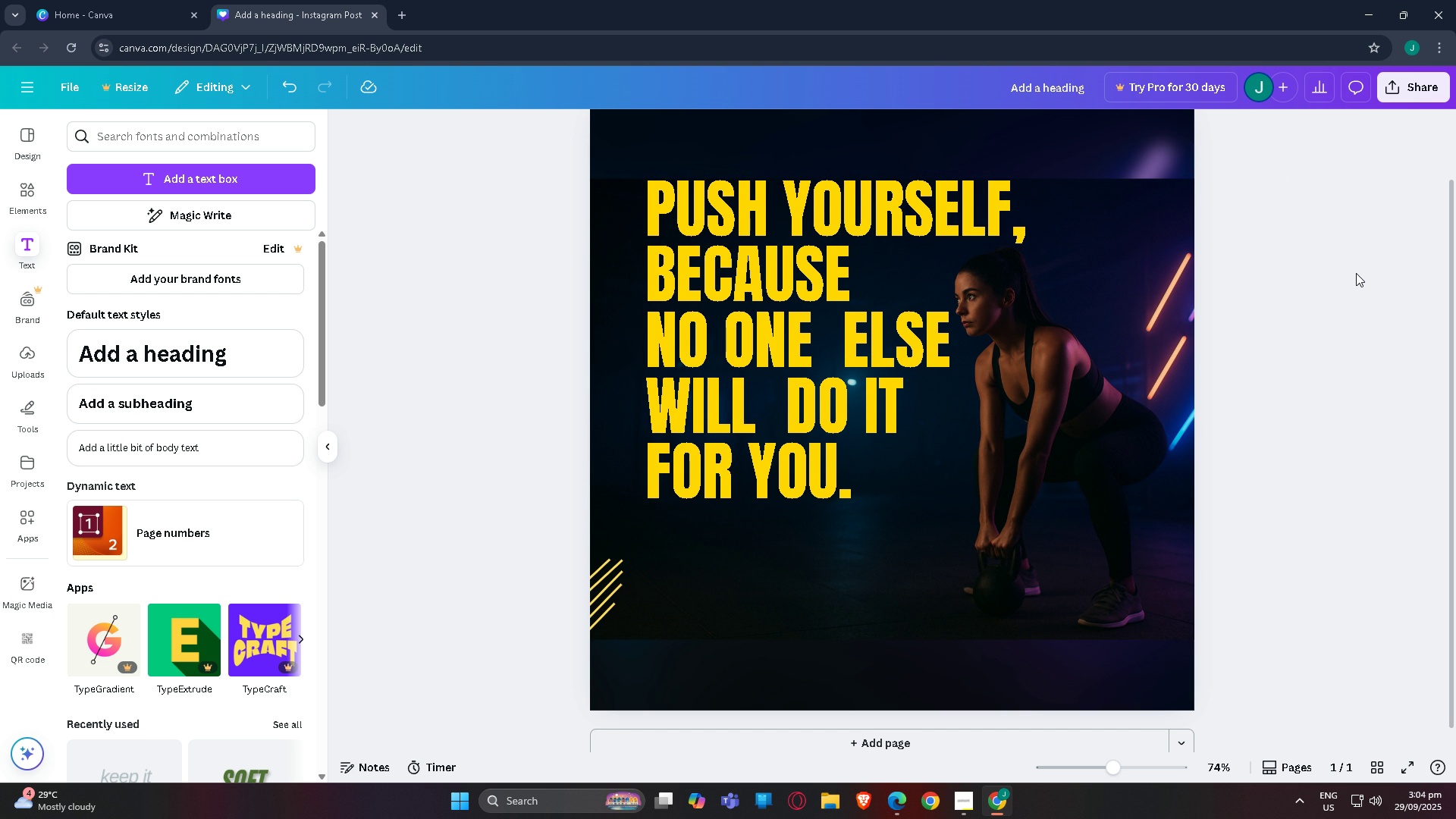 
left_click([1455, 328])
 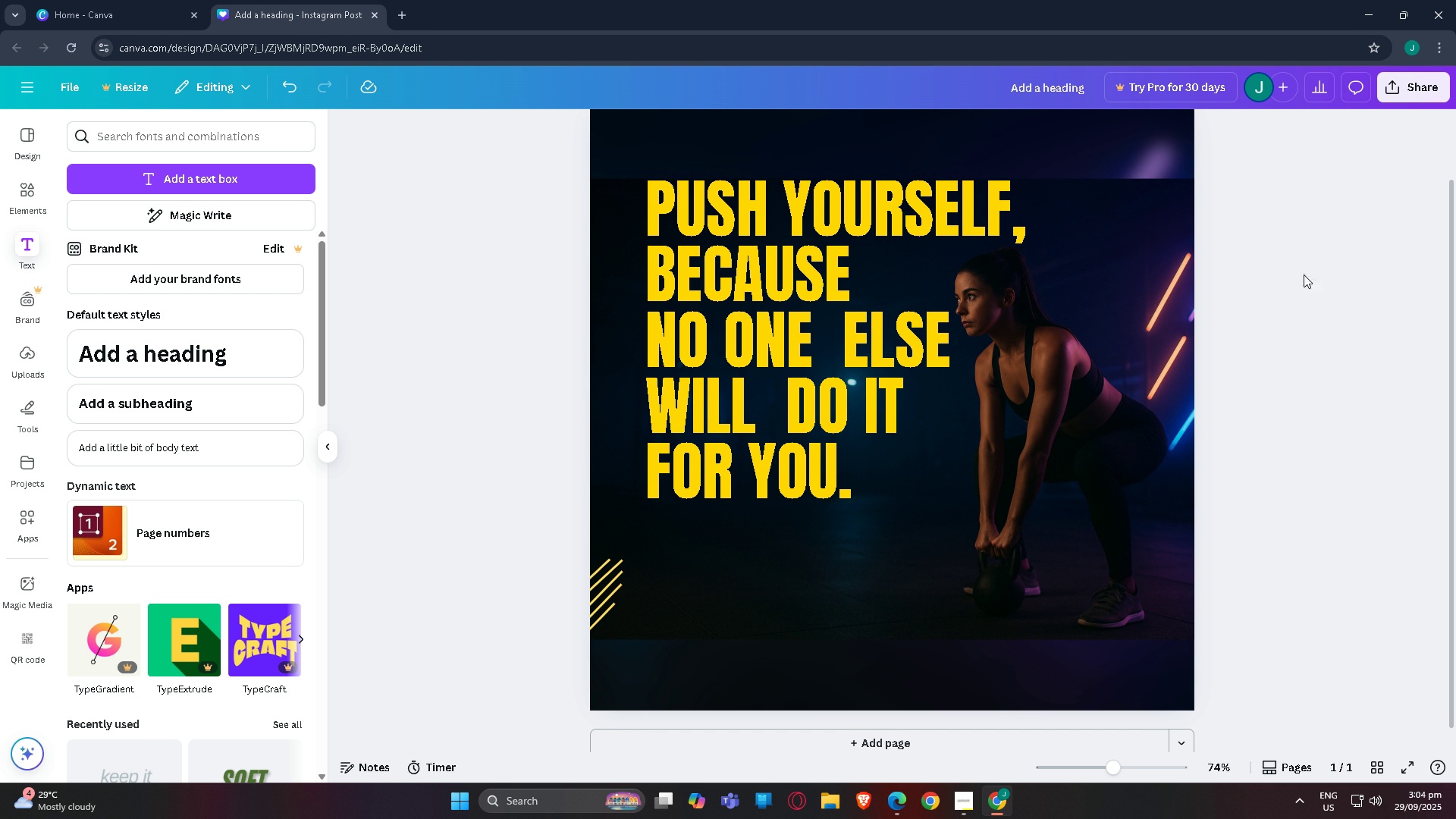 
scroll: coordinate [1318, 394], scroll_direction: down, amount: 3.0
 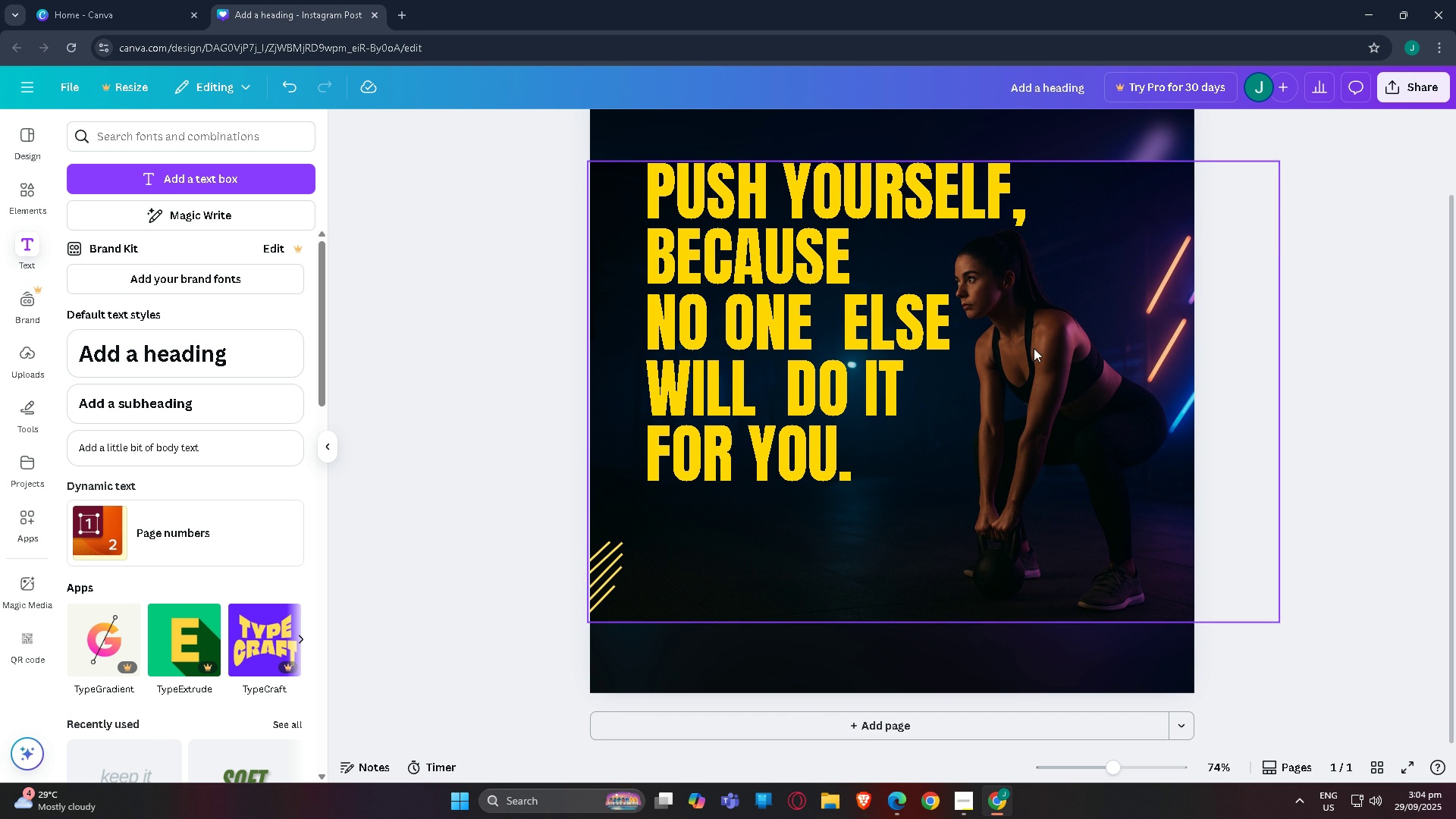 
scroll: coordinate [1034, 346], scroll_direction: up, amount: 2.0
 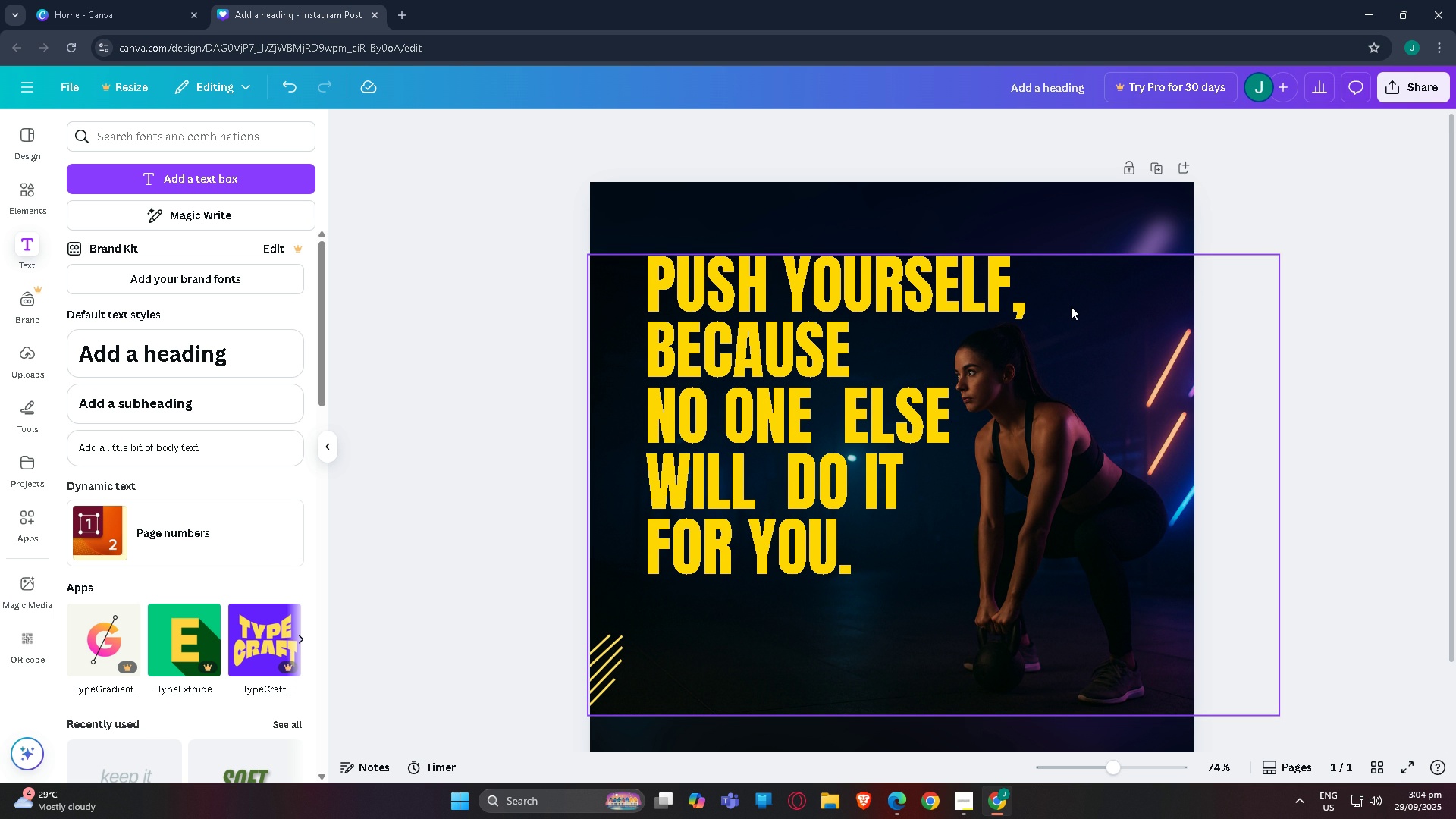 
wait(7.36)
 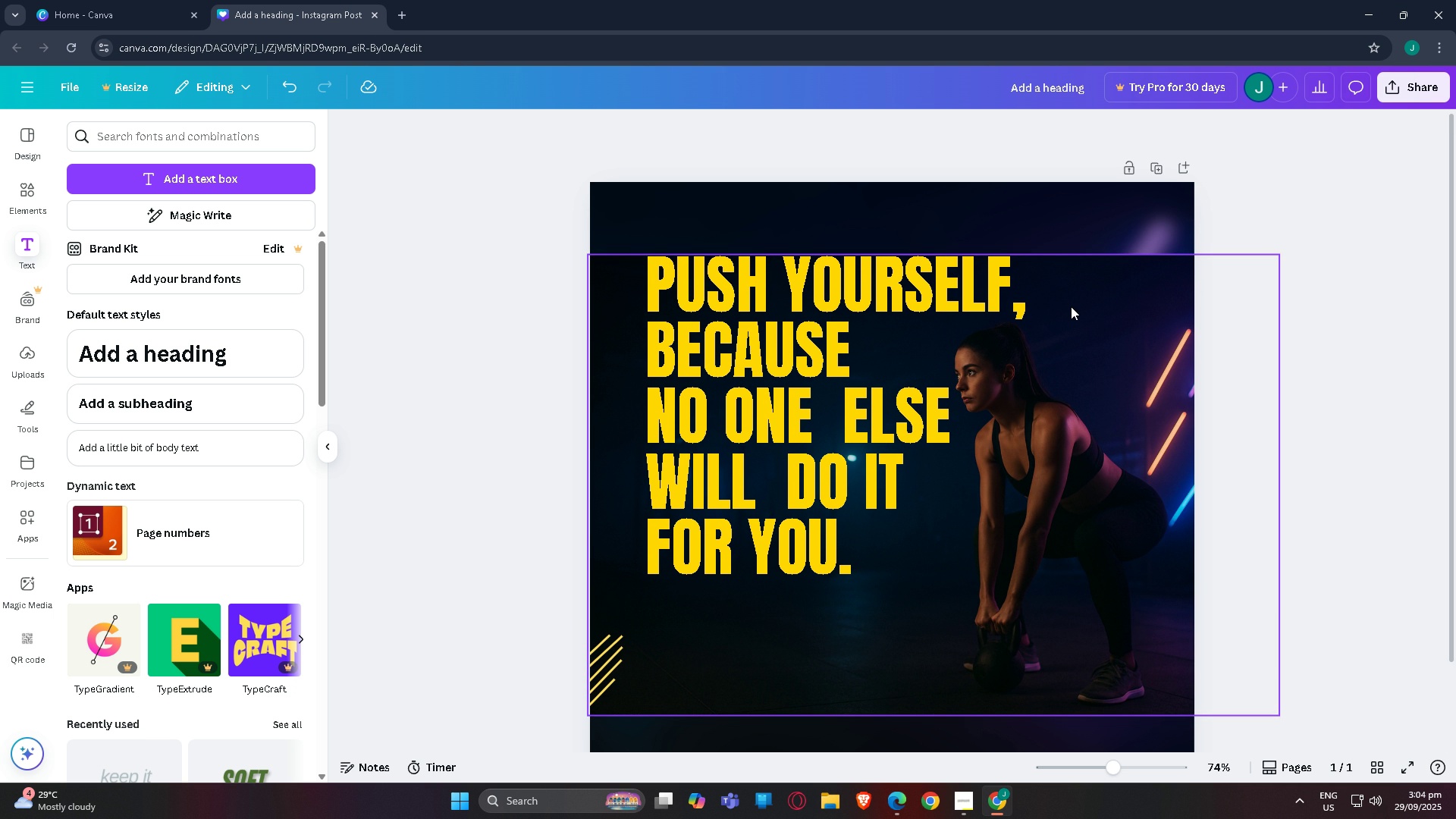 
left_click([1343, 322])
 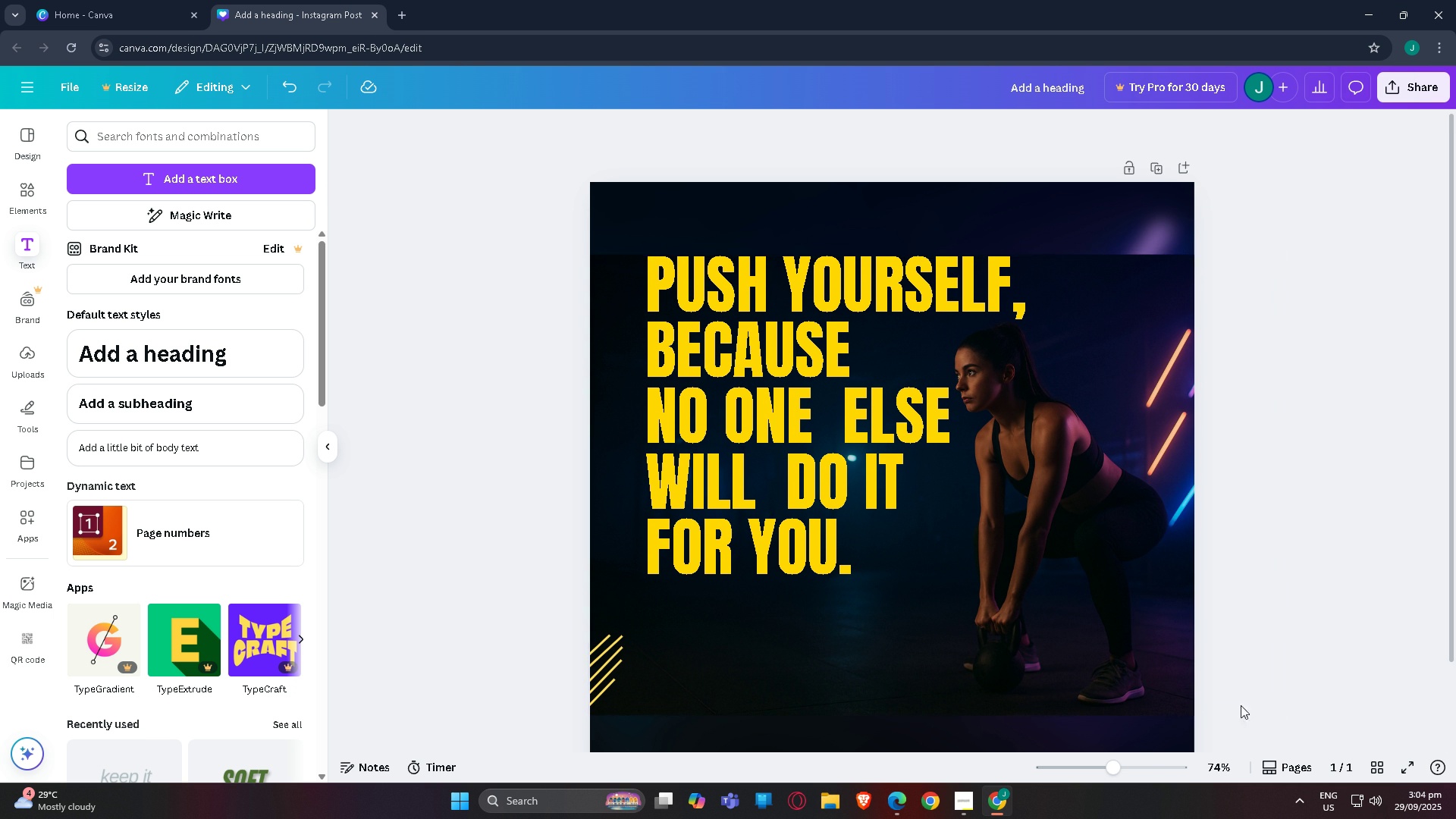 
left_click([1123, 766])
 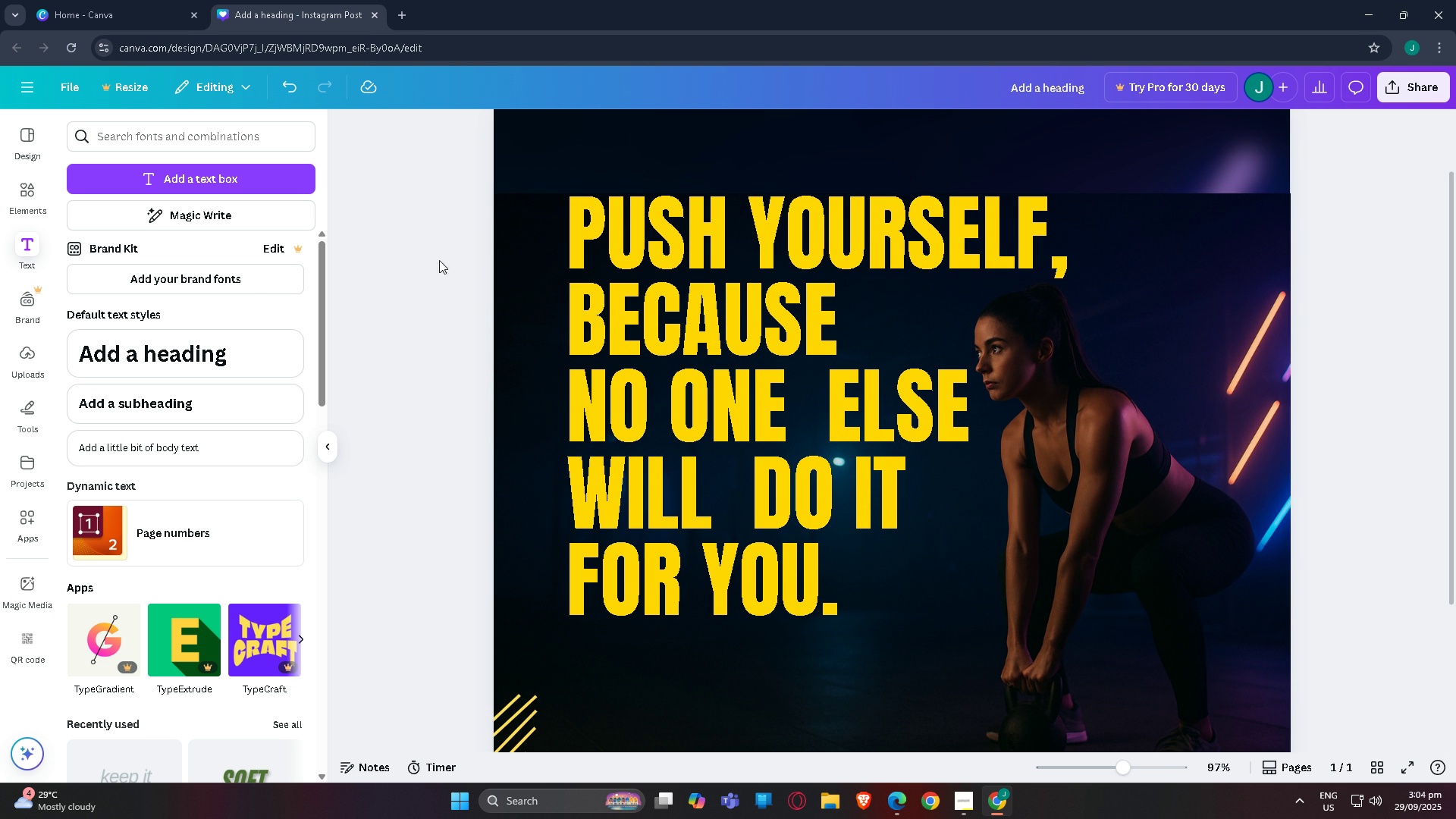 
left_click([131, 134])
 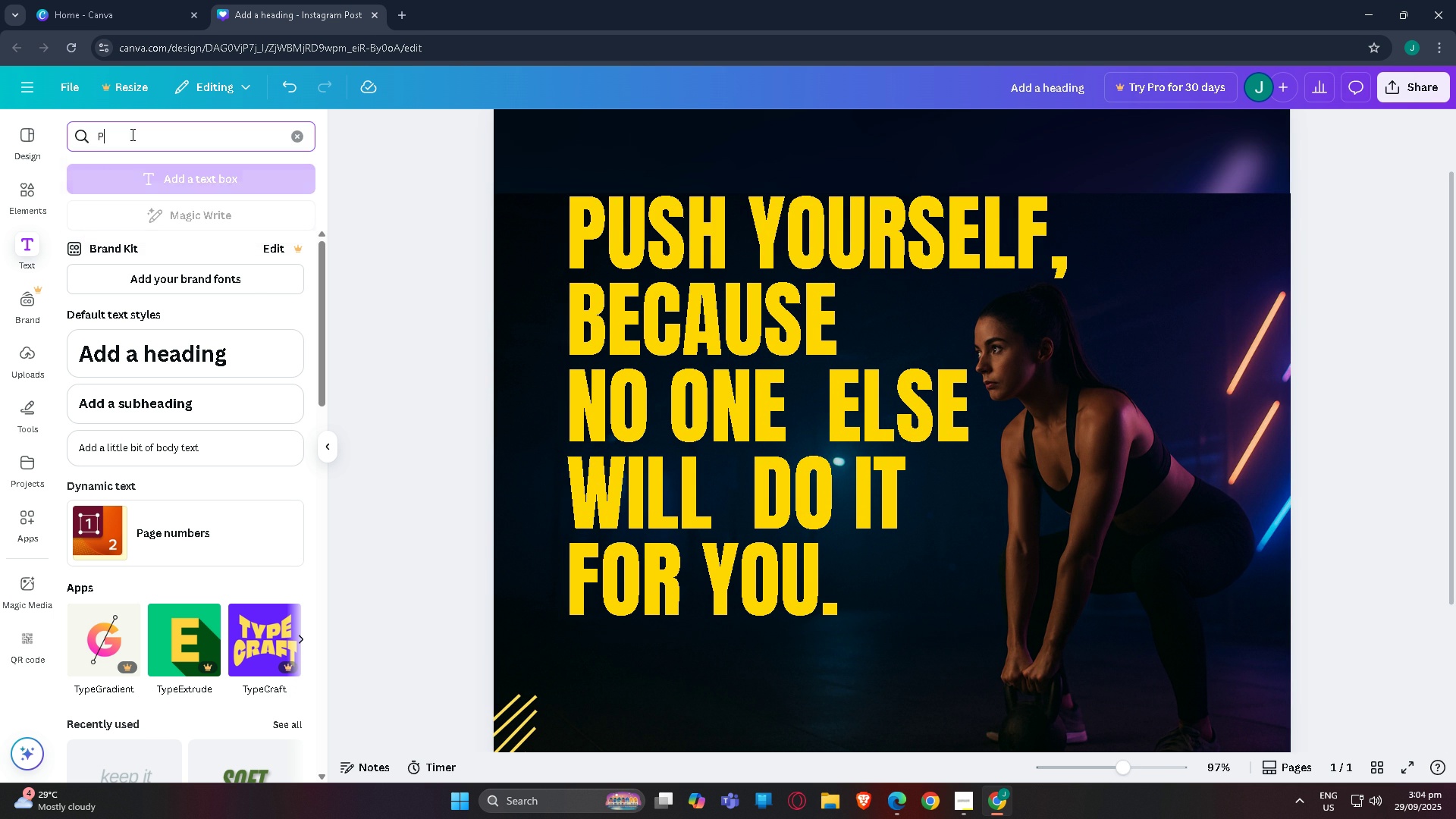 
type(PAINT)
 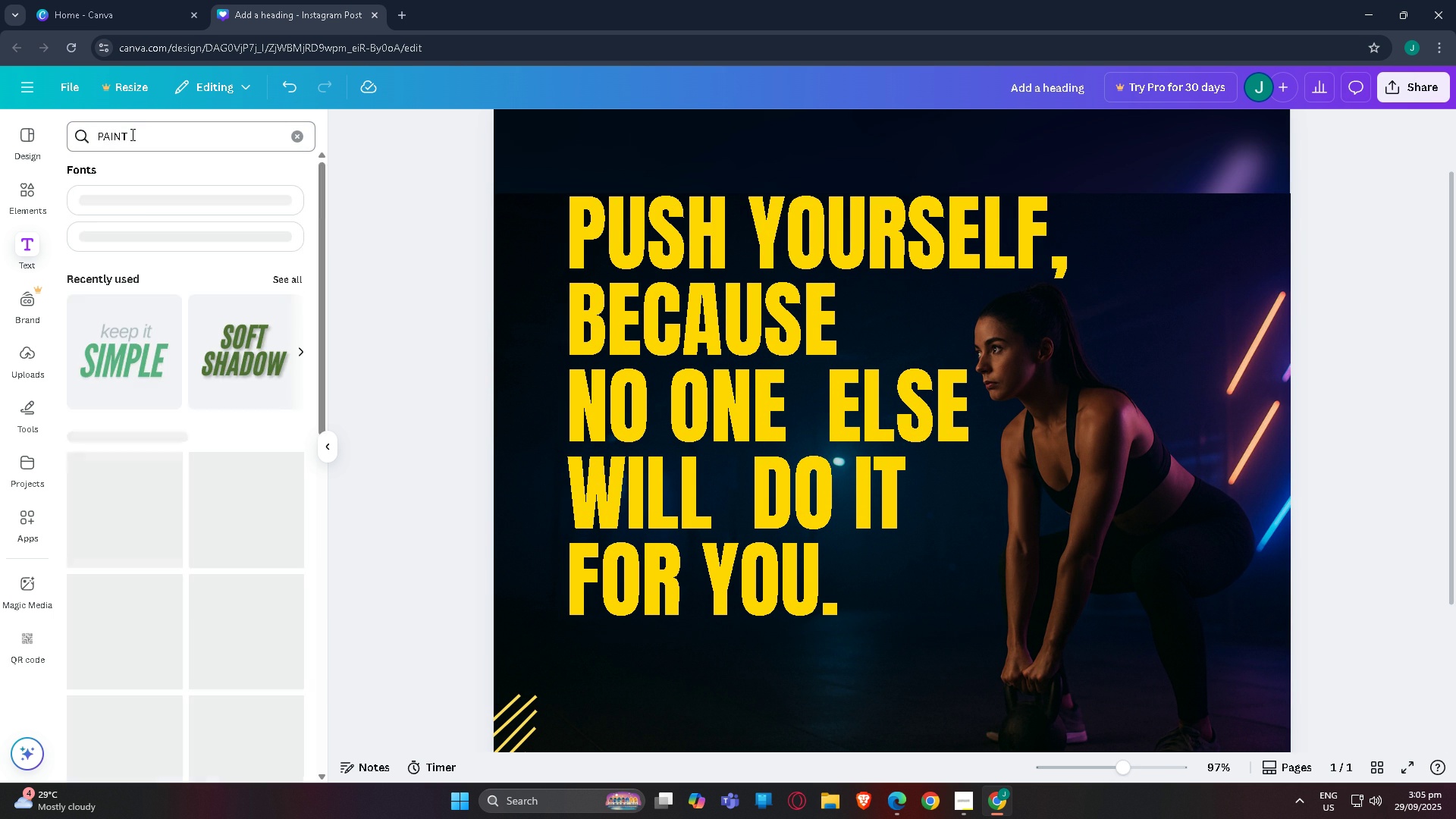 
key(Enter)
 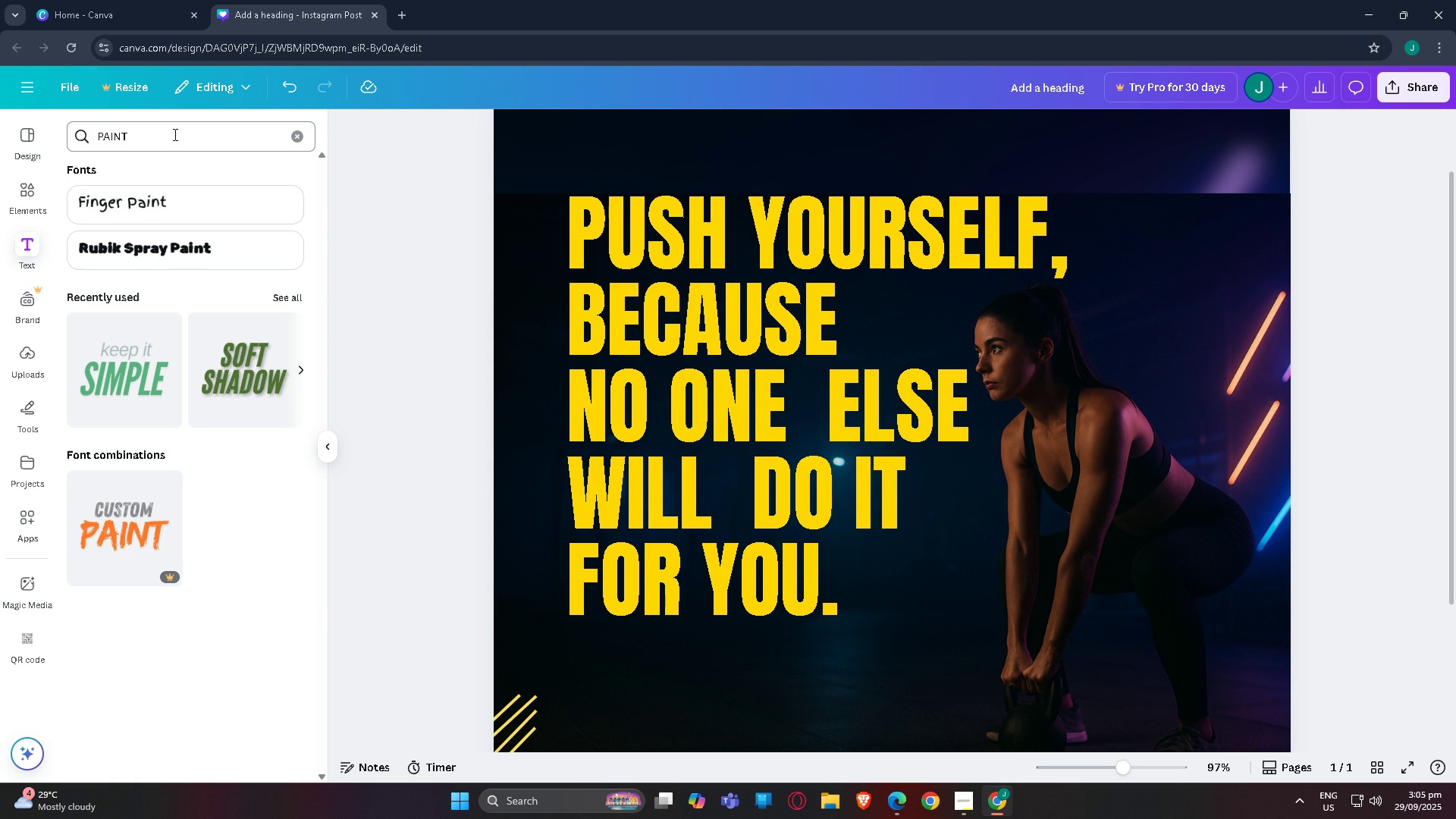 
key(CapsLock)
 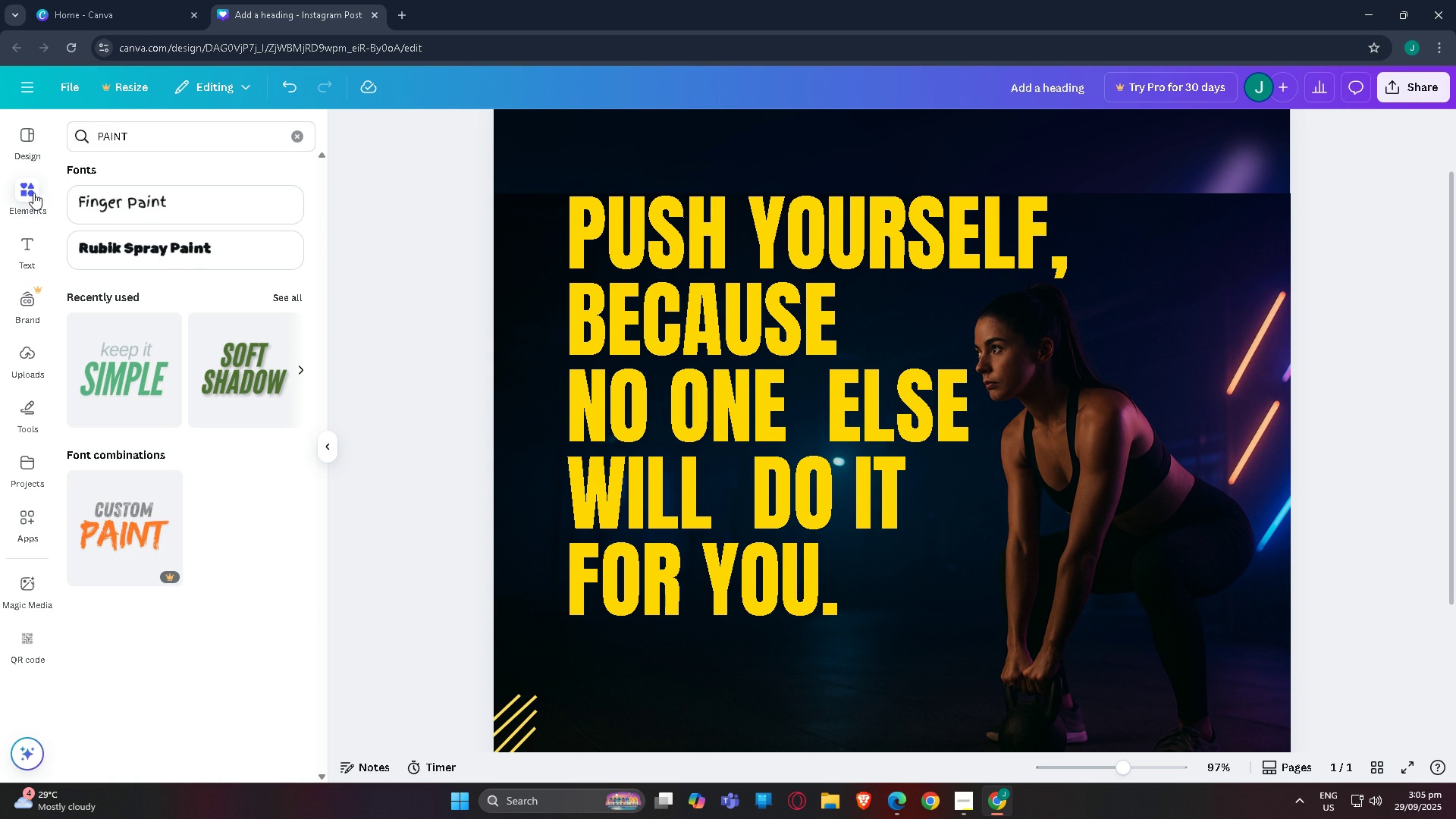 
left_click([33, 193])
 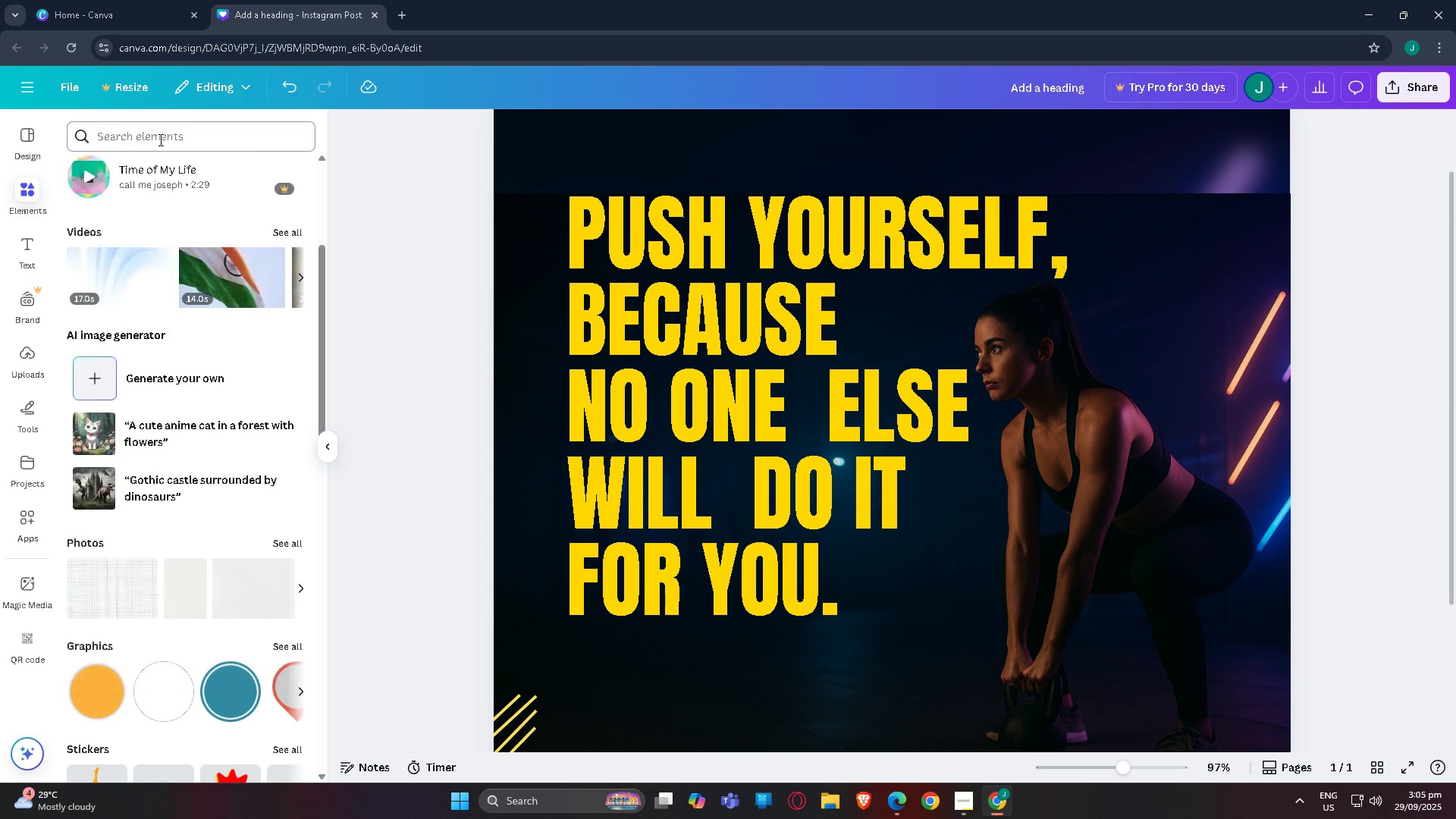 
left_click([159, 140])
 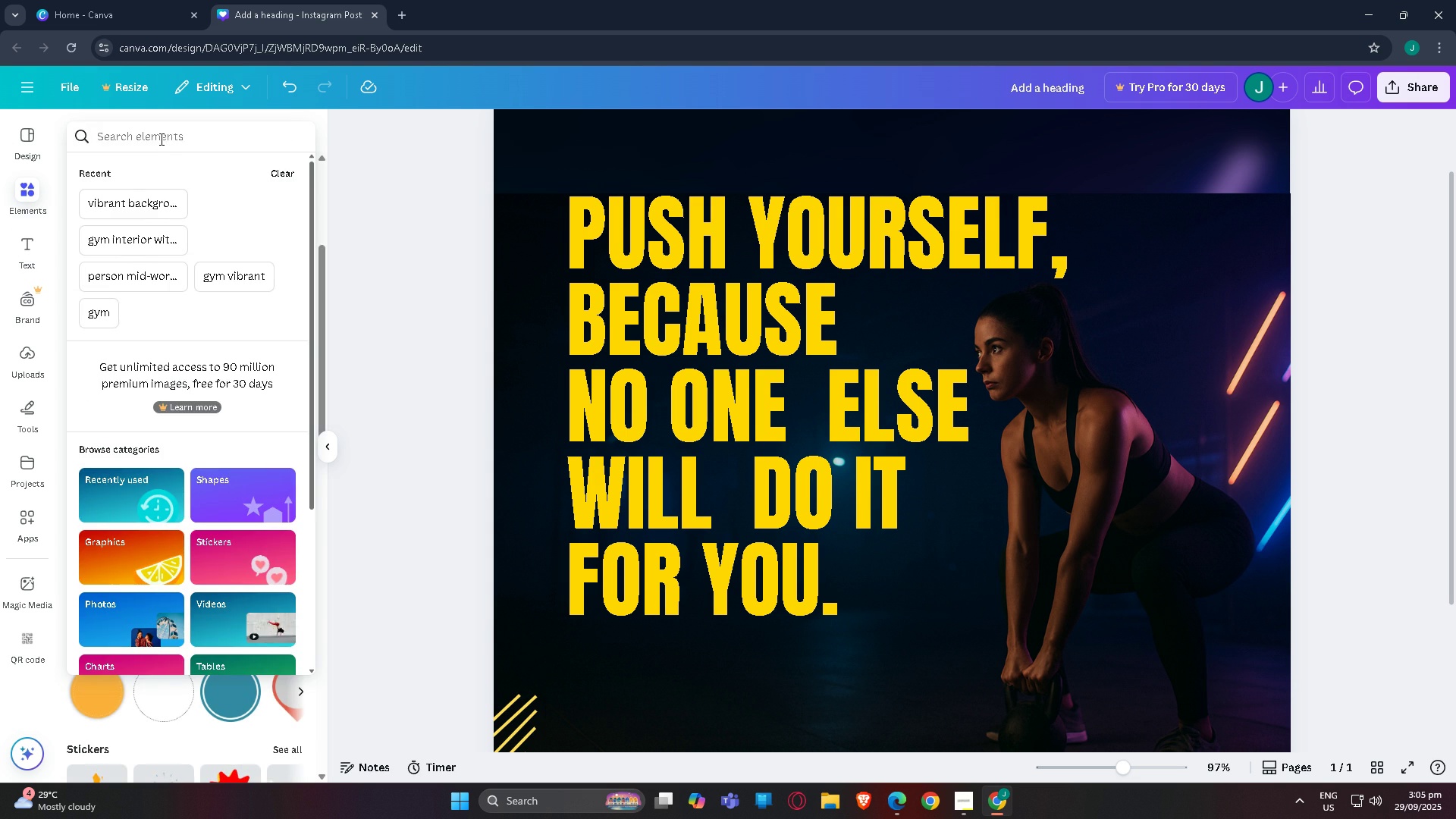 
type(paio)
key(Backspace)
type(nt)
 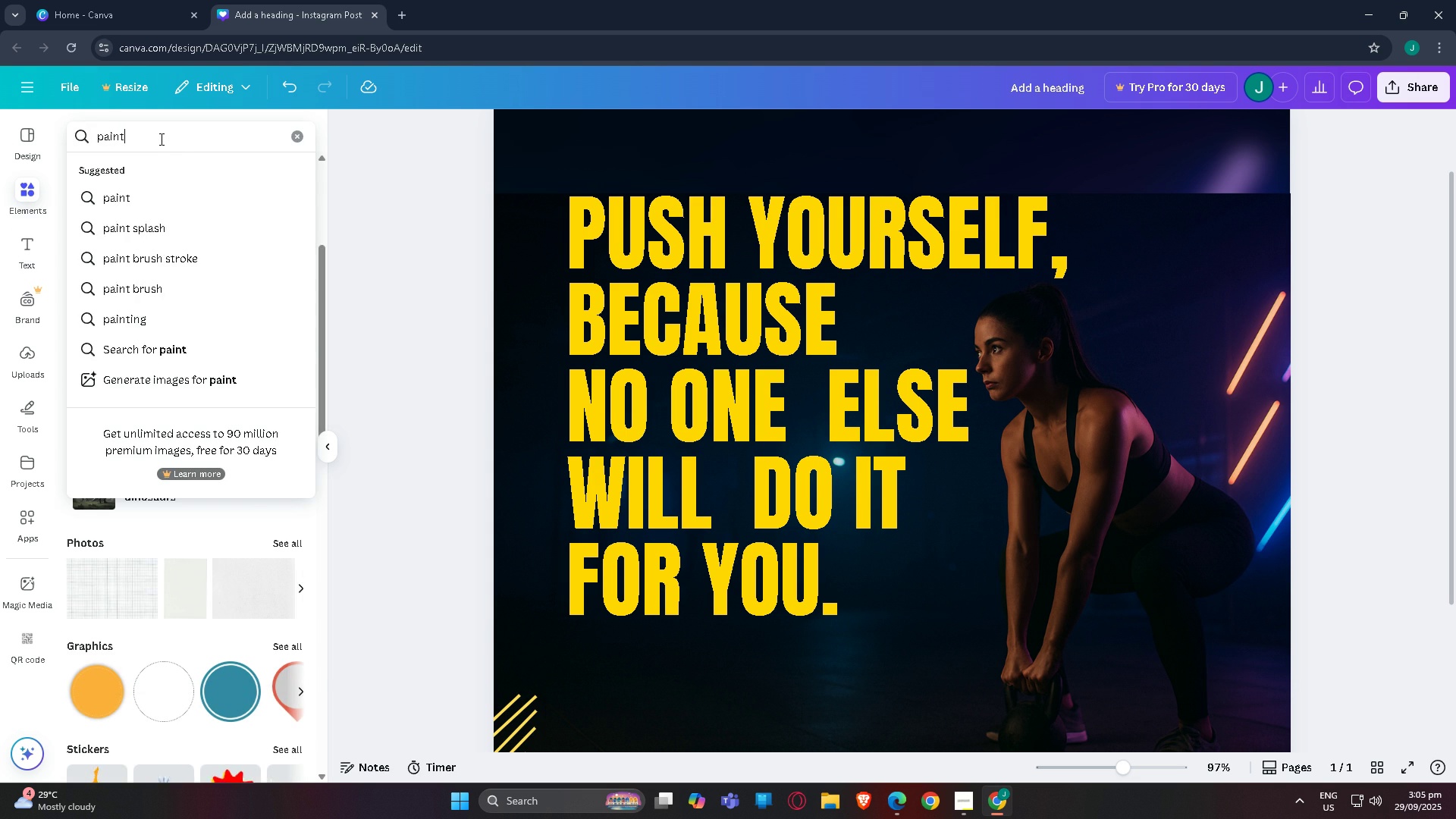 
key(Enter)
 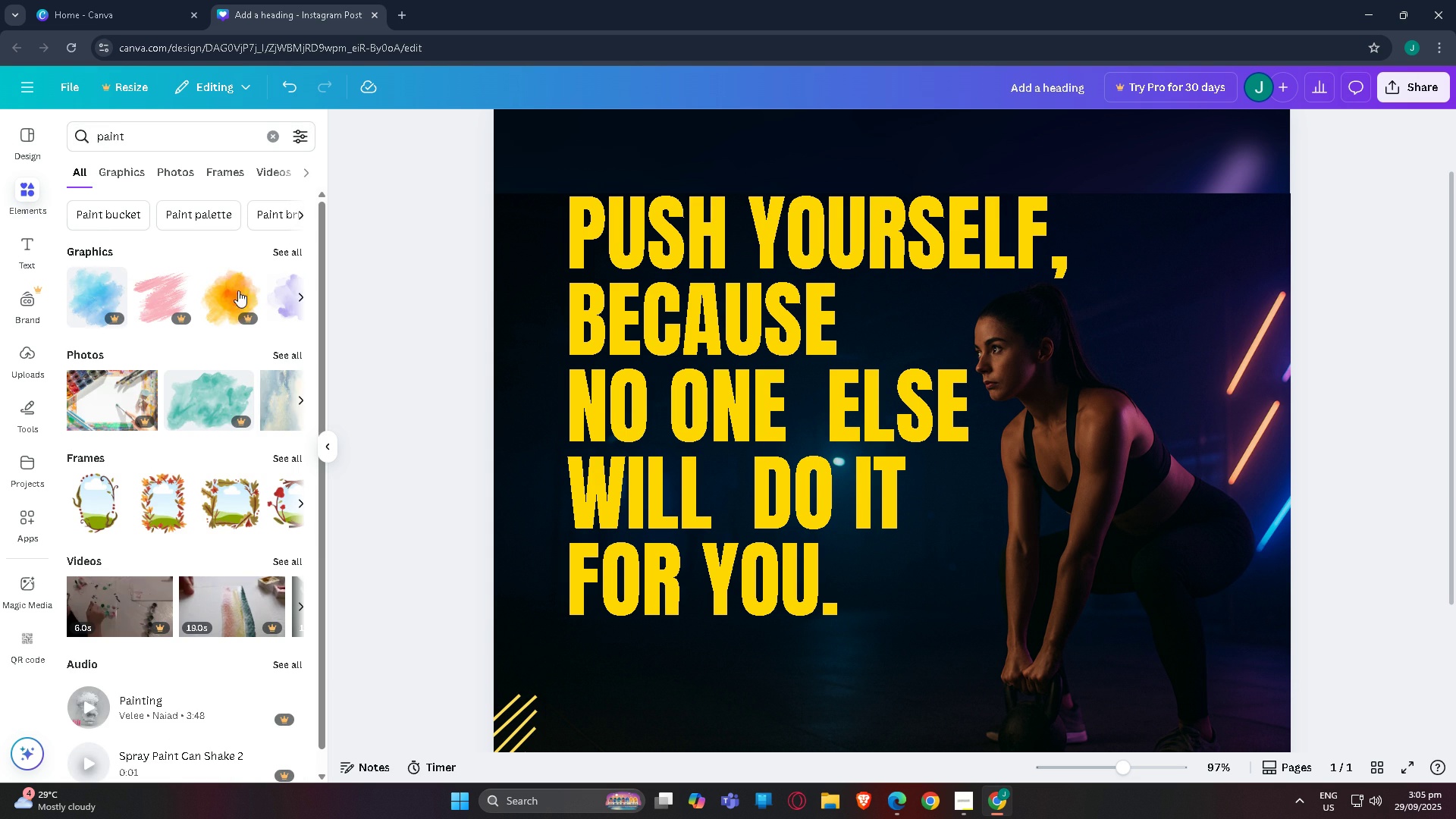 
left_click([287, 256])
 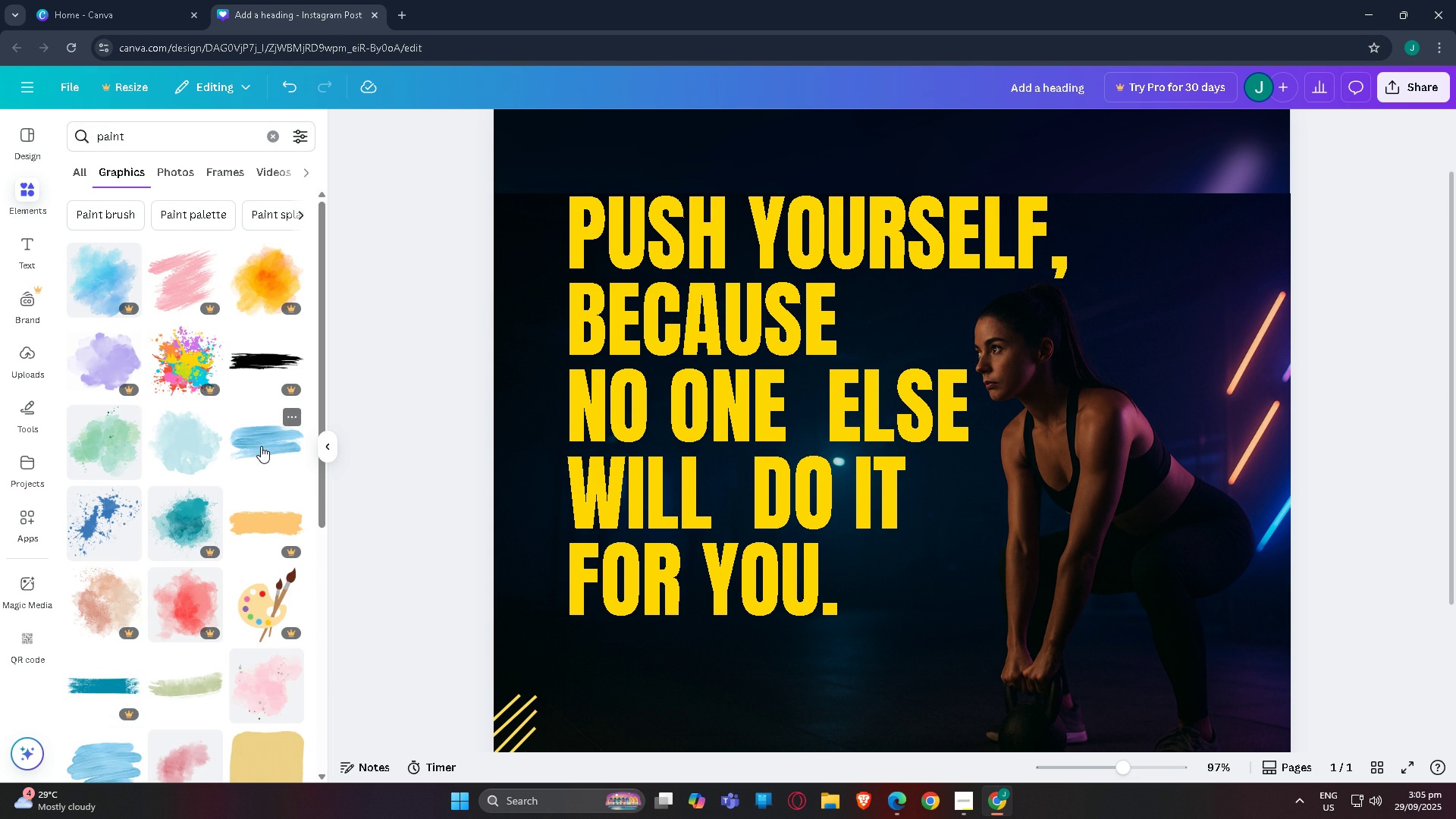 
left_click([257, 449])
 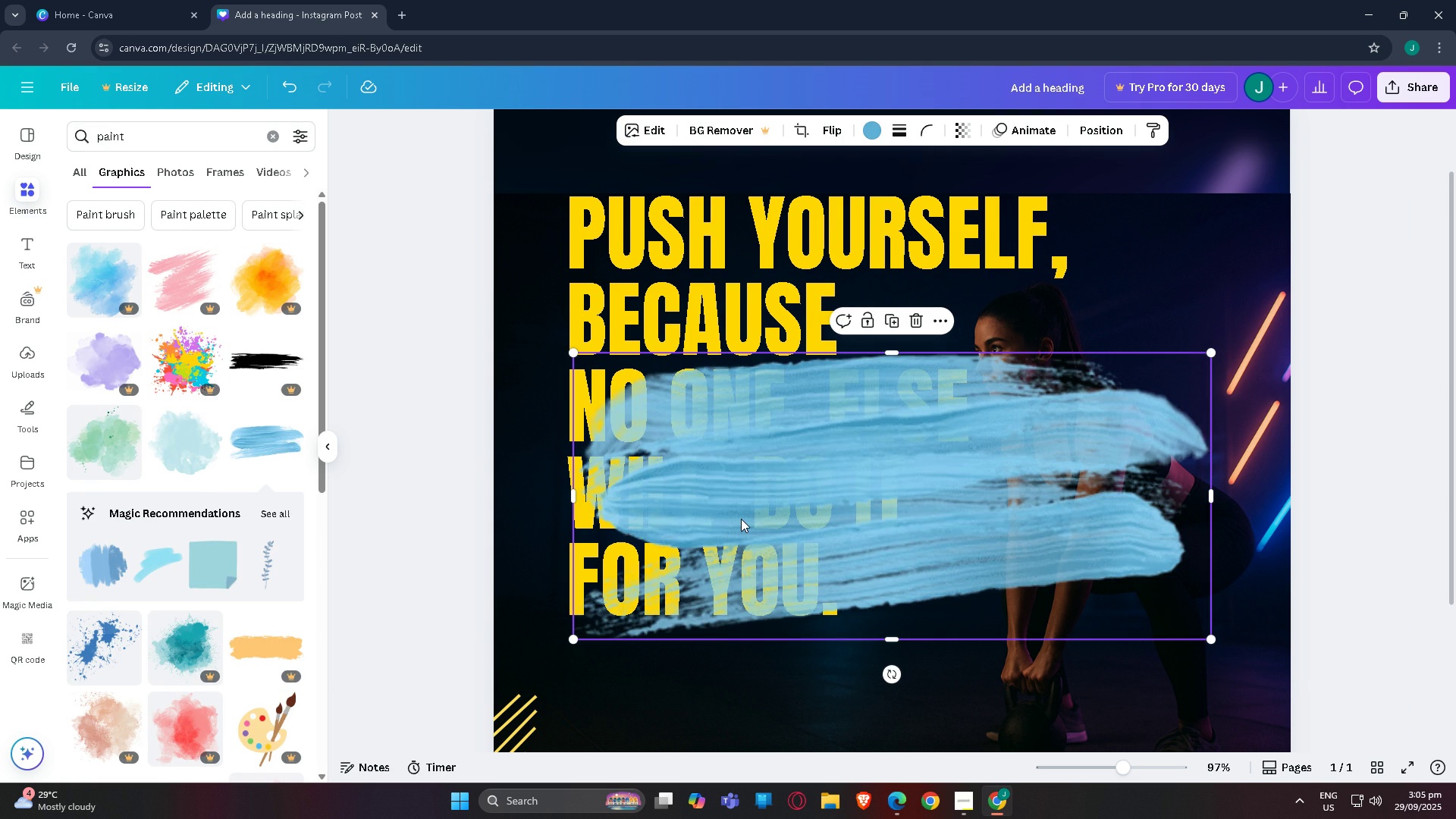 
left_click_drag(start_coordinate=[742, 522], to_coordinate=[667, 334])
 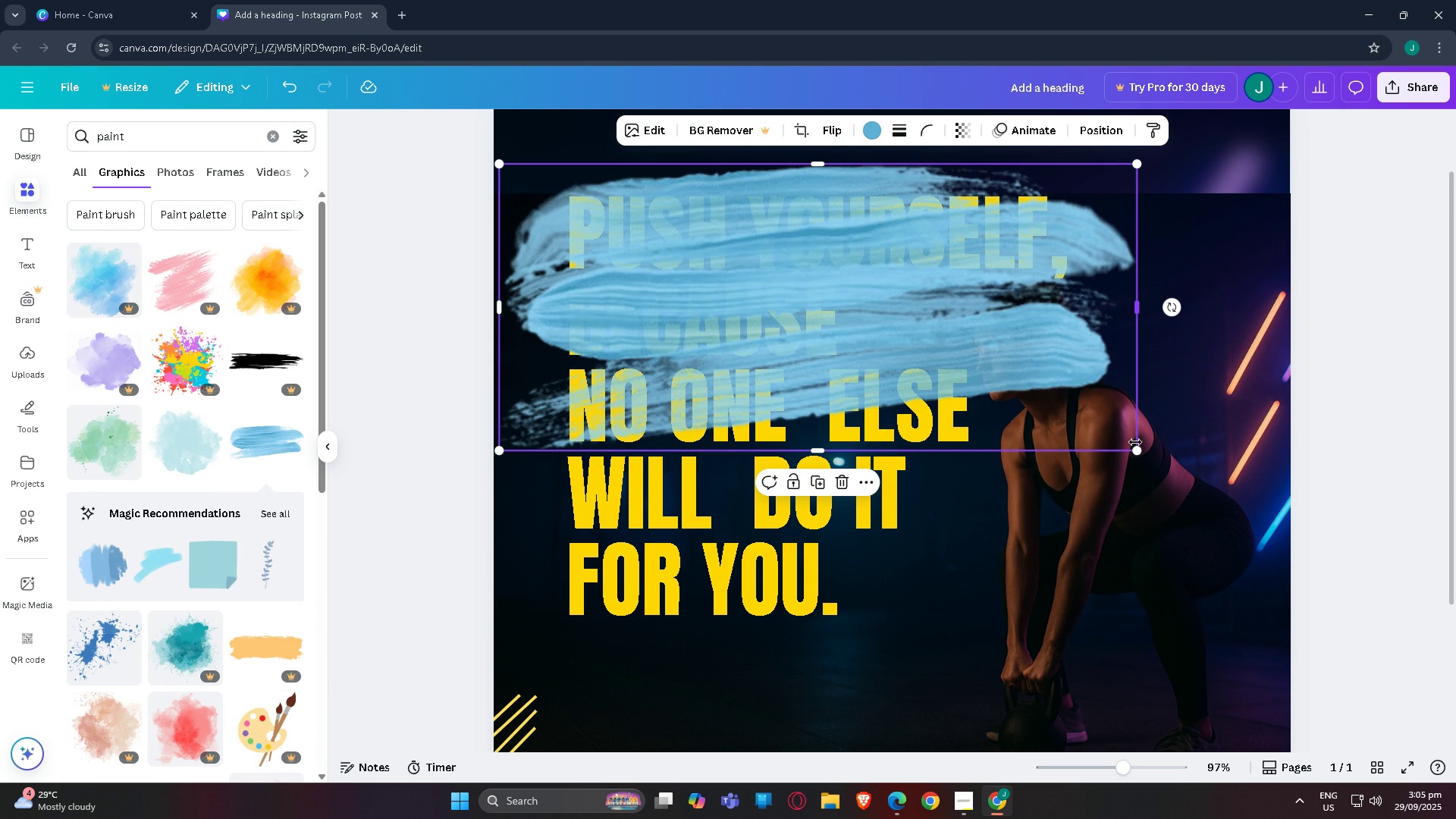 
left_click_drag(start_coordinate=[1135, 452], to_coordinate=[556, 298])
 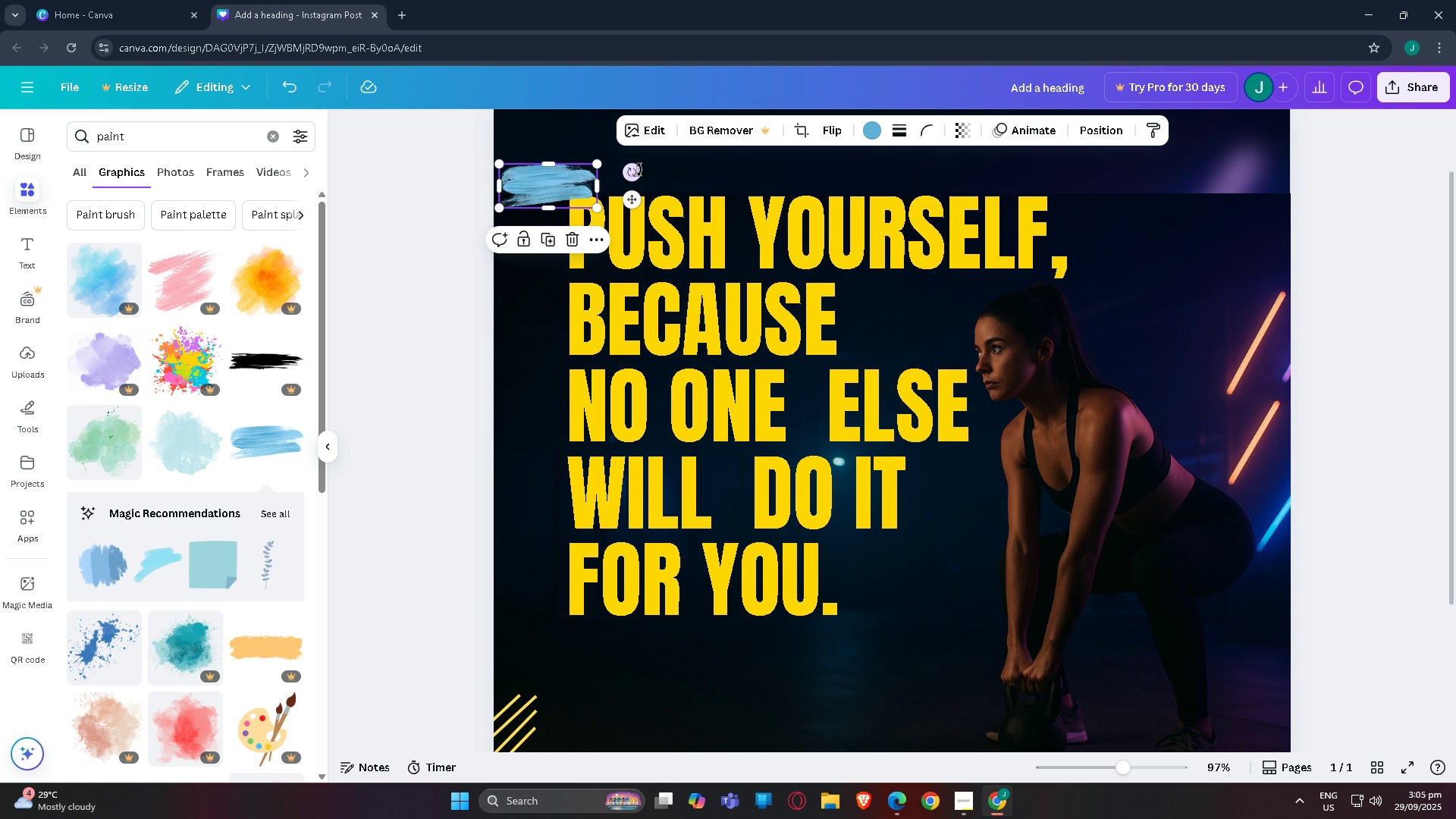 
left_click_drag(start_coordinate=[638, 169], to_coordinate=[613, 146])
 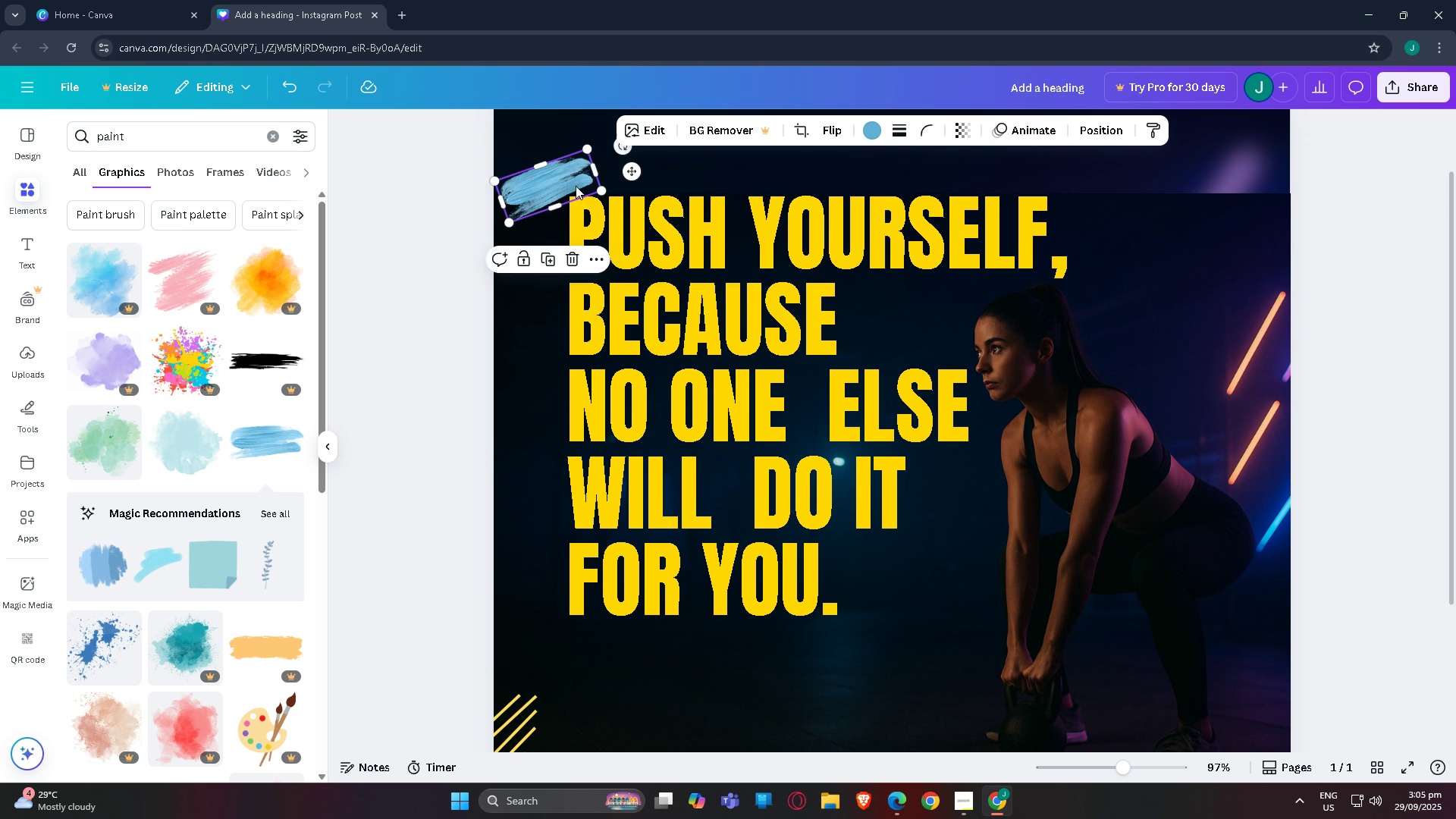 
left_click_drag(start_coordinate=[576, 186], to_coordinate=[555, 221])
 